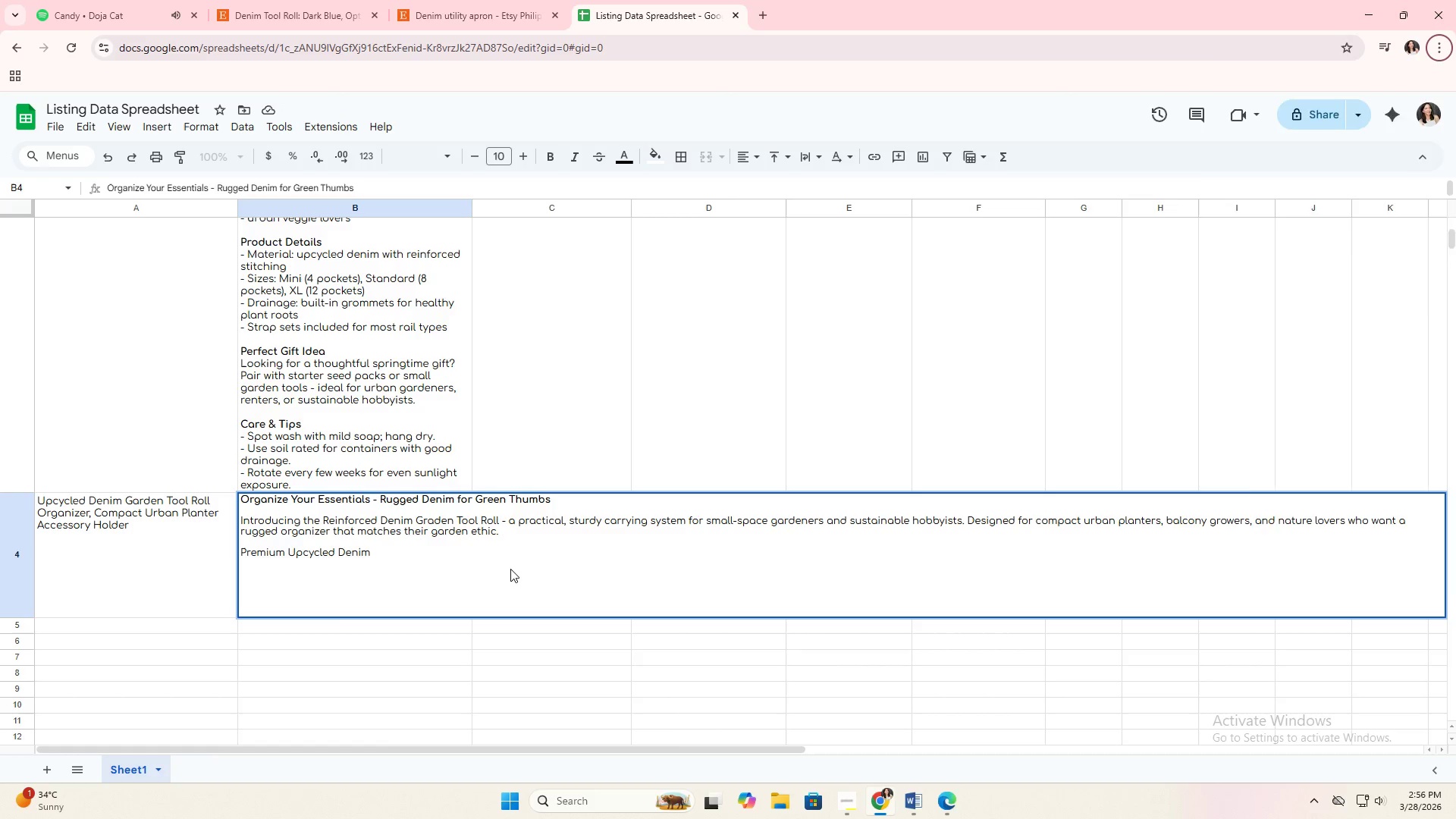 
key(Enter)
 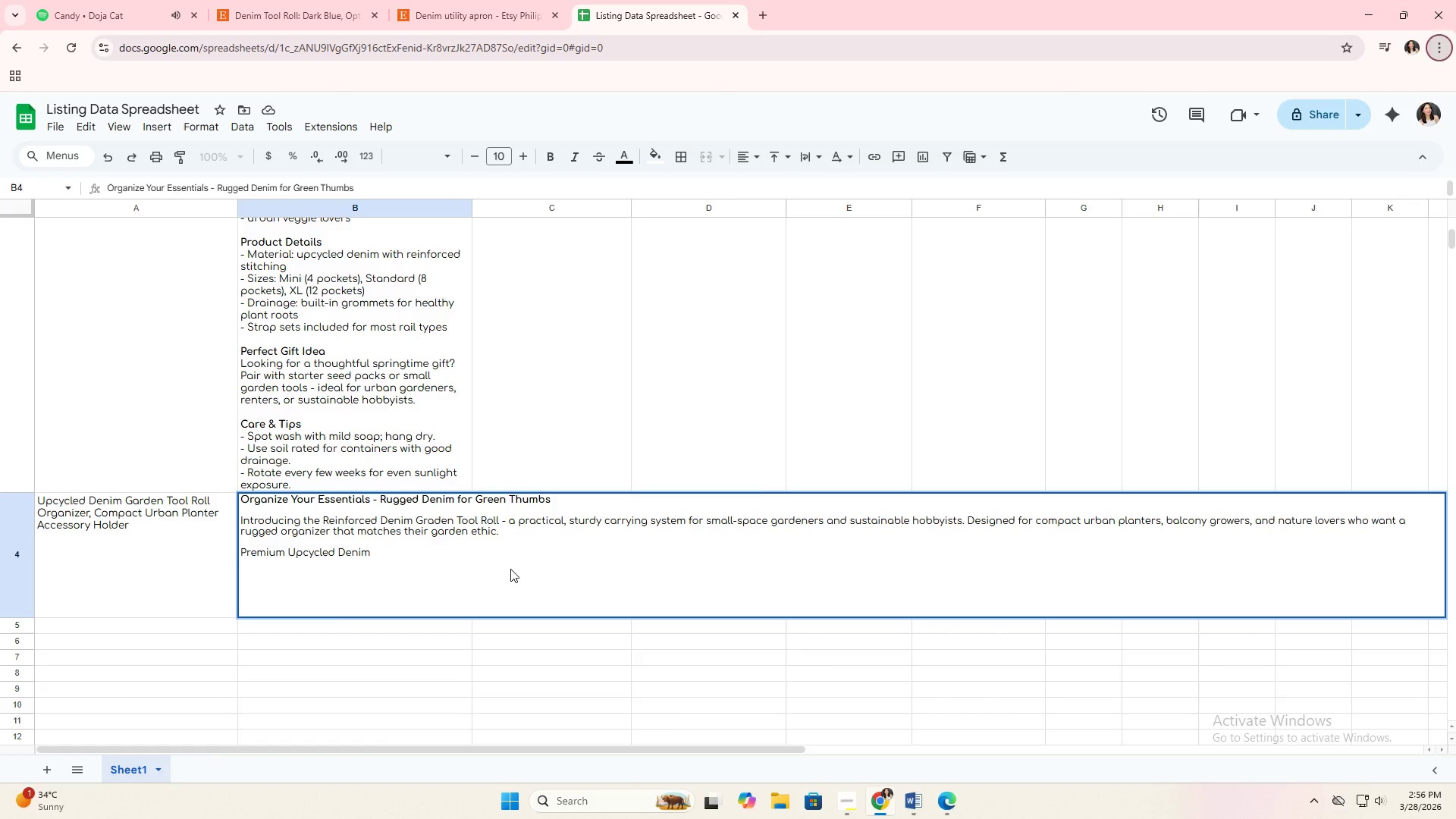 
double_click([510, 569])
 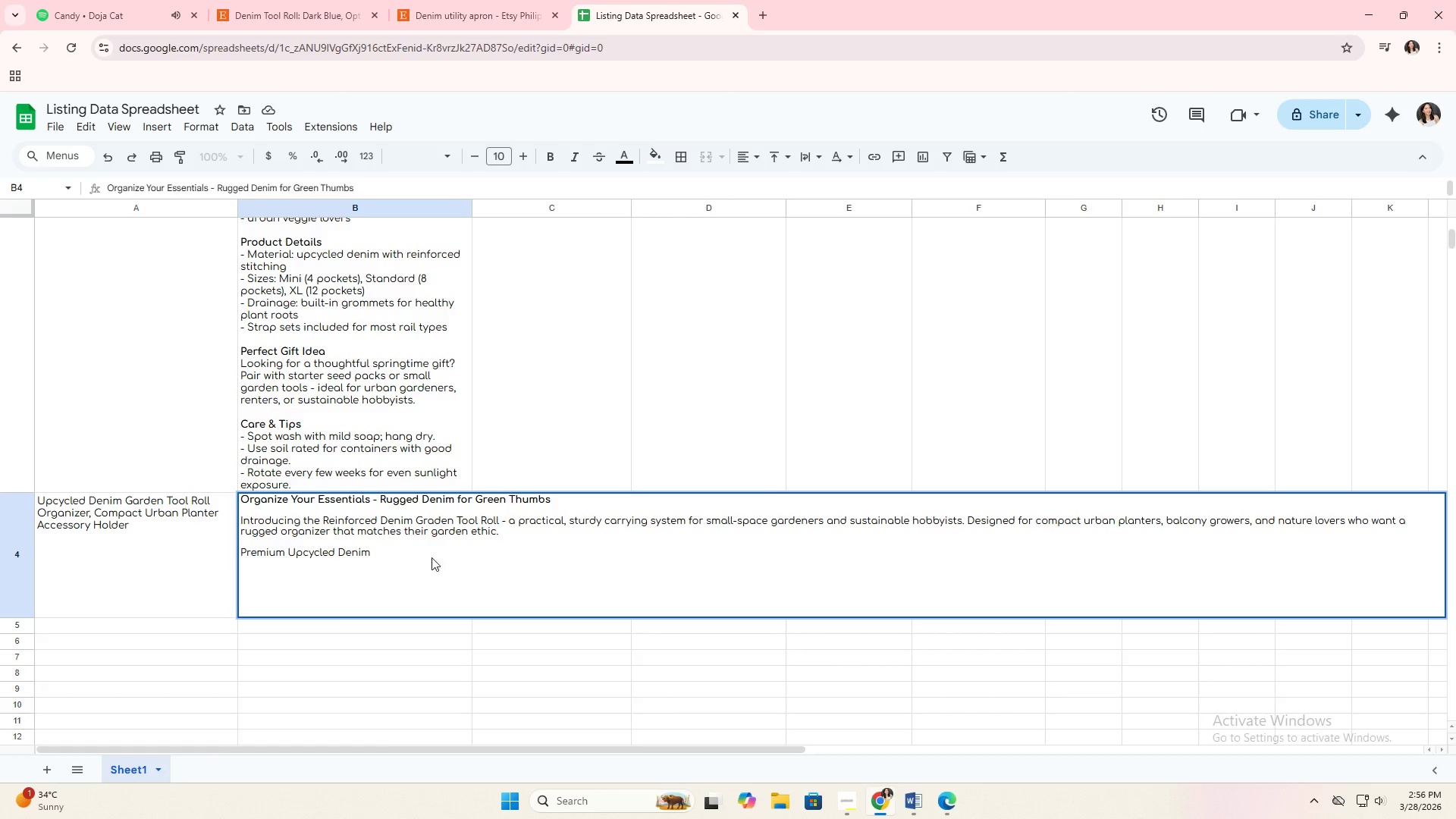 
triple_click([430, 557])
 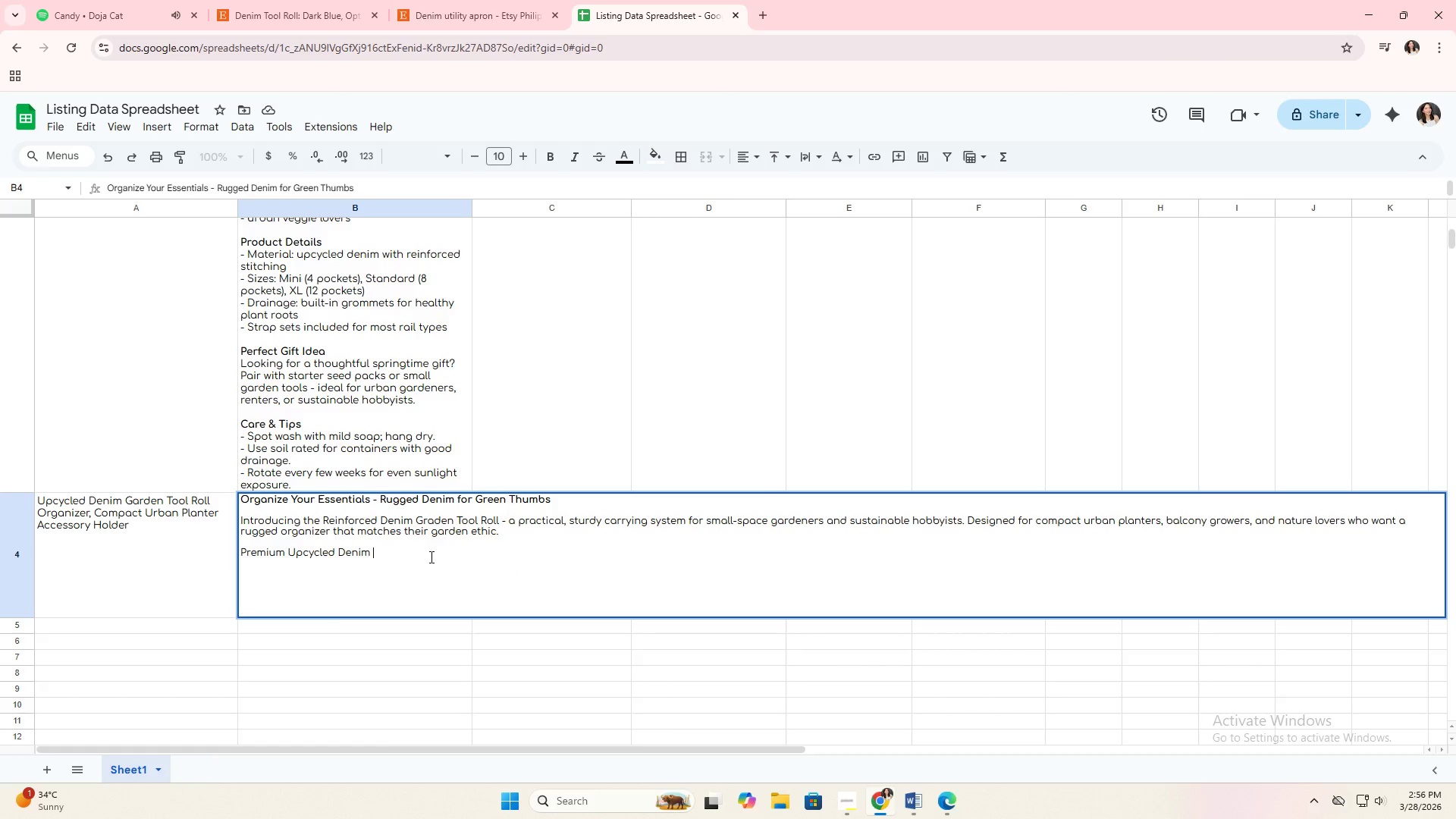 
triple_click([430, 557])
 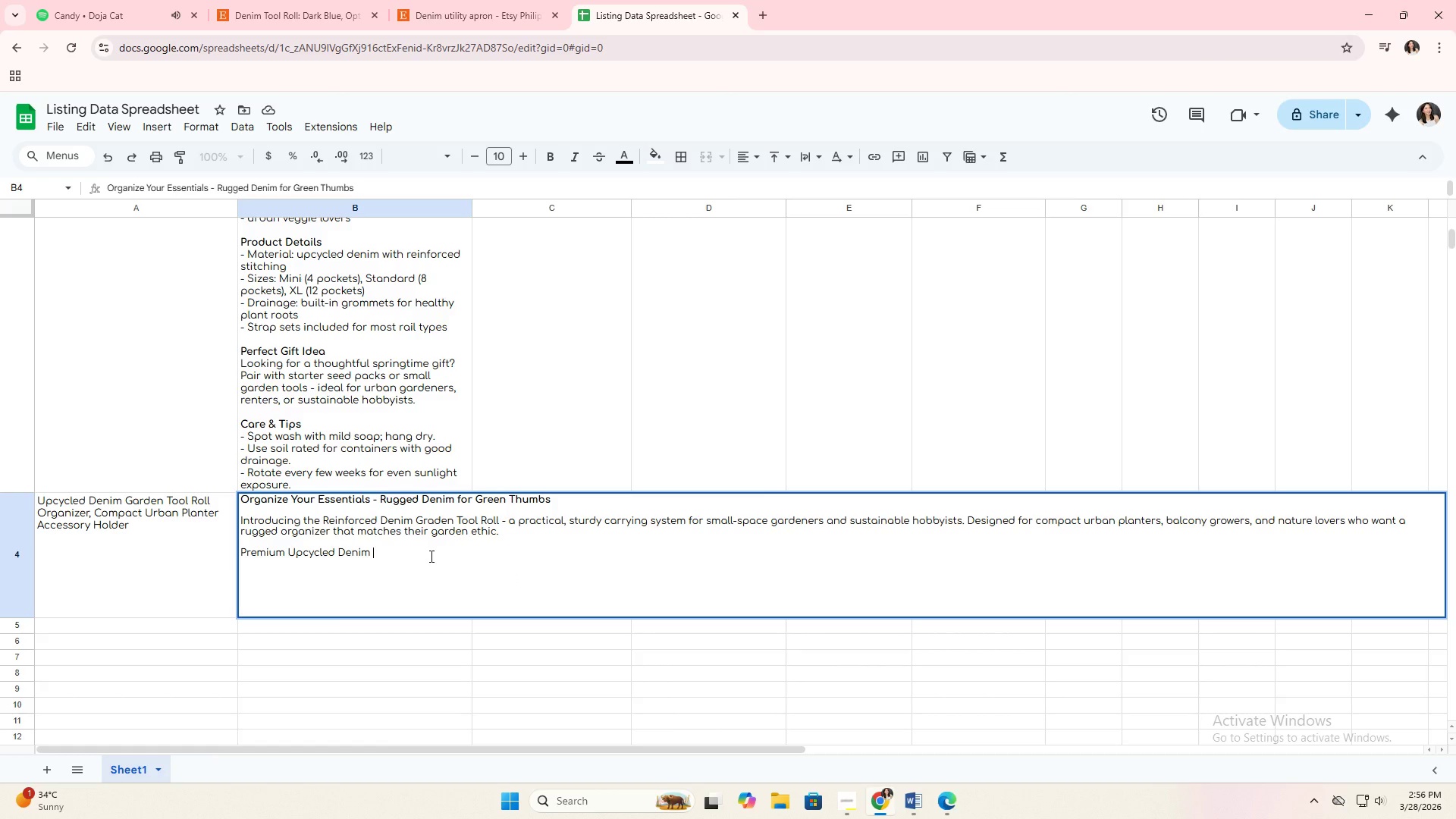 
key(Alt+Enter)
 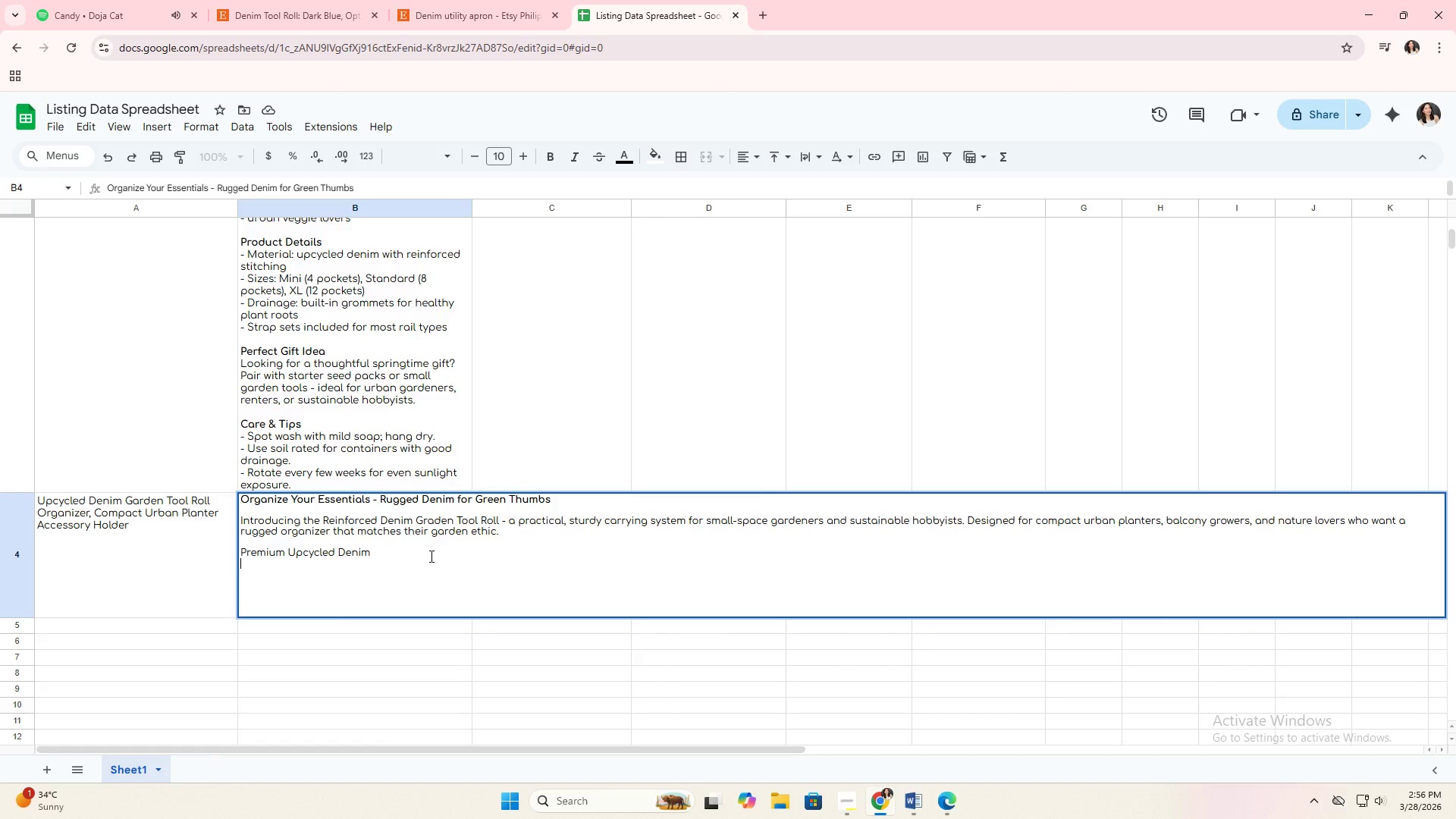 
type(We C)
key(Backspace)
type(craft each tool )
 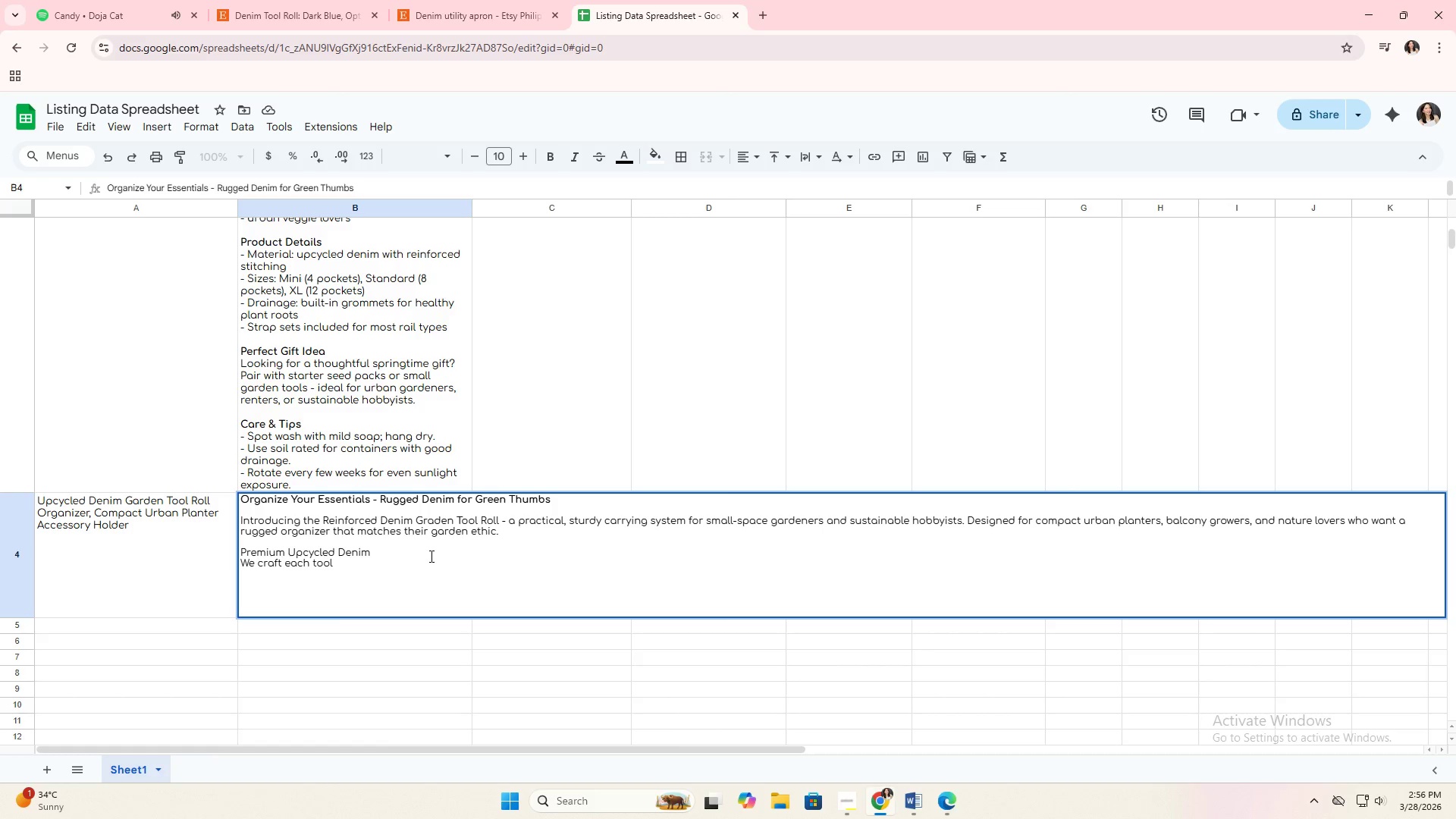 
wait(8.78)
 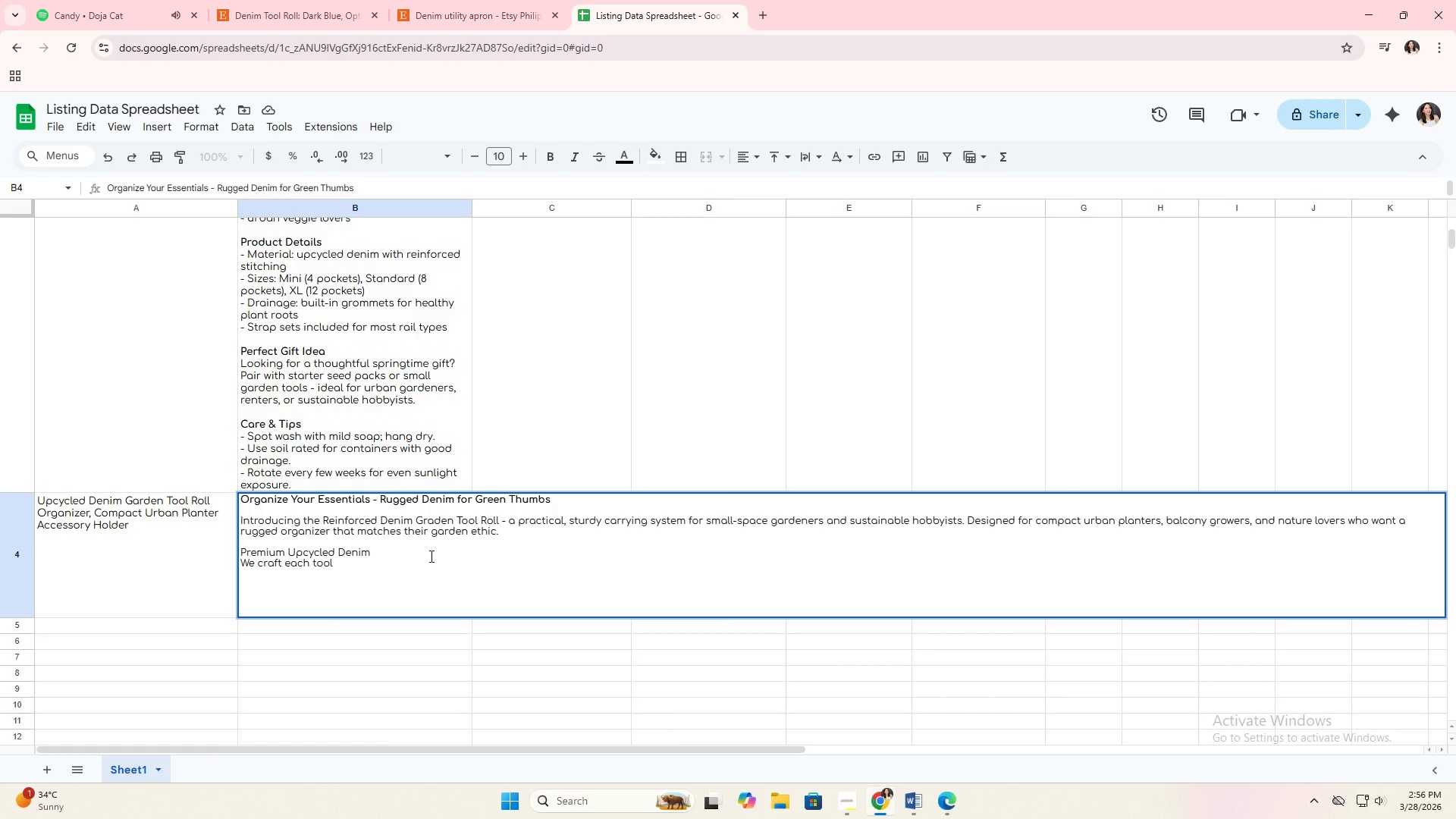 
type( roll from reclaimed denim with reinforced stoit)
key(Backspace)
key(Backspace)
key(Backspace)
type(itching )
 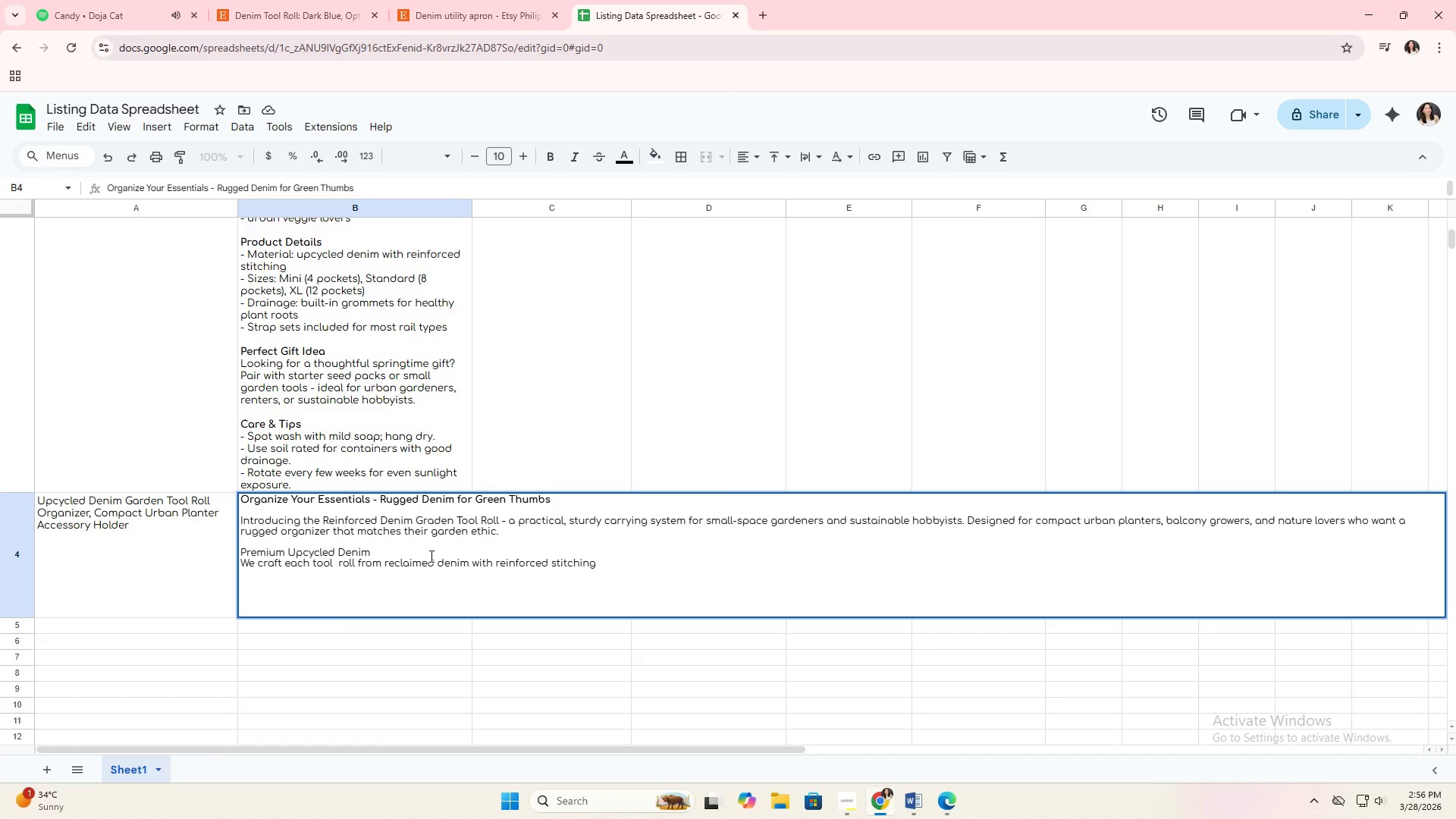 
wait(10.09)
 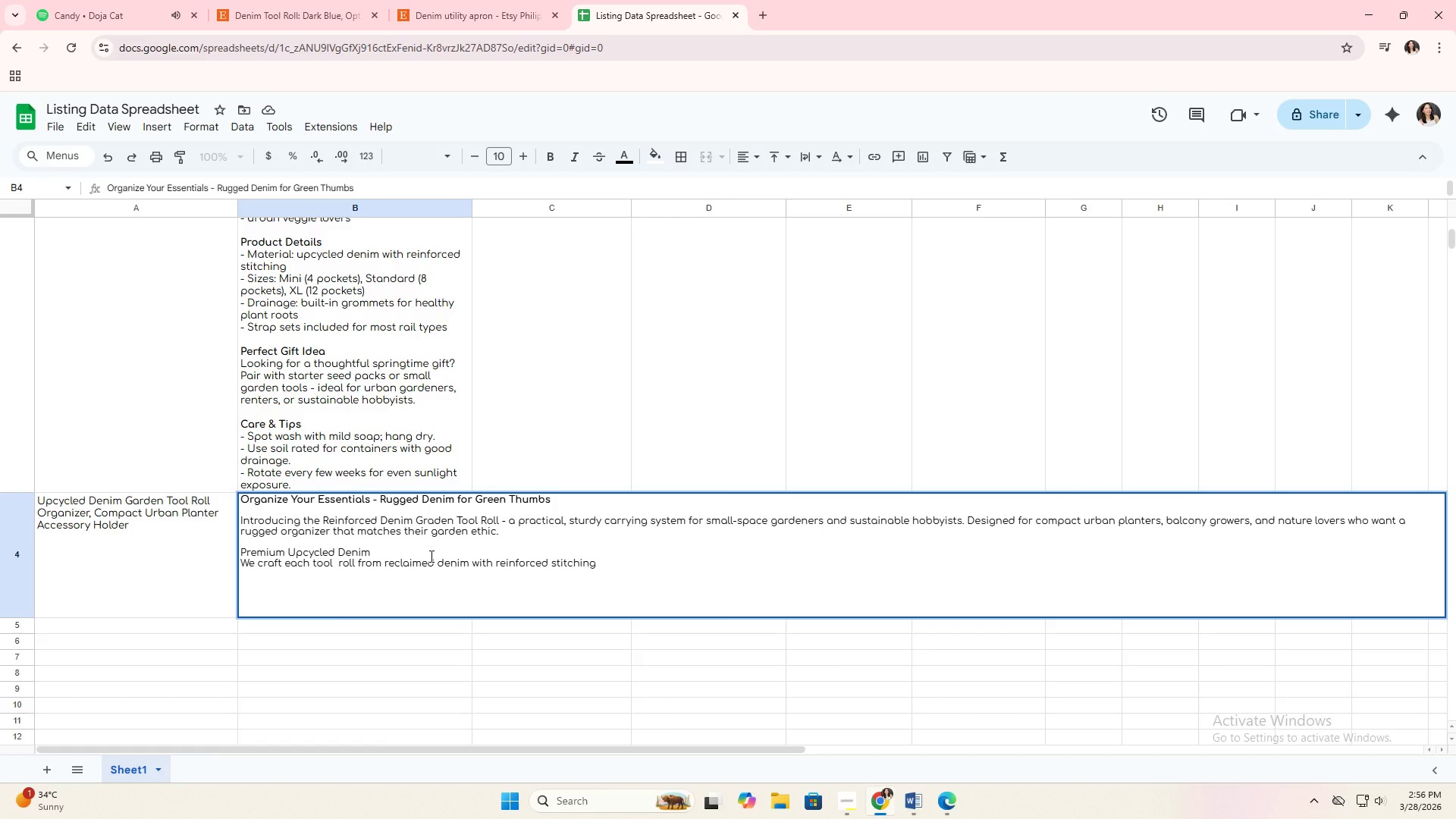 
type( and heavy )
key(Backspace)
type(-duty )
 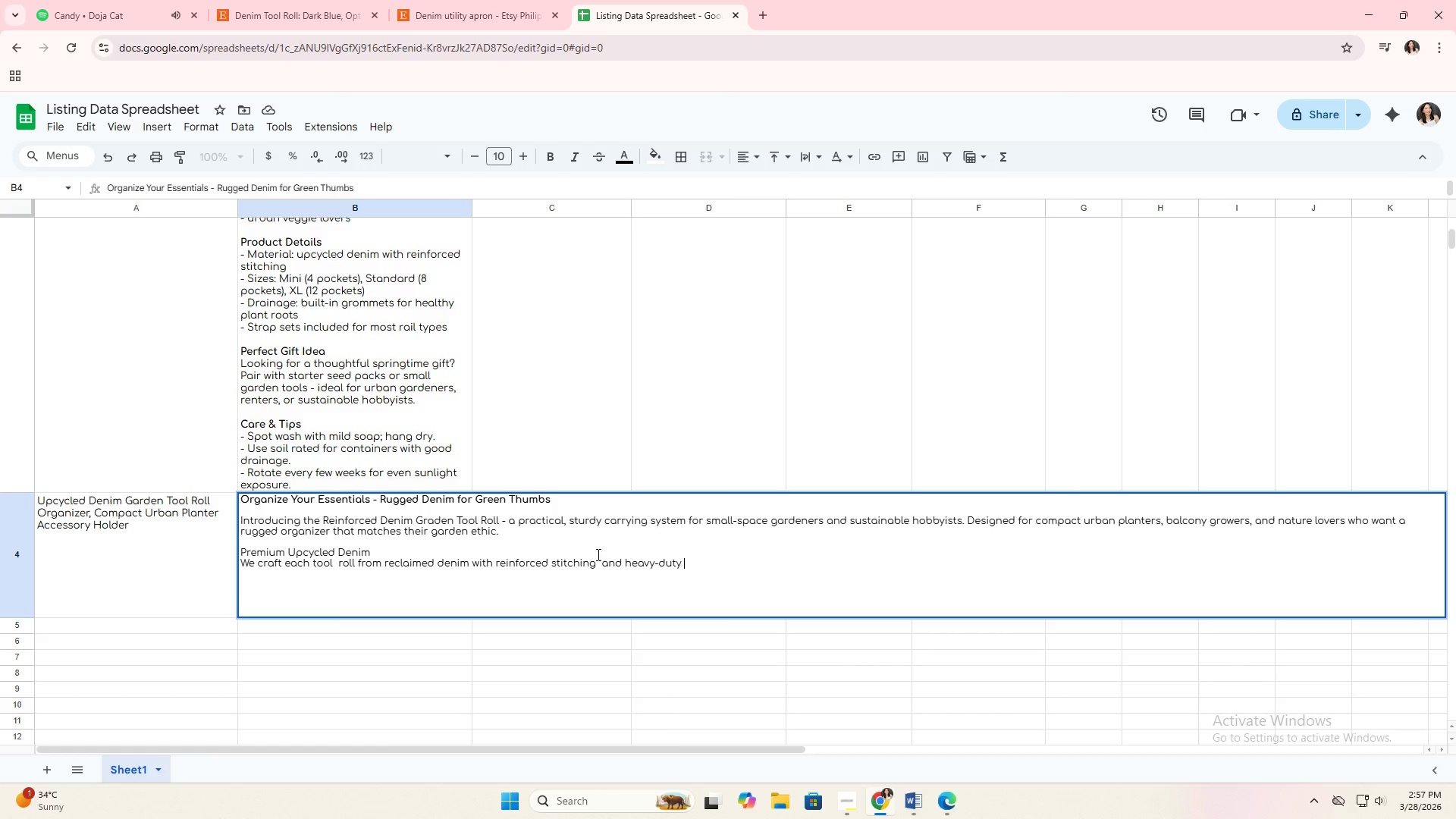 
left_click([604, 563])
 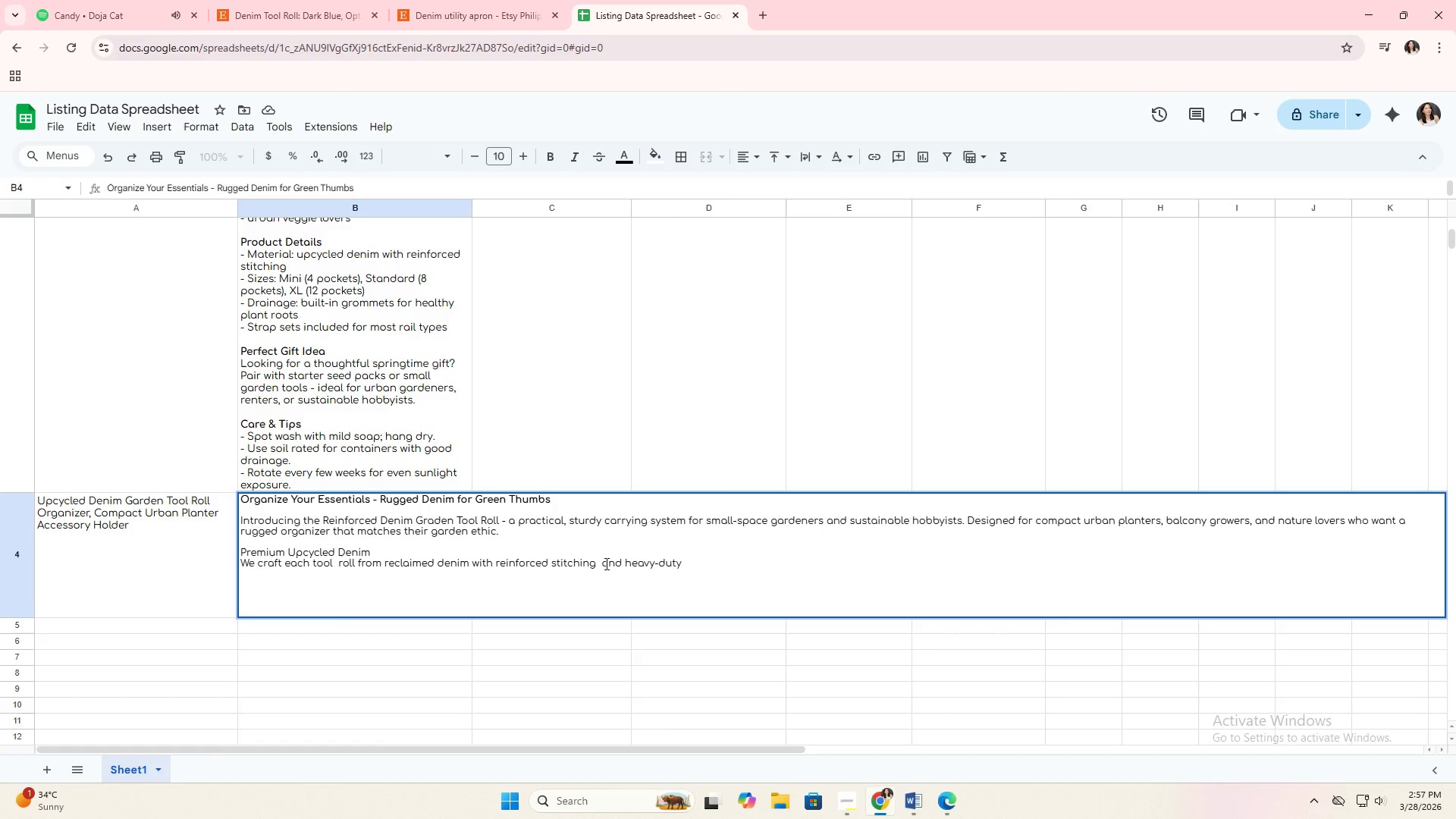 
key(Backspace)
 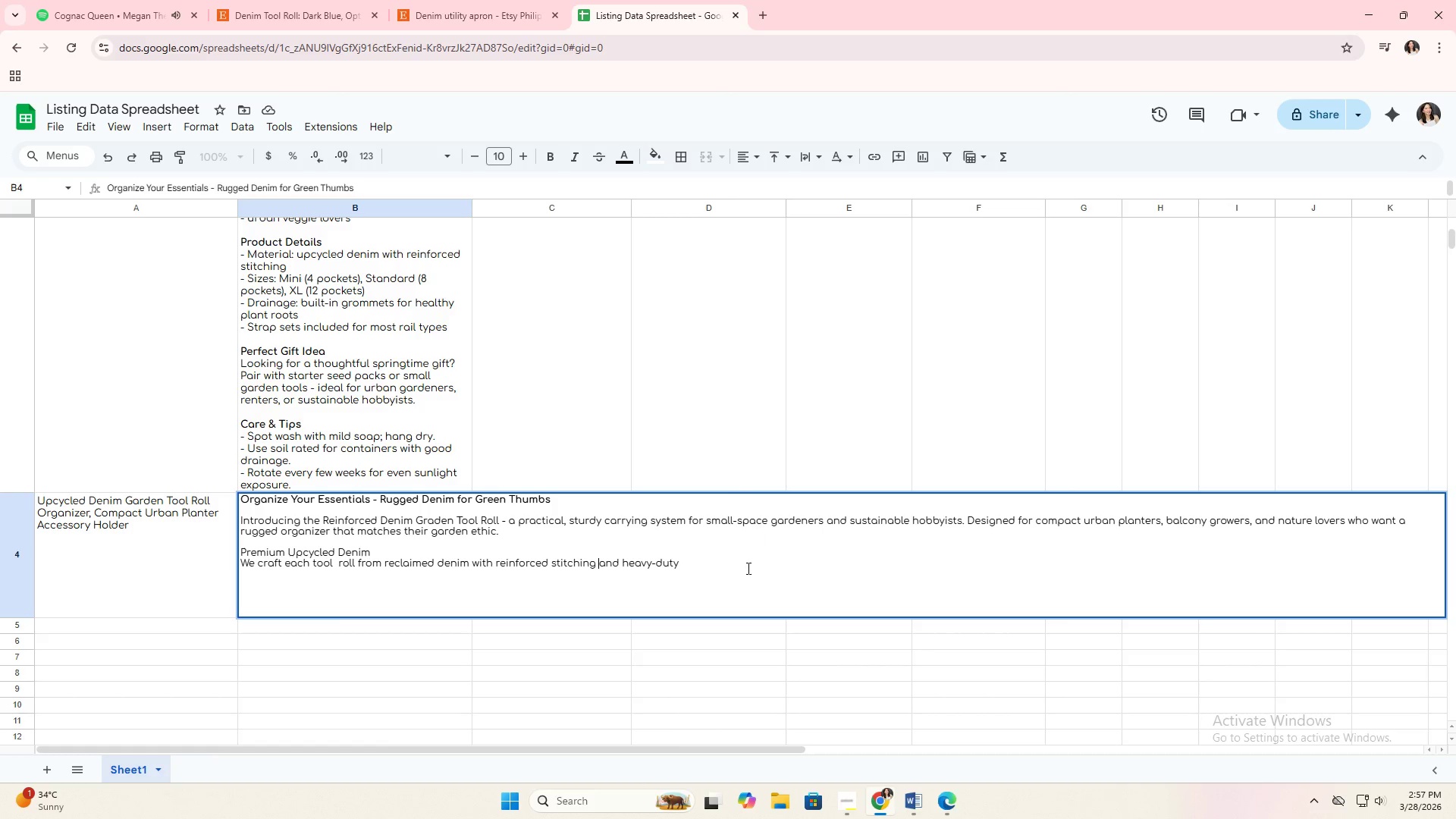 
left_click([745, 566])
 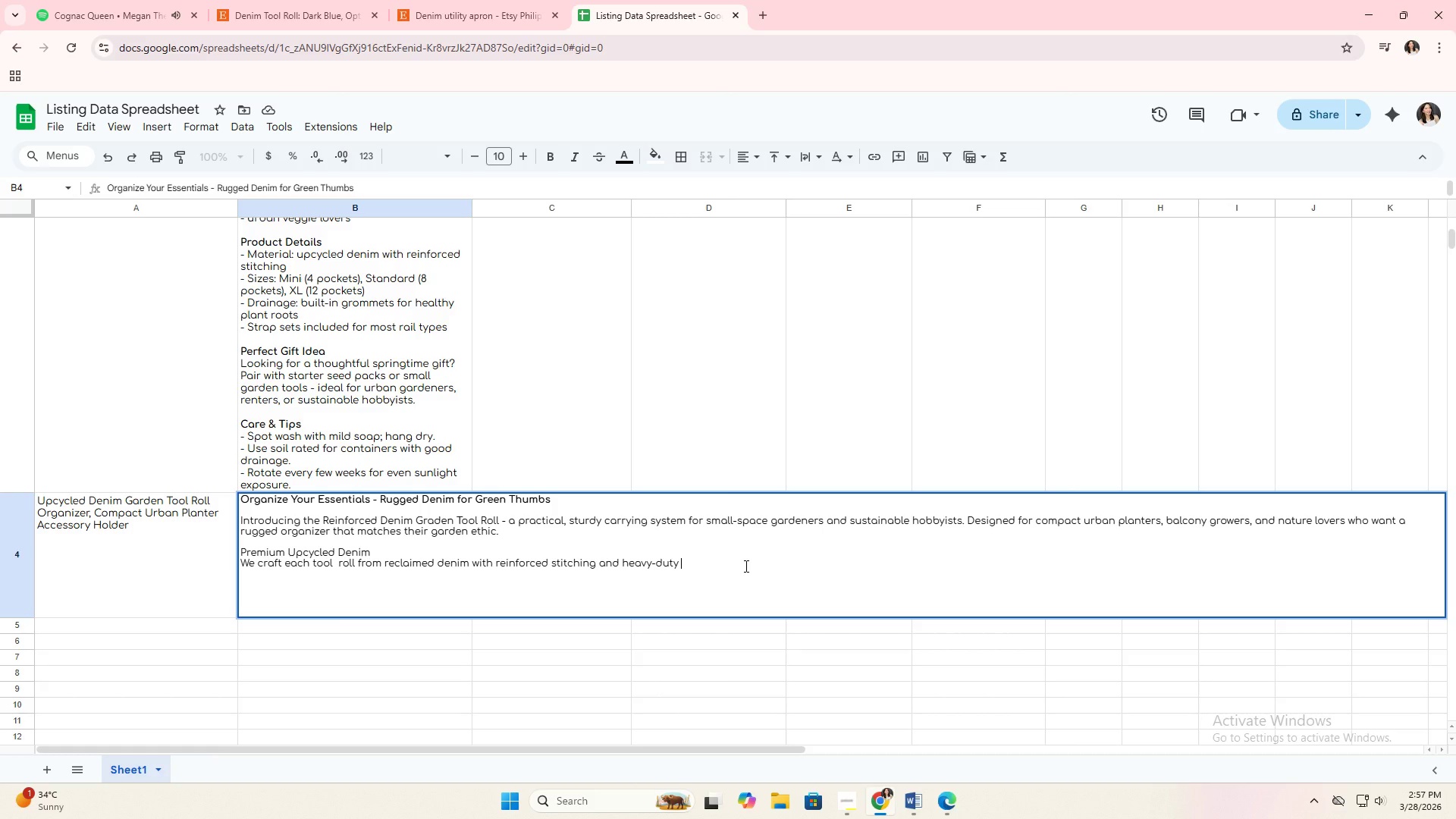 
wait(7.39)
 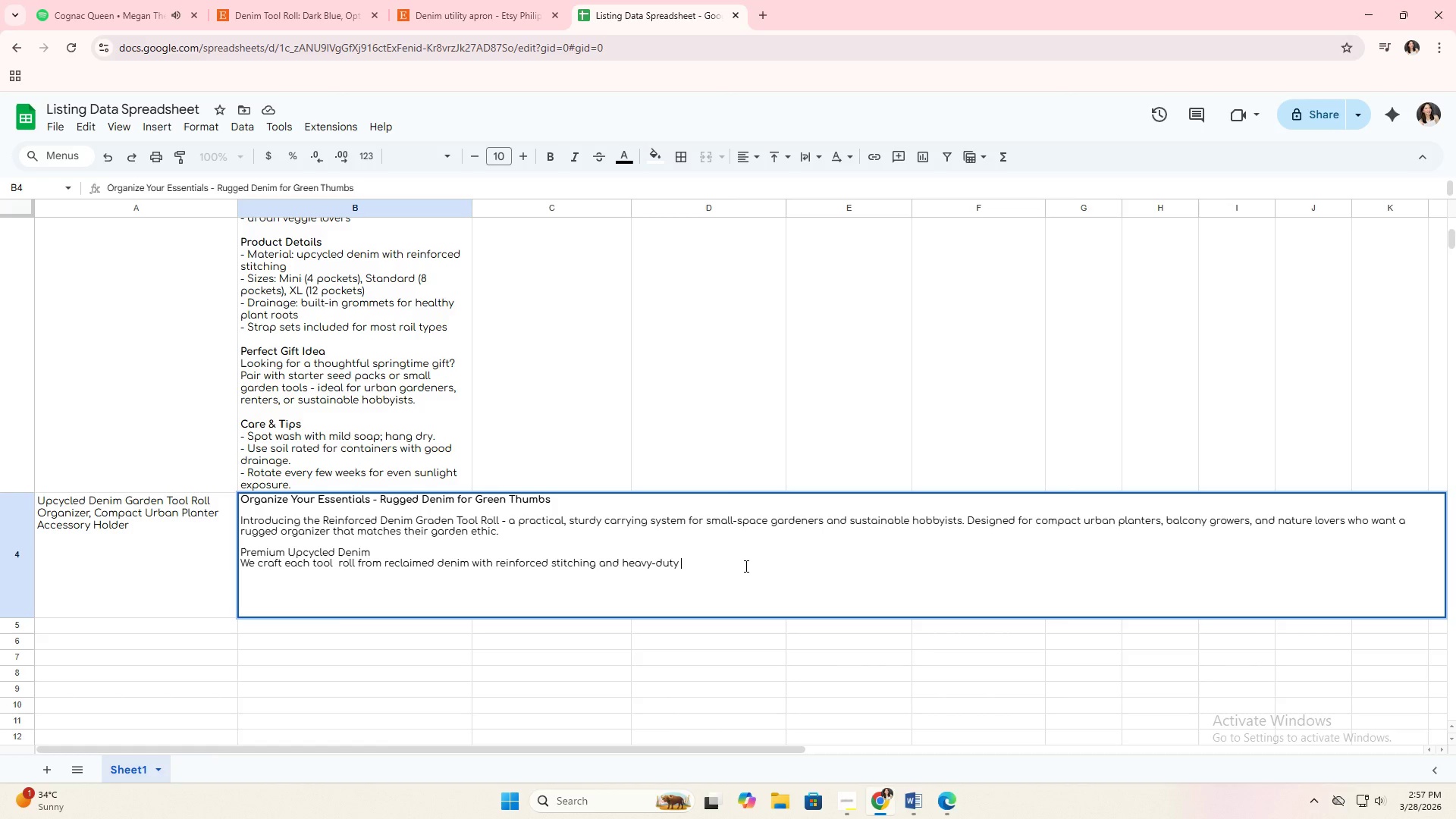 
type(pockets sized for garden essentials:)
 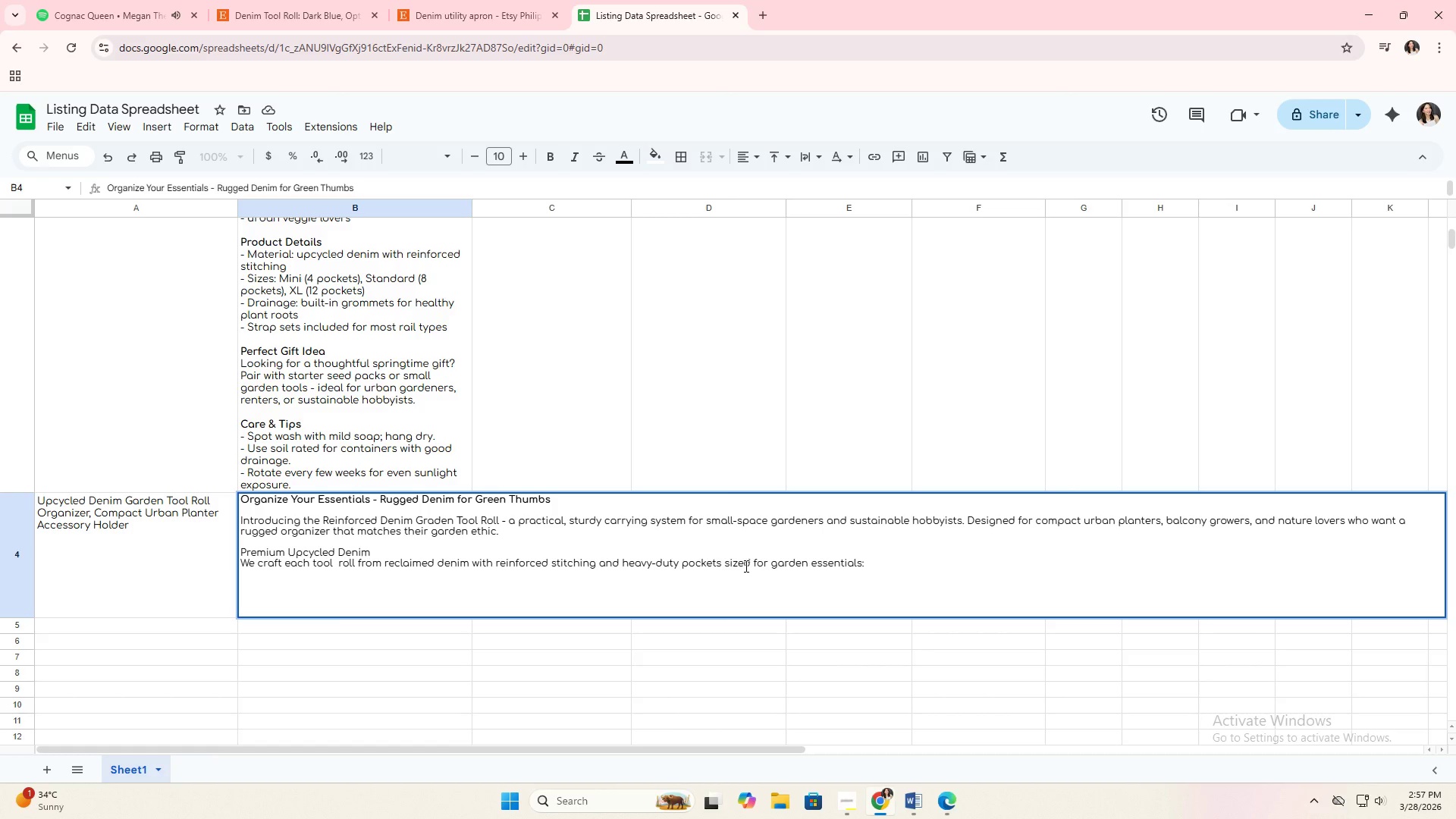 
key(Alt+Enter)
 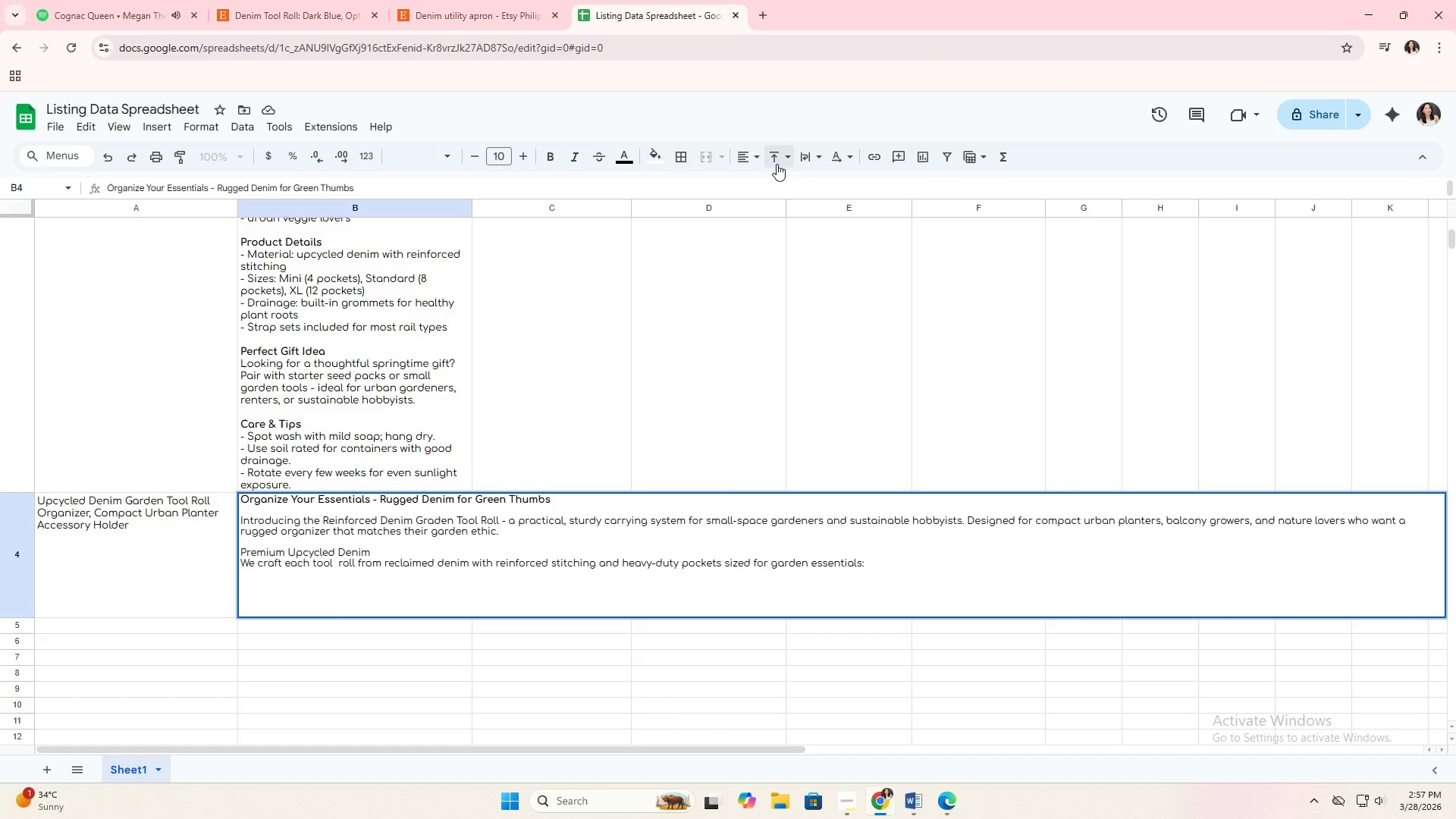 
wait(6.84)
 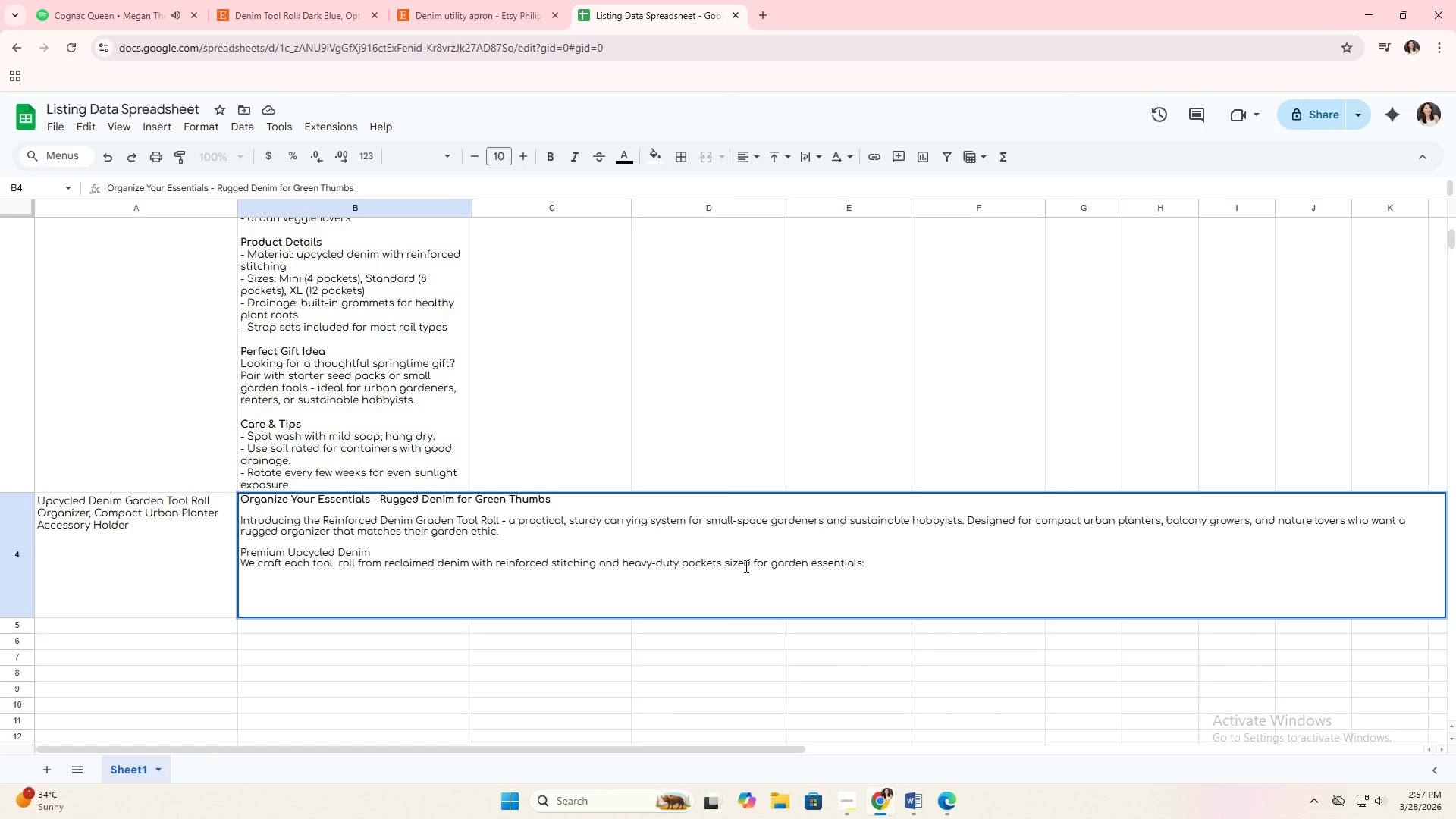 
type(- pri)
key(Backspace)
type(uning shears)
 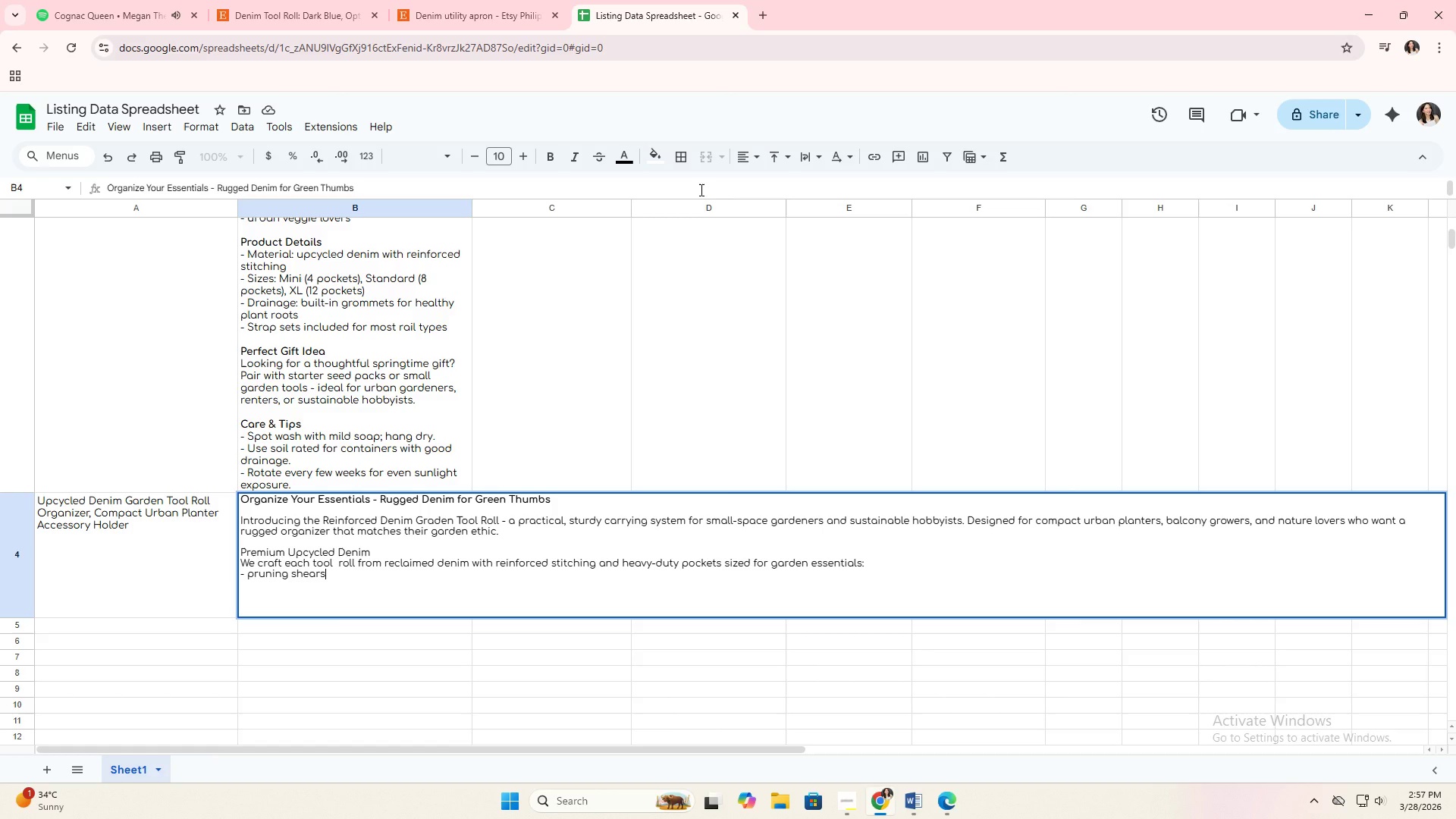 
key(Alt+AltLeft)
 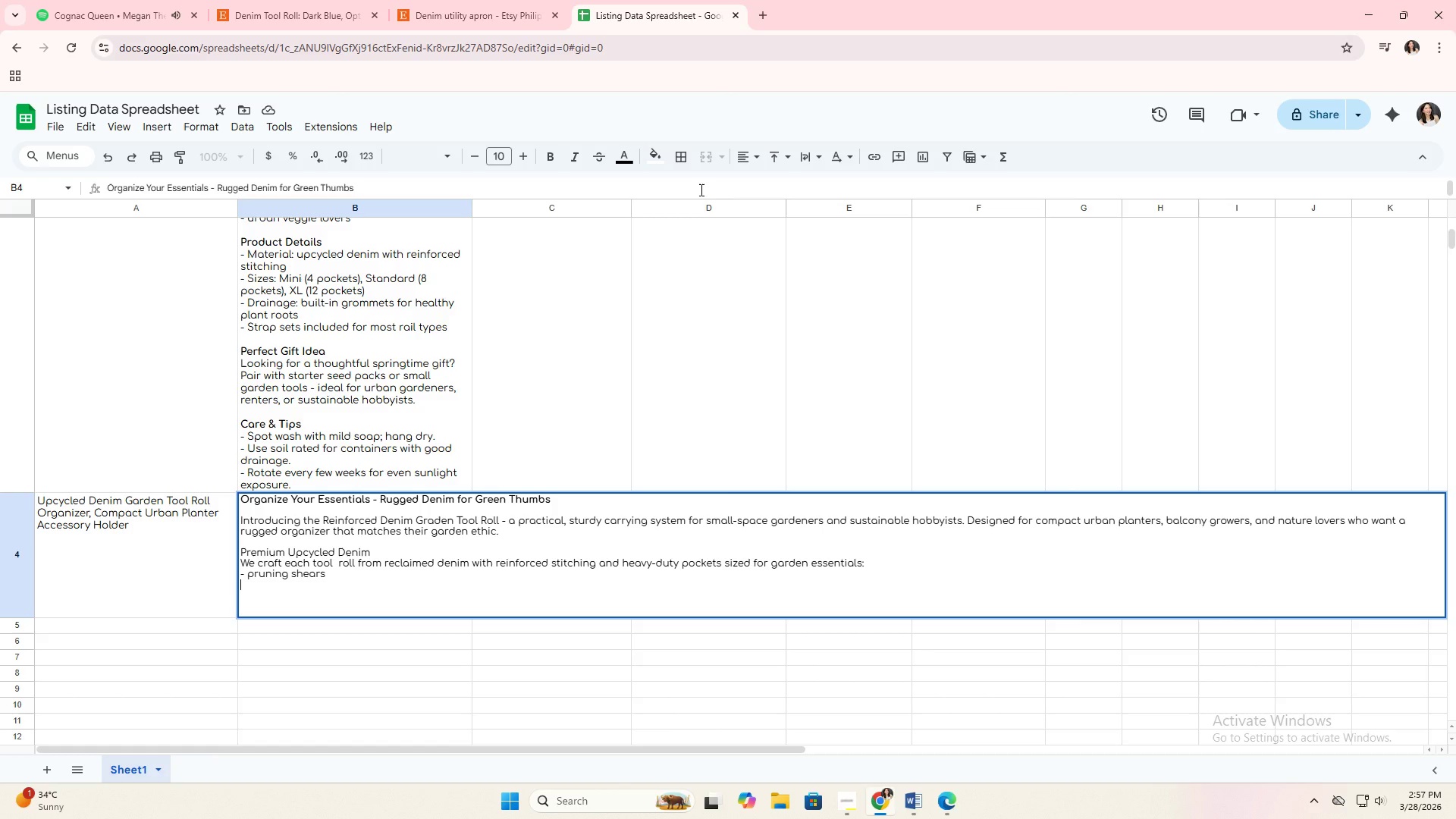 
key(Alt+Enter)
 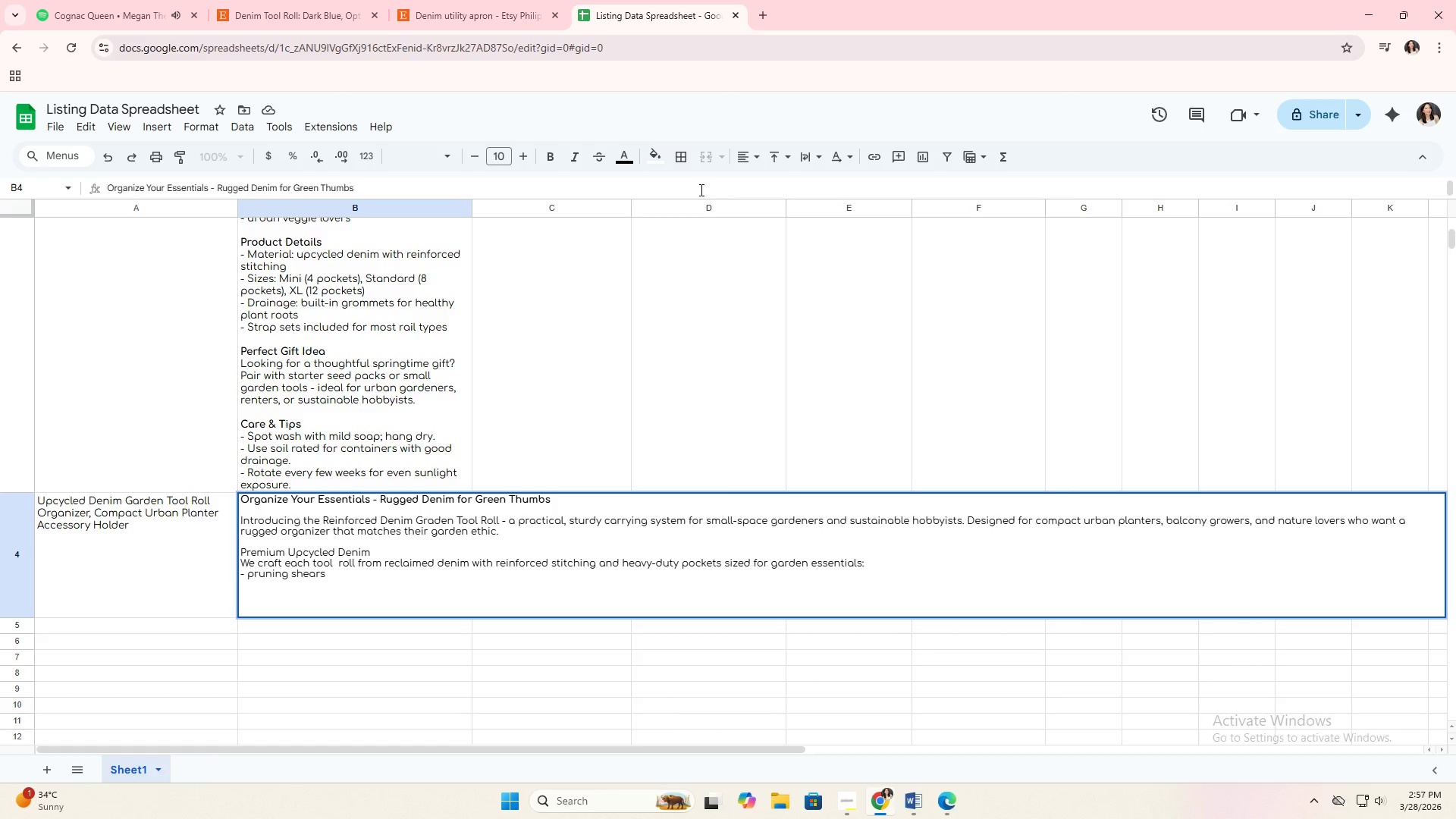 
type(- trowels & mini spades)
 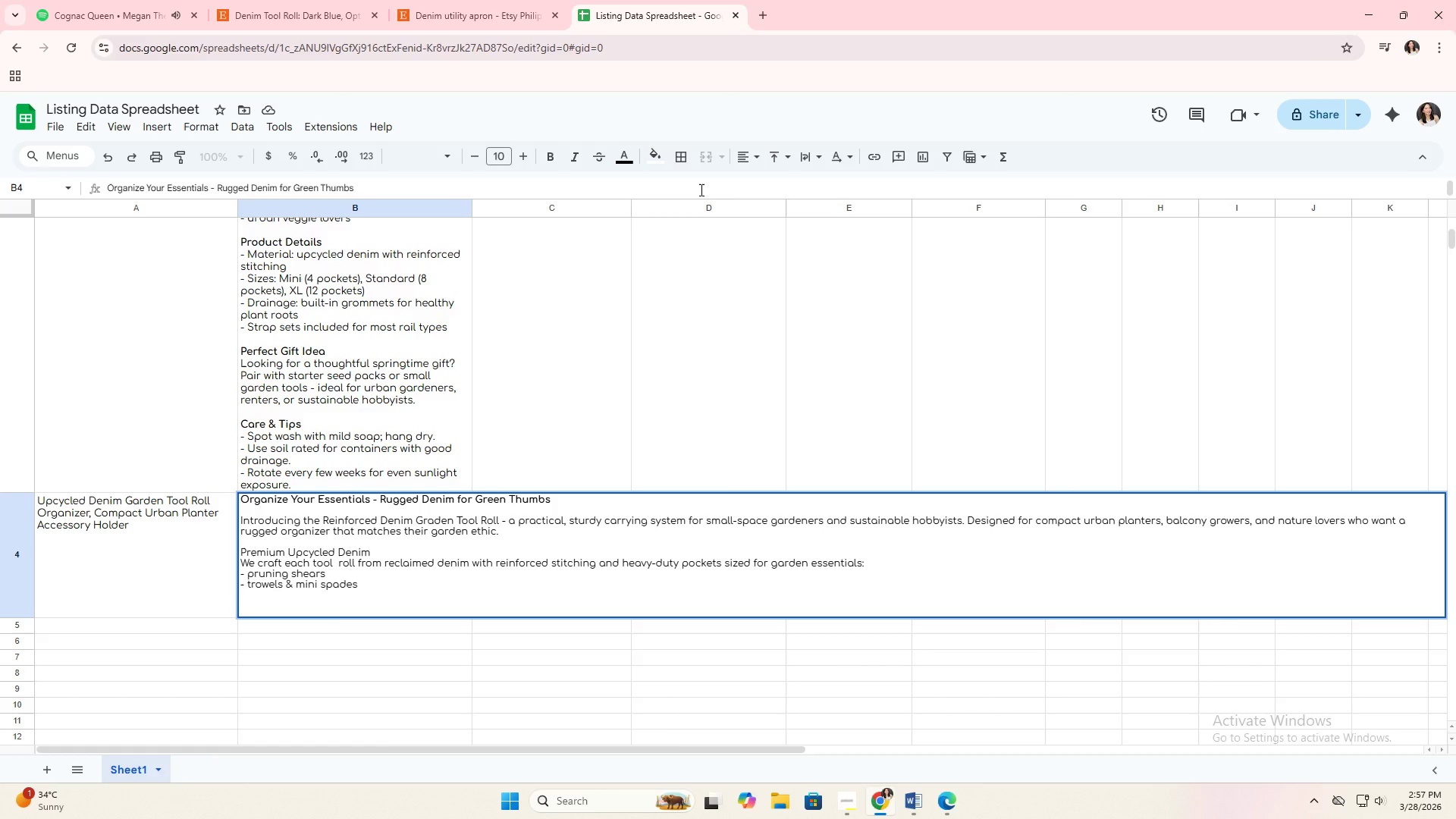 
key(Enter)
 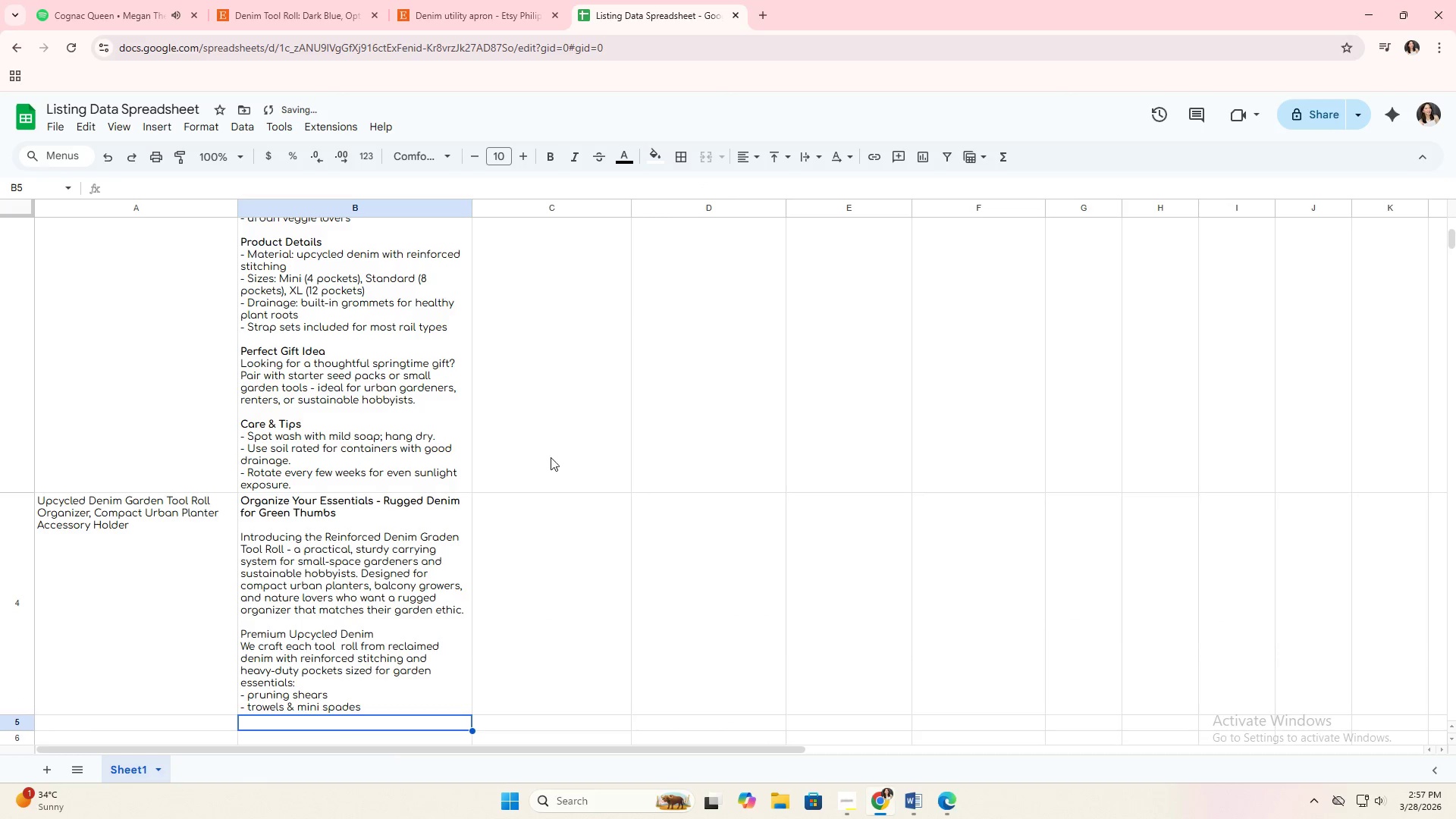 
left_click([396, 511])
 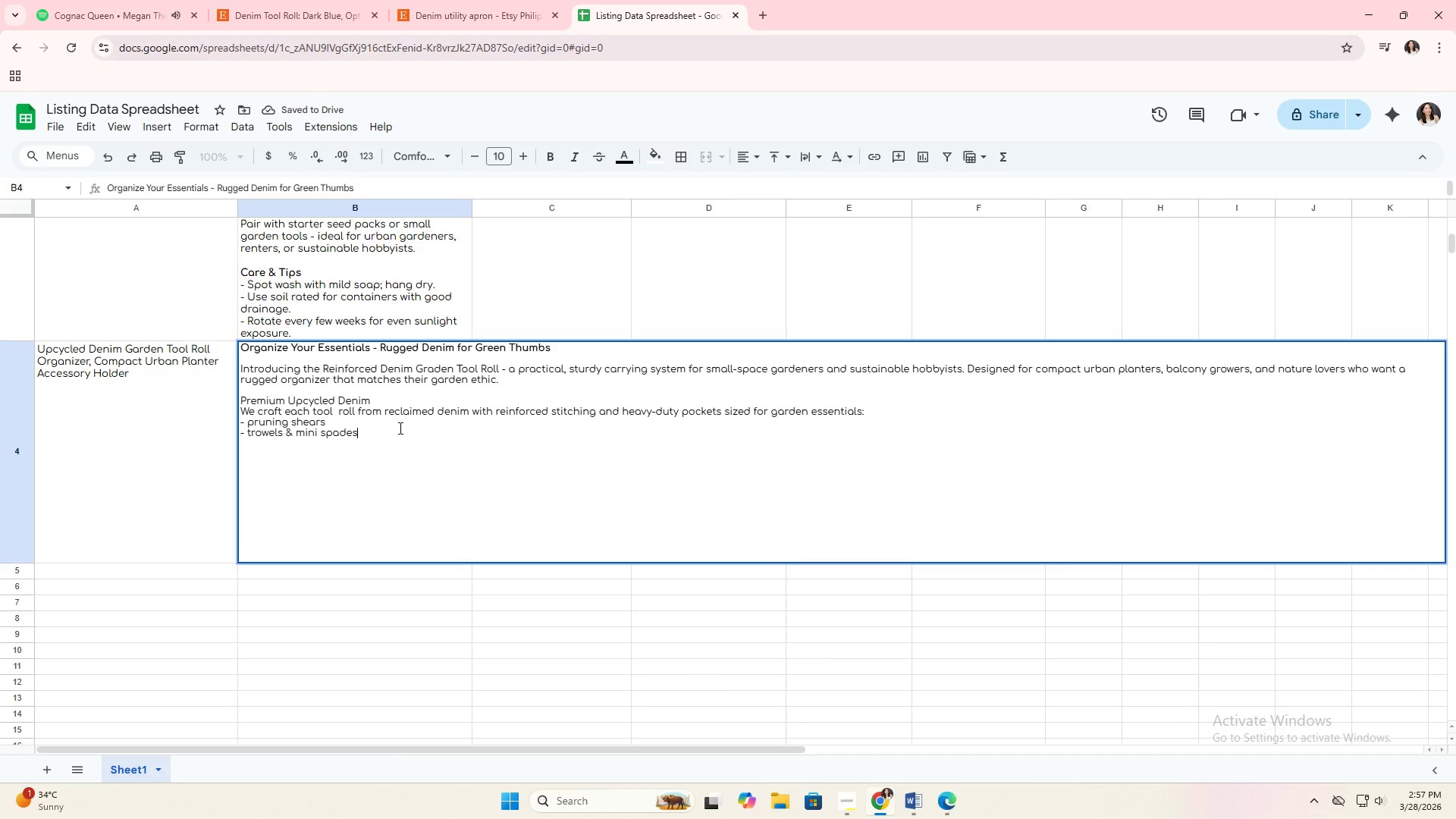 
scroll: coordinate [439, 573], scroll_direction: down, amount: 2.0
 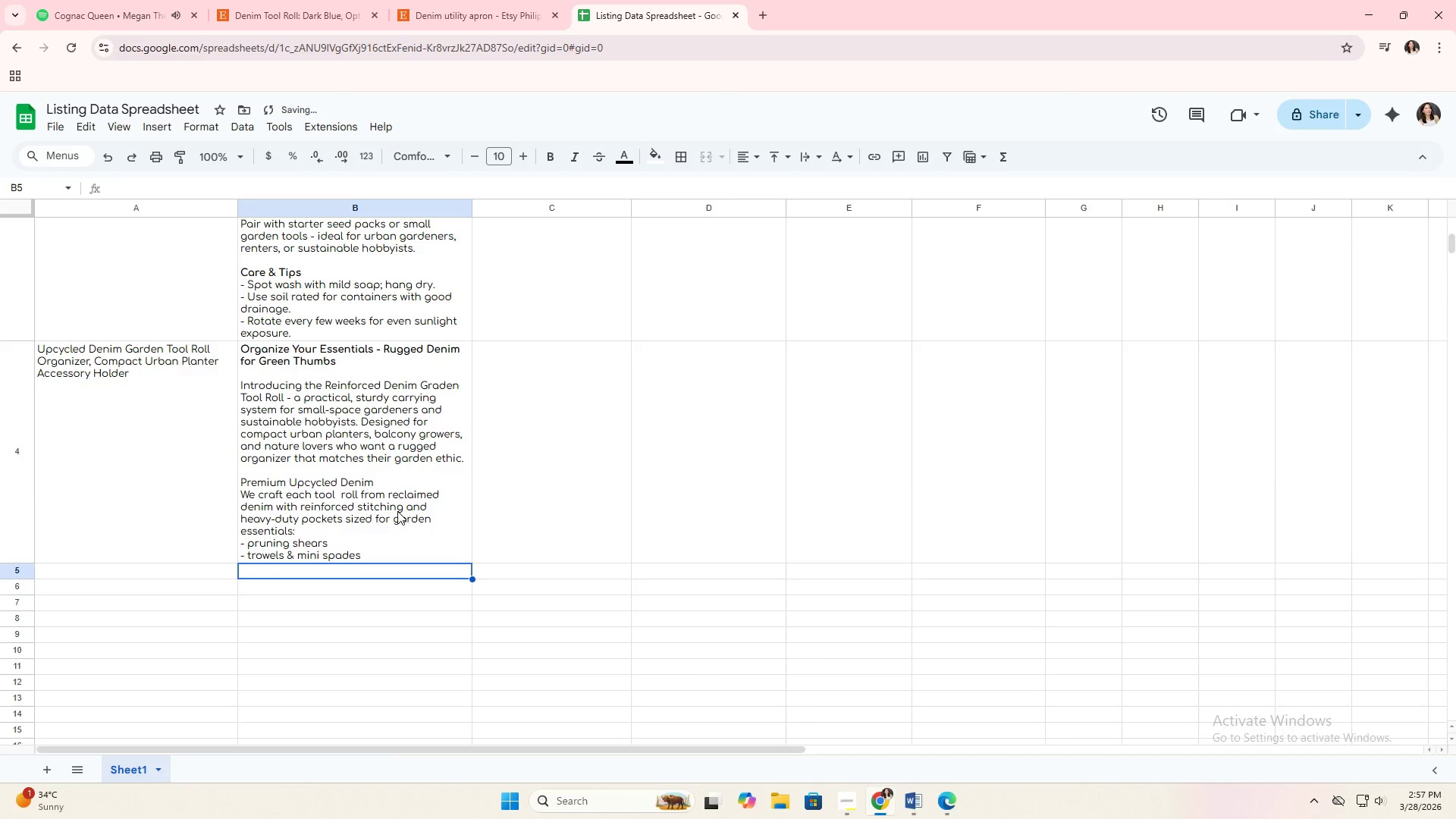 
key(Alt+Enter)
 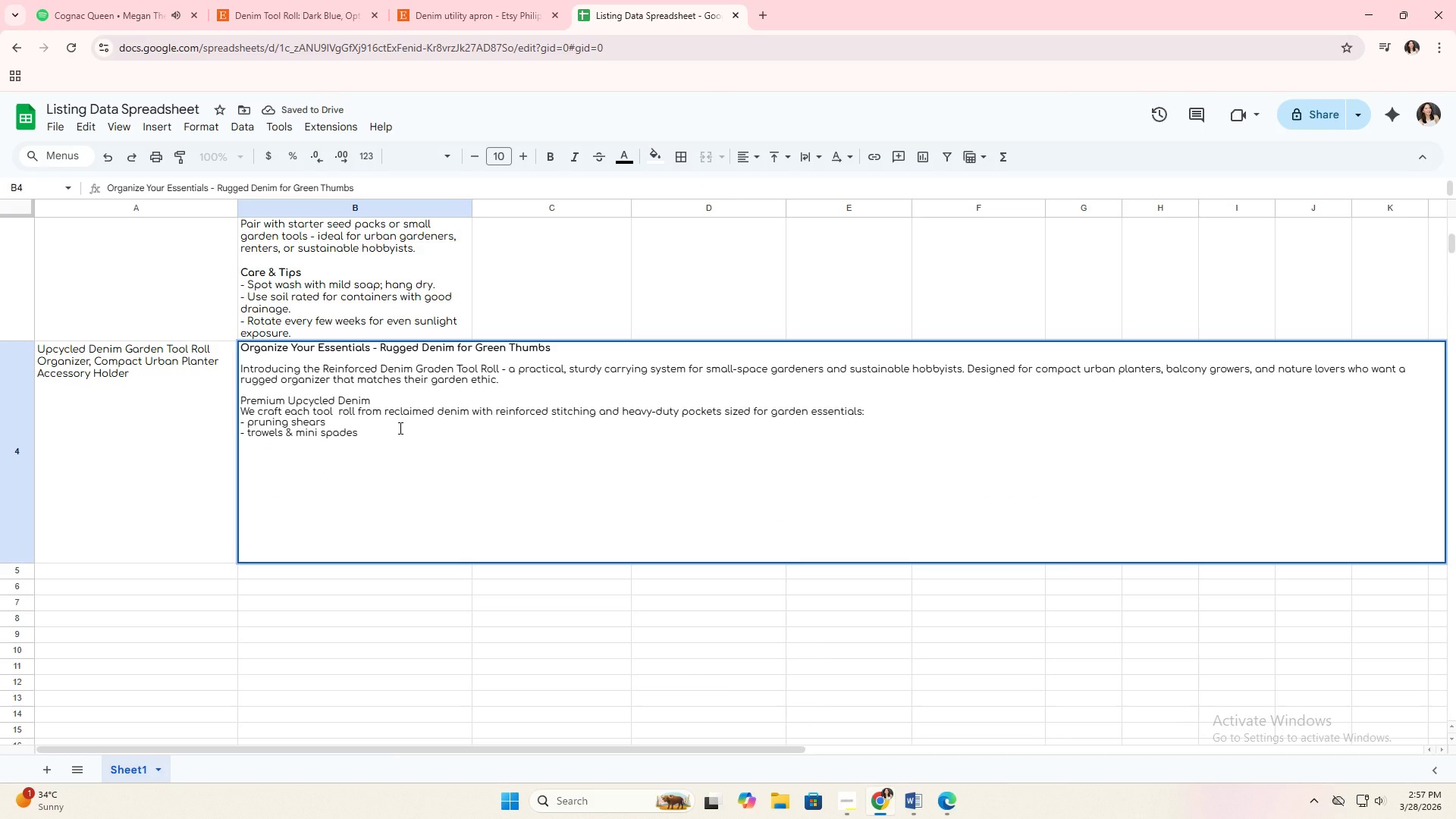 
type(- seed packets)
 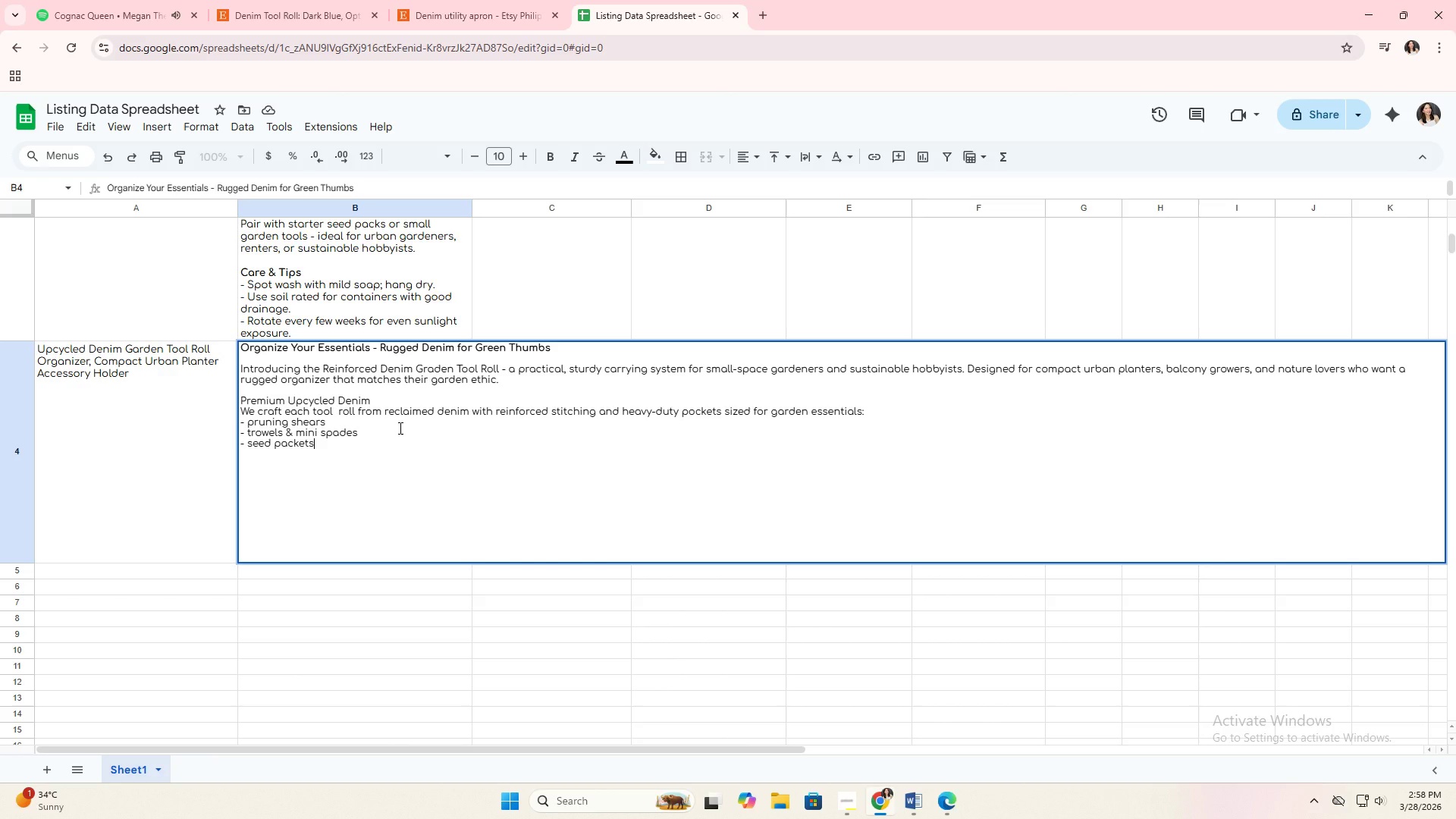 
key(Alt+AltLeft)
 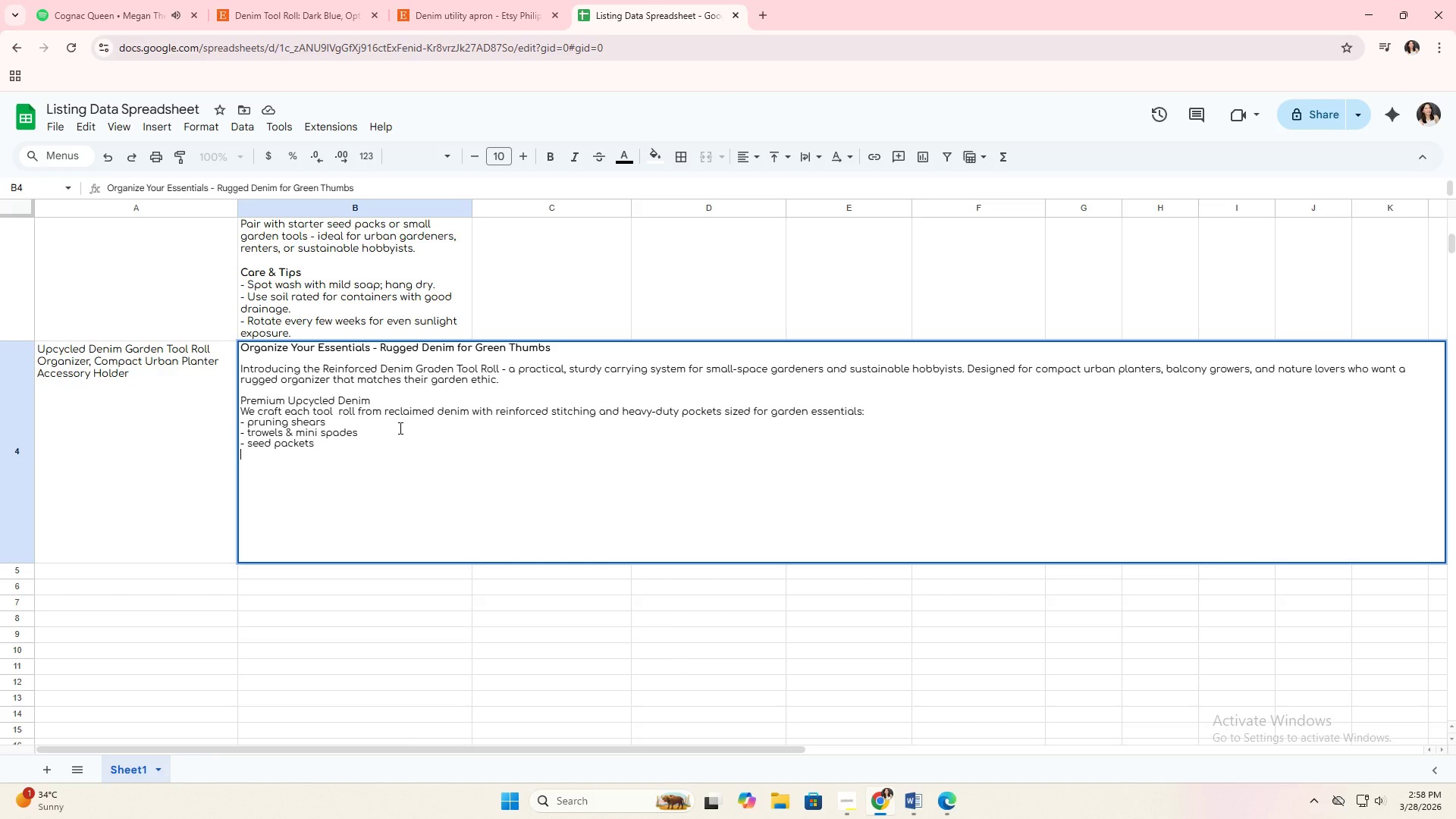 
key(Alt+Enter)
 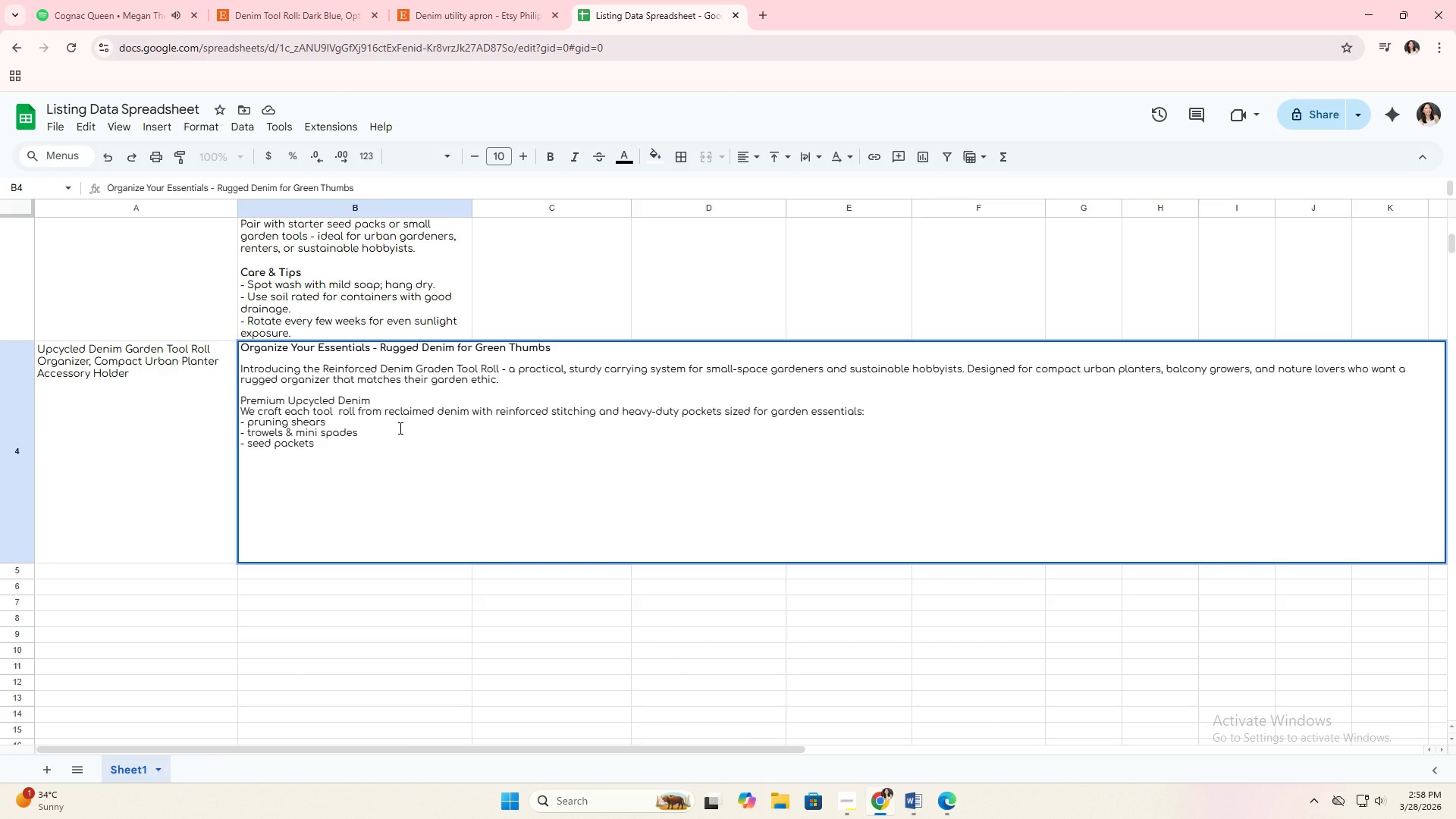 
type(- plant abels)
key(Backspace)
key(Backspace)
key(Backspace)
key(Backspace)
key(Backspace)
type(labes)
key(Backspace)
type(ls)
 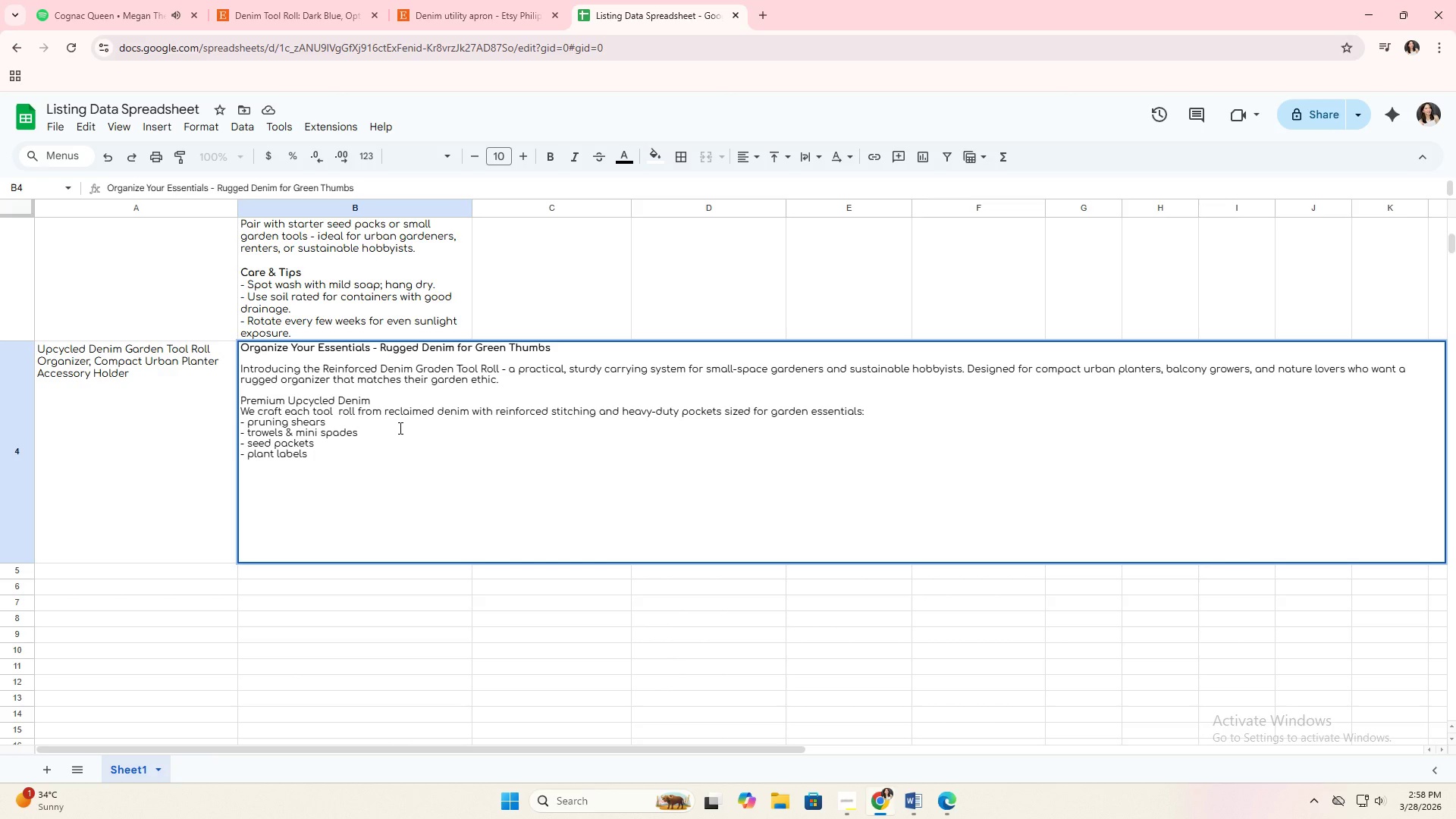 
key(Alt+AltLeft)
 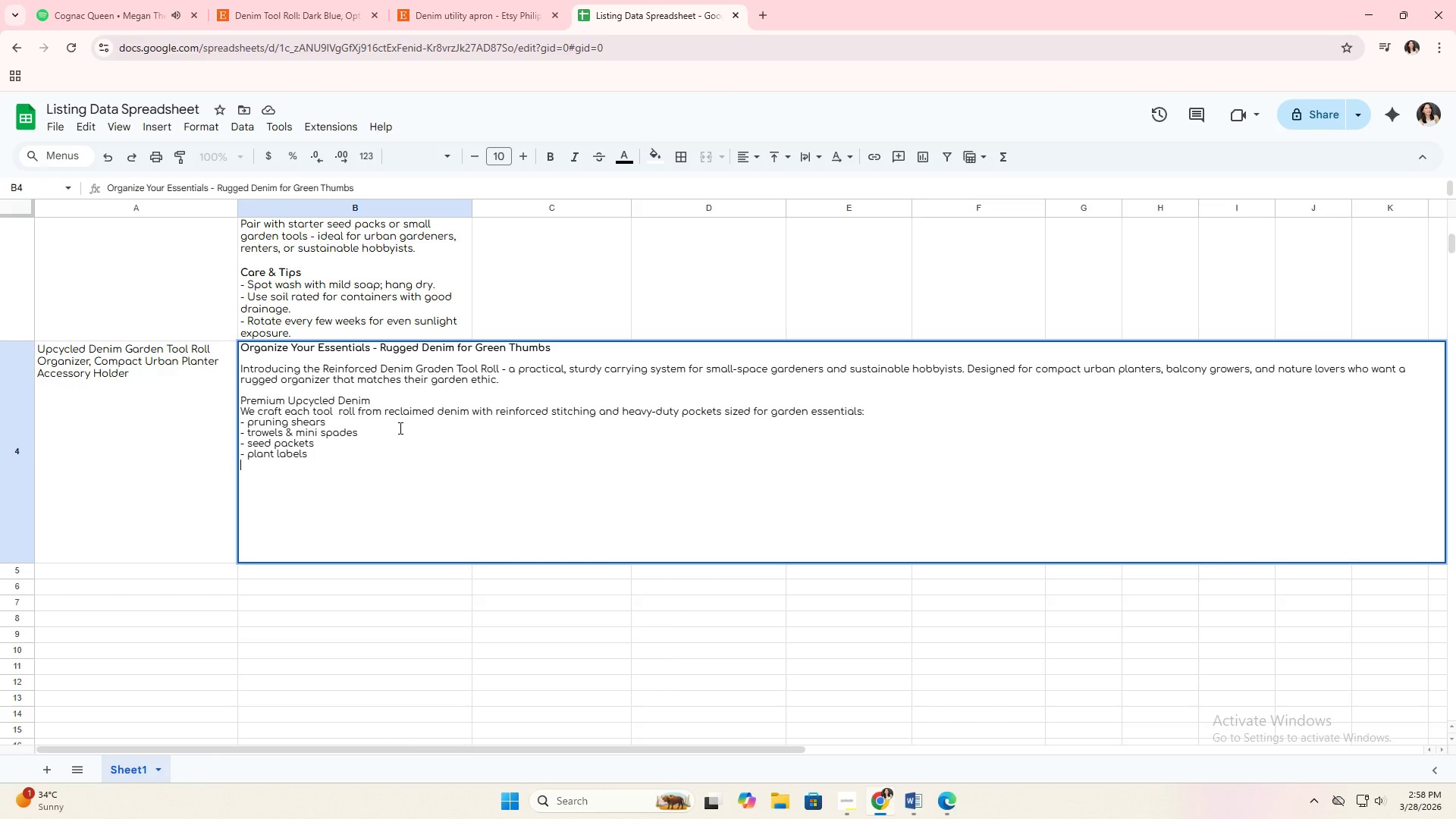 
key(Alt+Enter)
 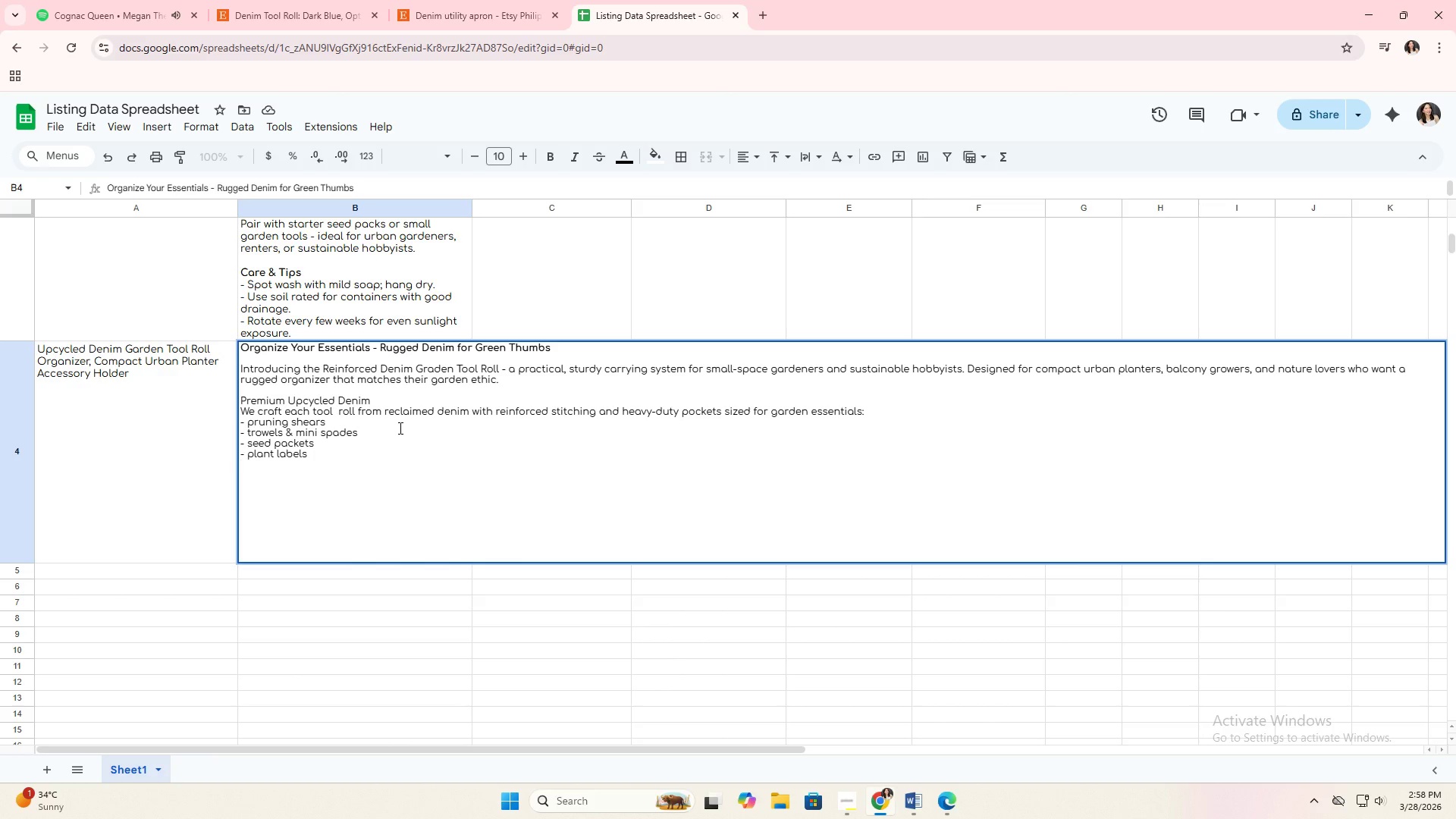 
type(twine)
key(Backspace)
key(Backspace)
key(Backspace)
key(Backspace)
key(Backspace)
type(- twine, scissors )
key(Backspace)
type(, and more)
 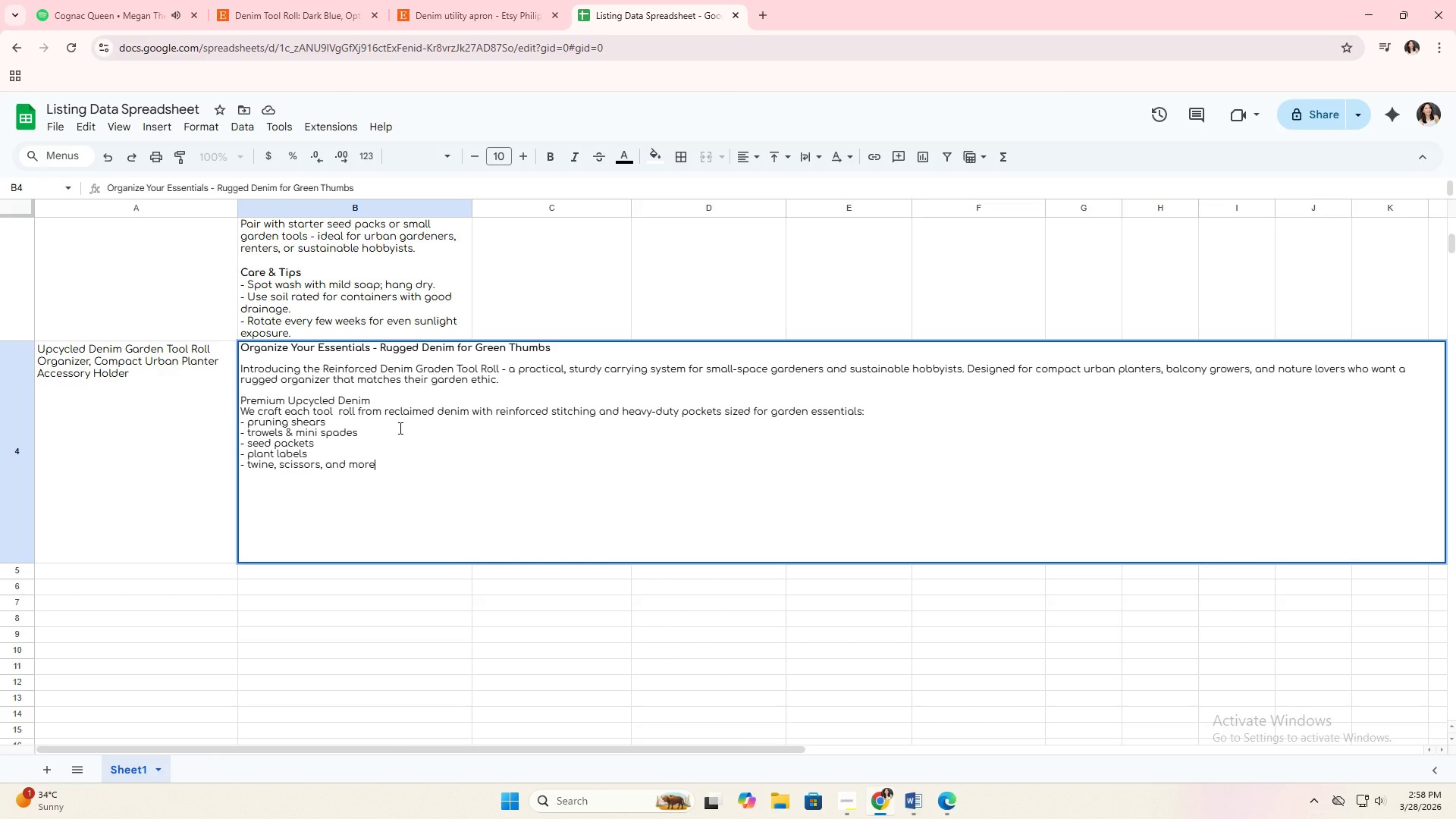 
wait(6.47)
 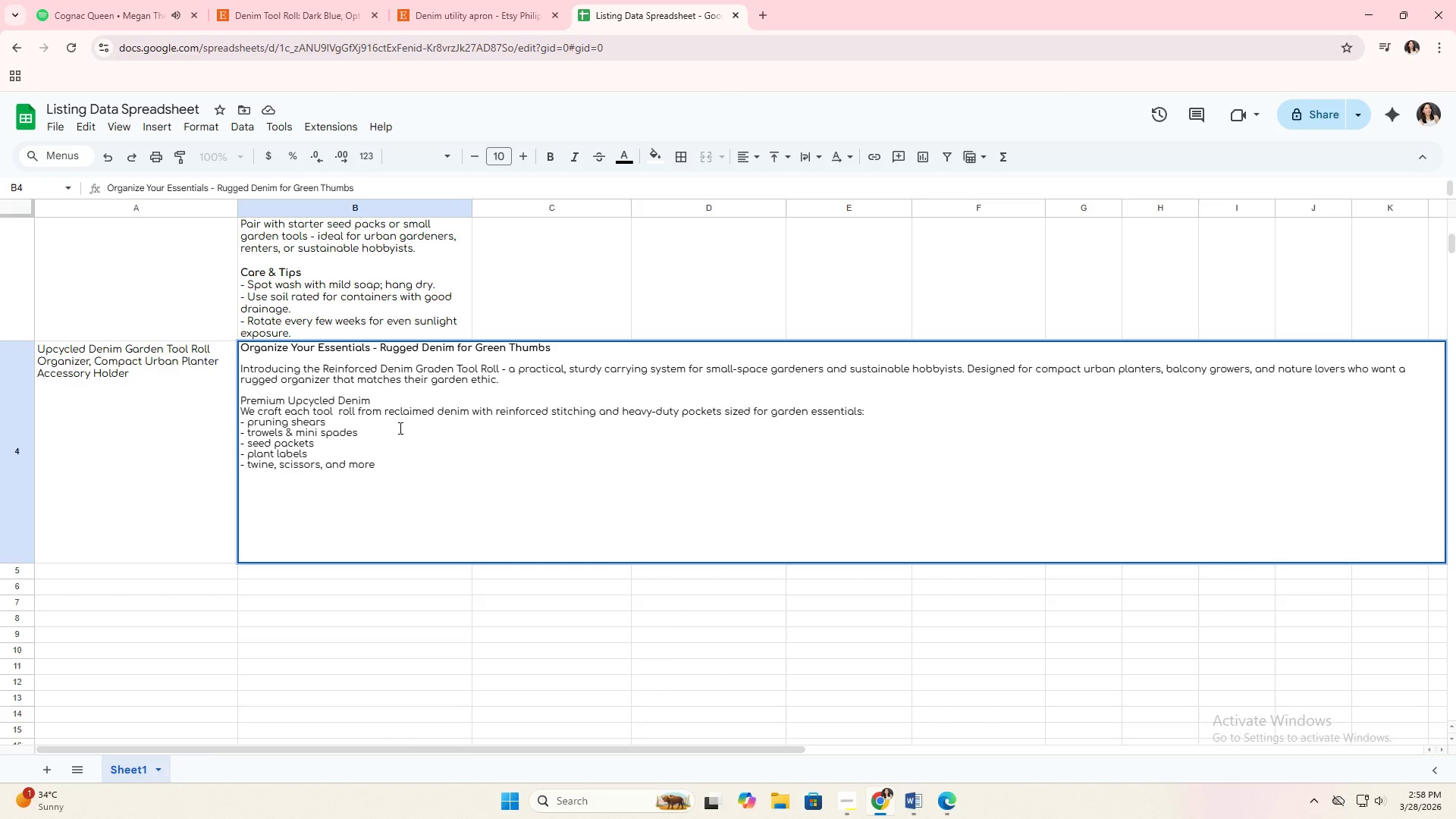 
key(Alt+Enter)
 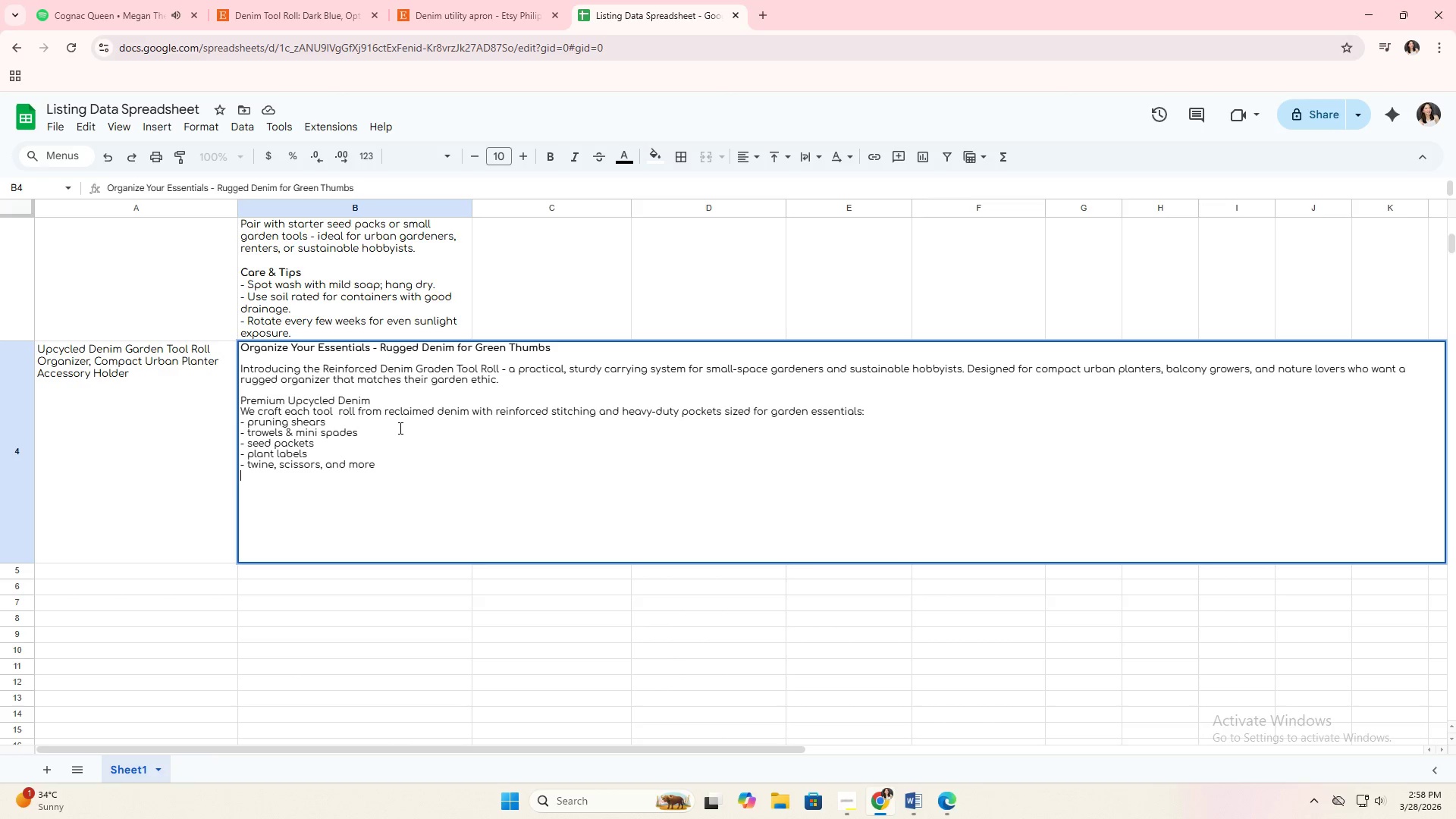 
key(Alt+Enter)
 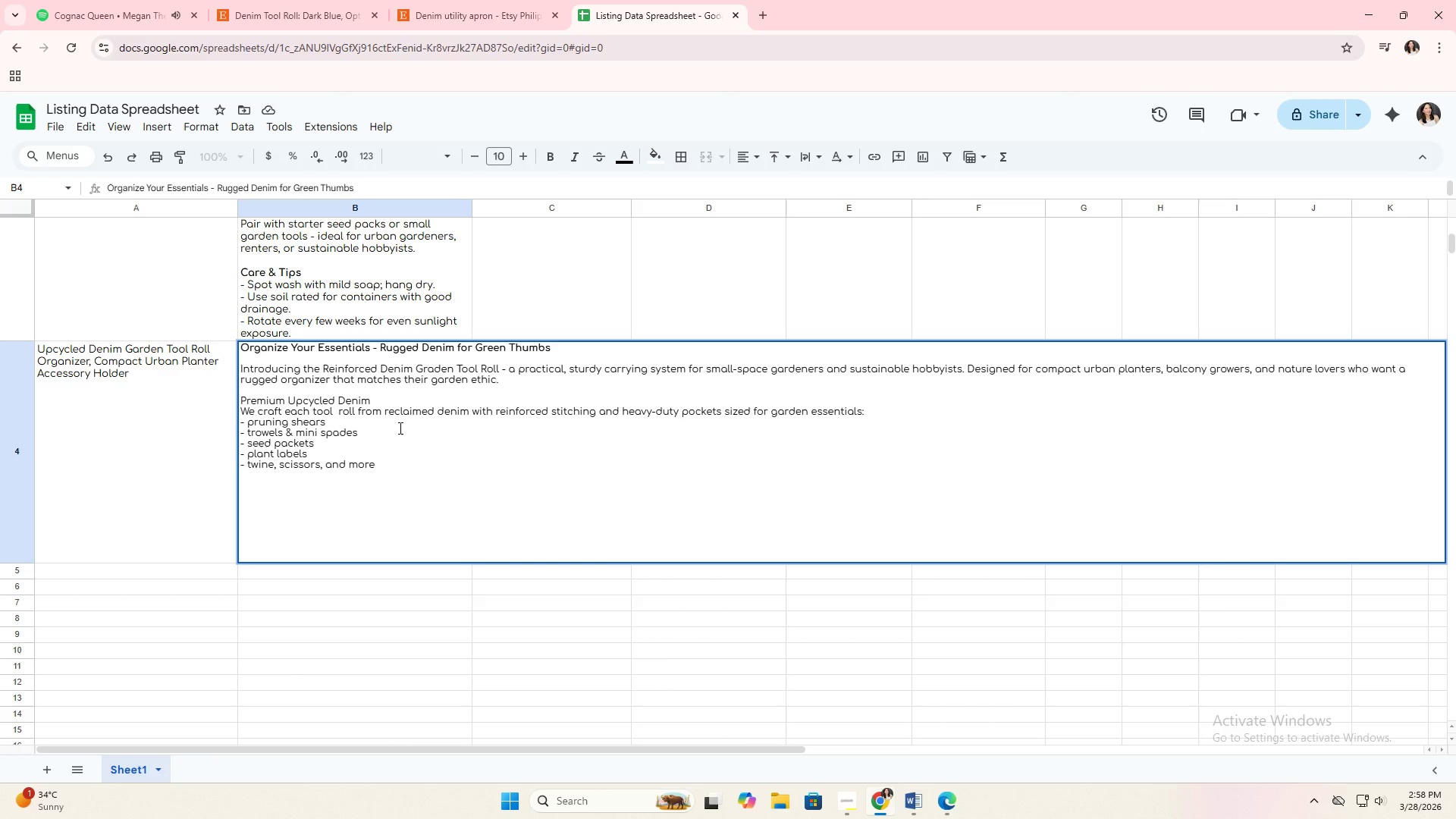 
type(Features at a Glance )
 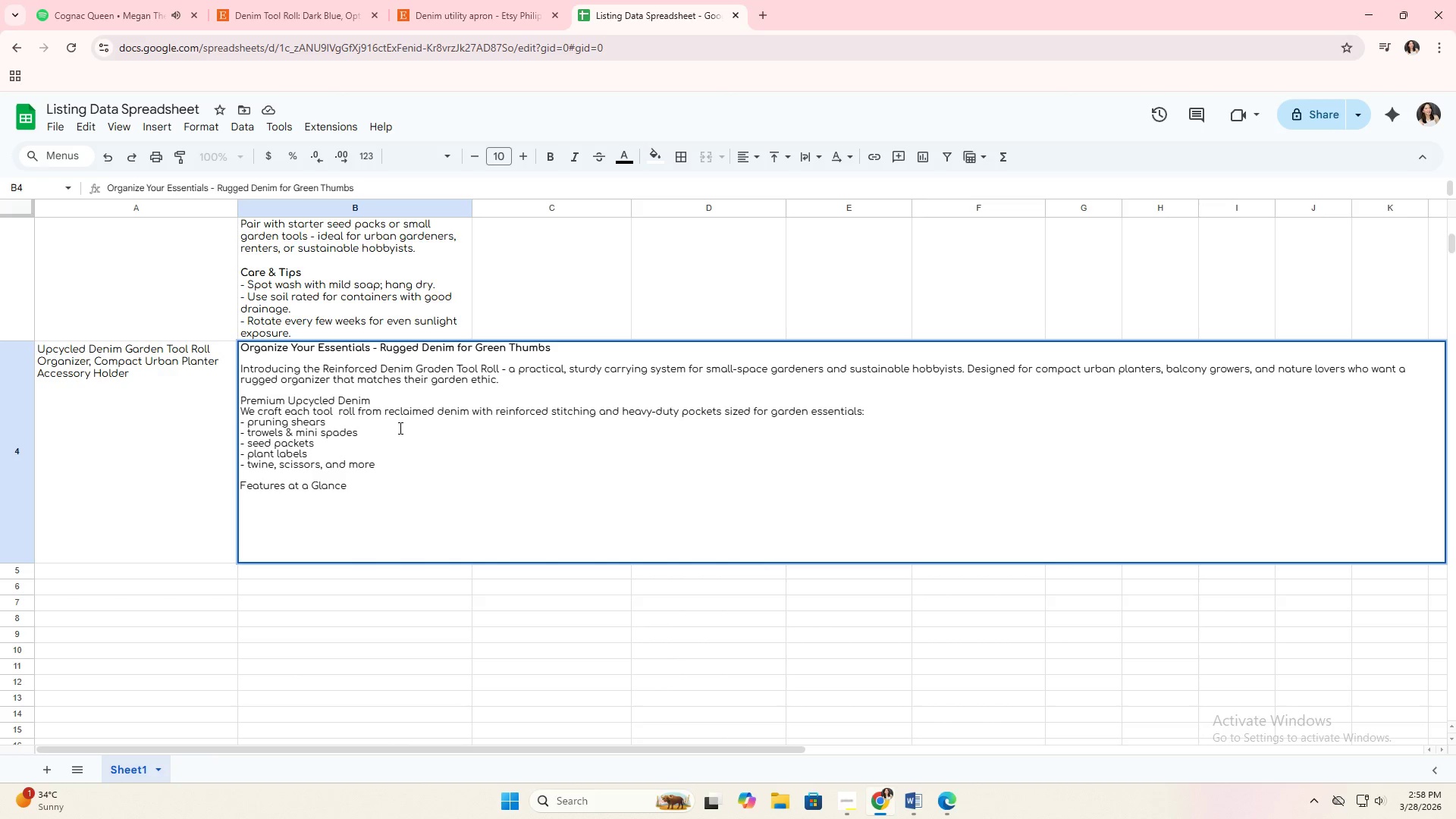 
key(Alt+AltLeft)
 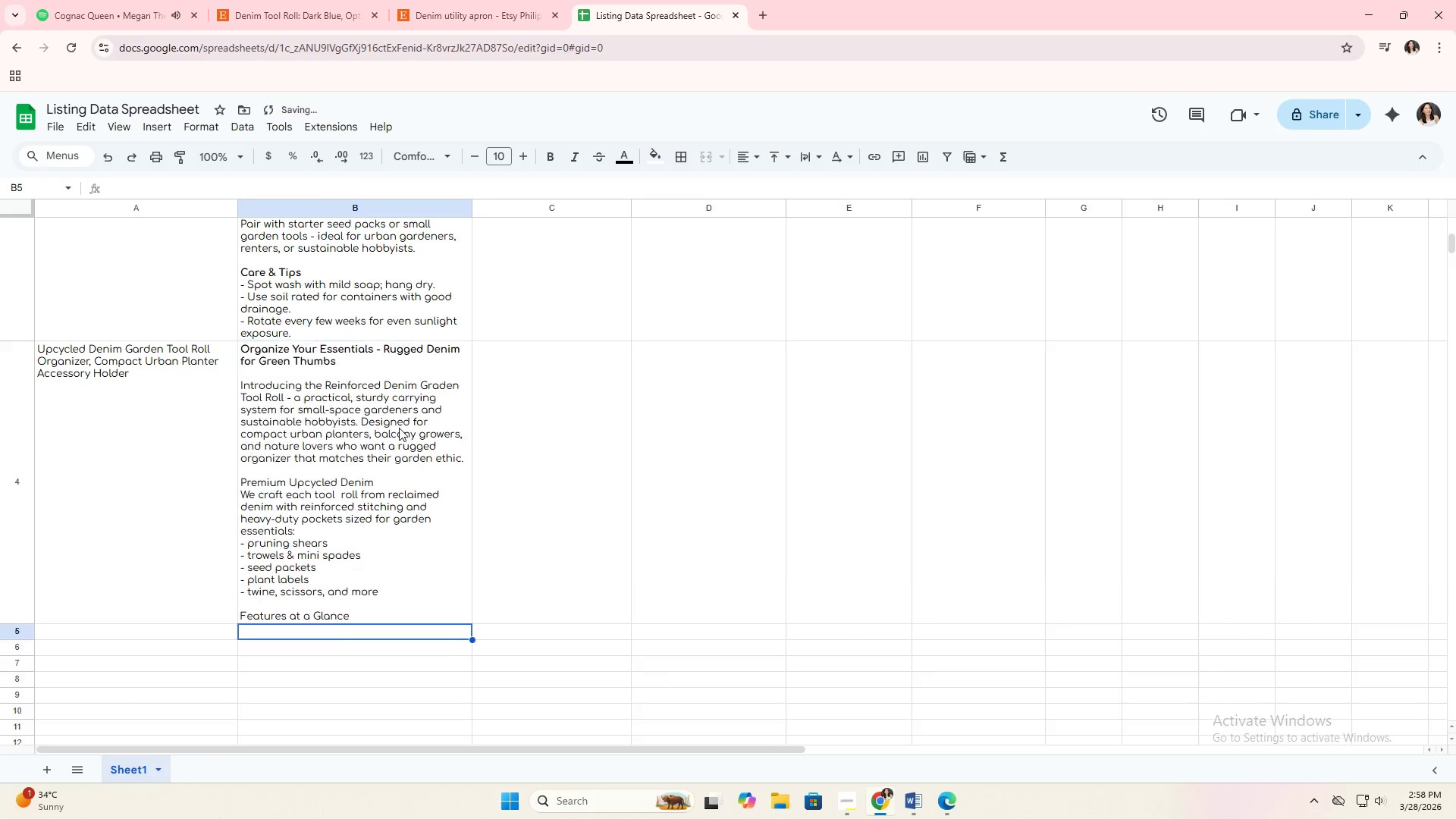 
key(Enter)
 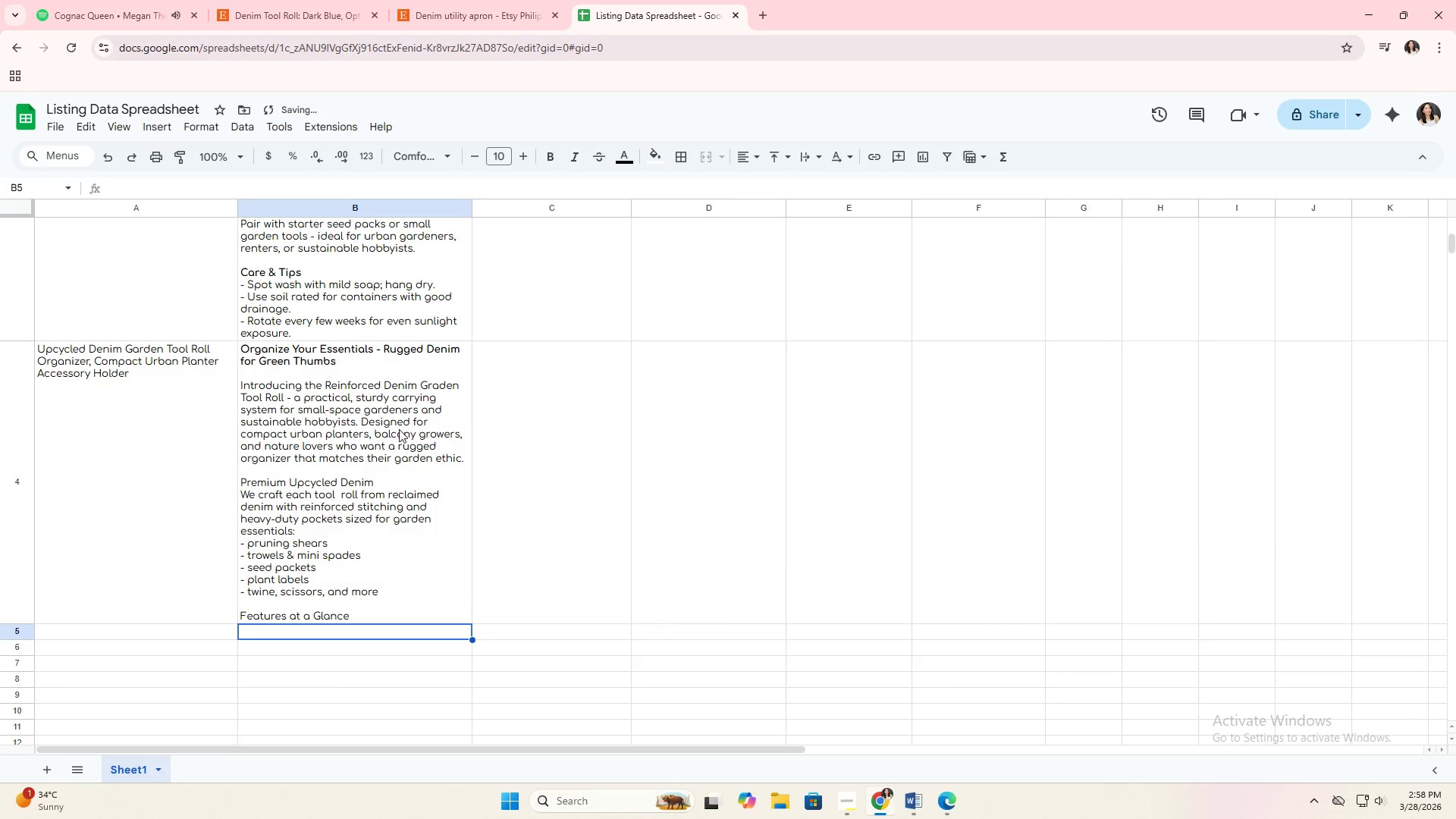 
left_click([308, 539])
 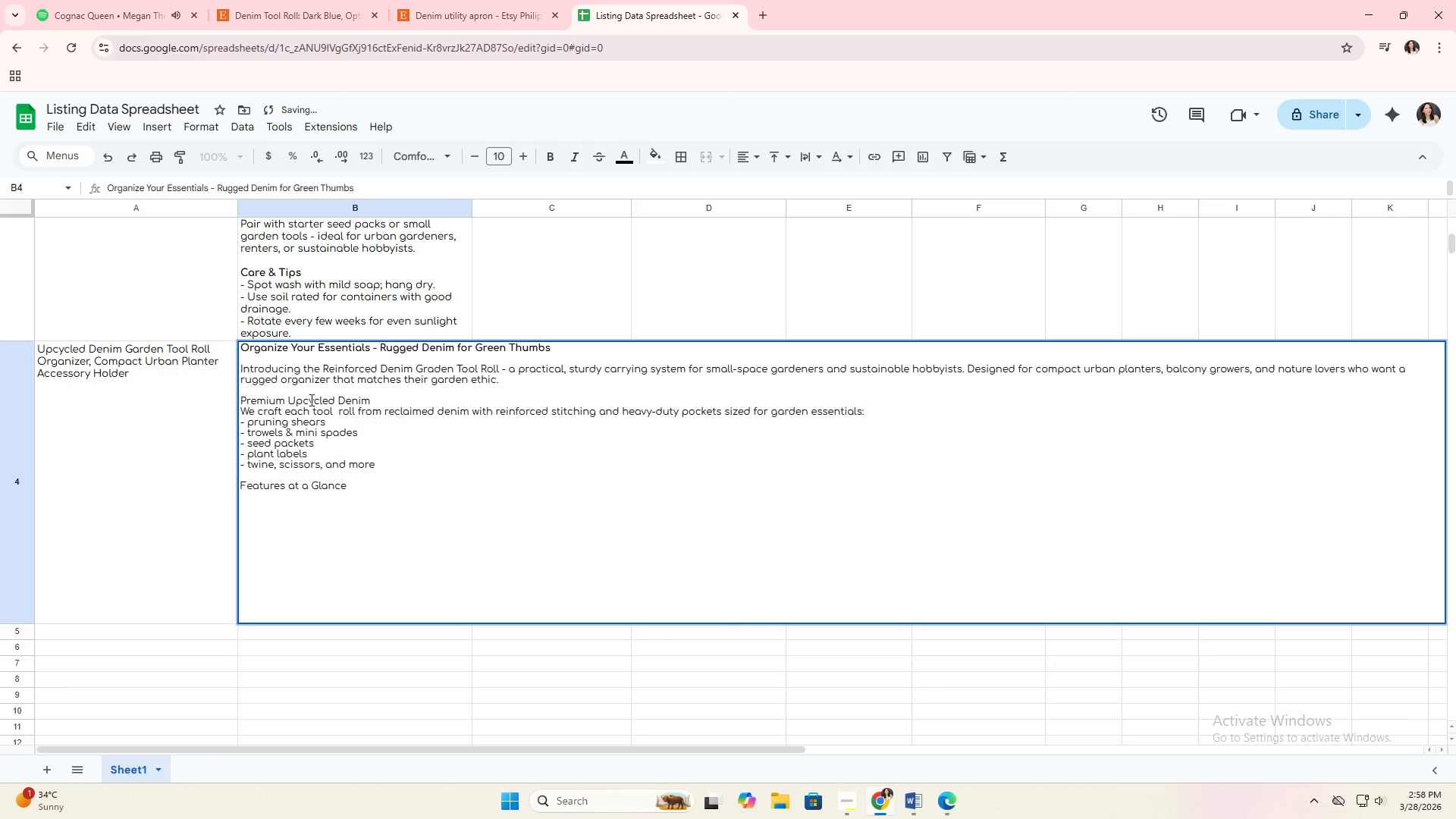 
double_click([310, 400])
 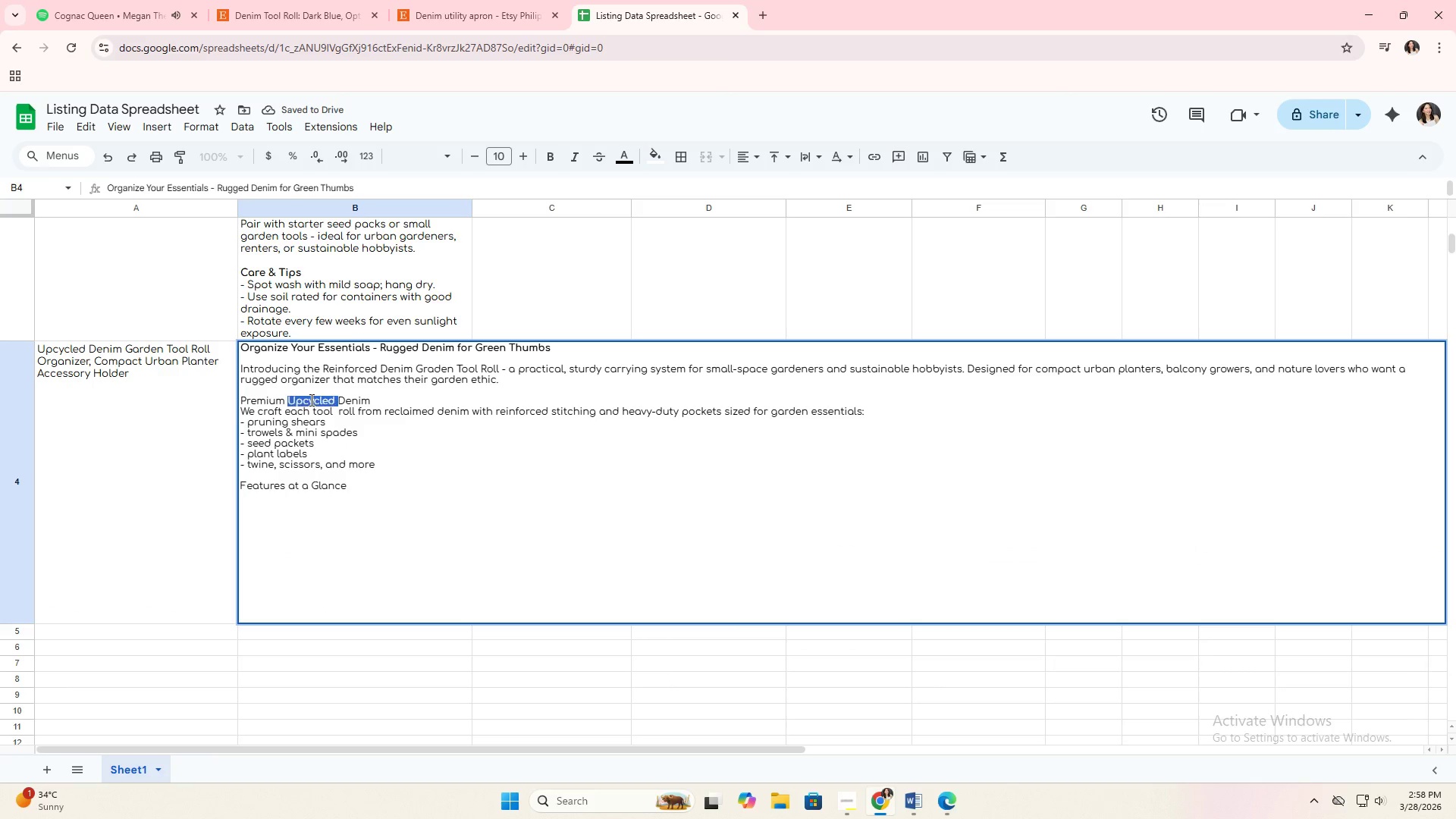 
triple_click([310, 400])
 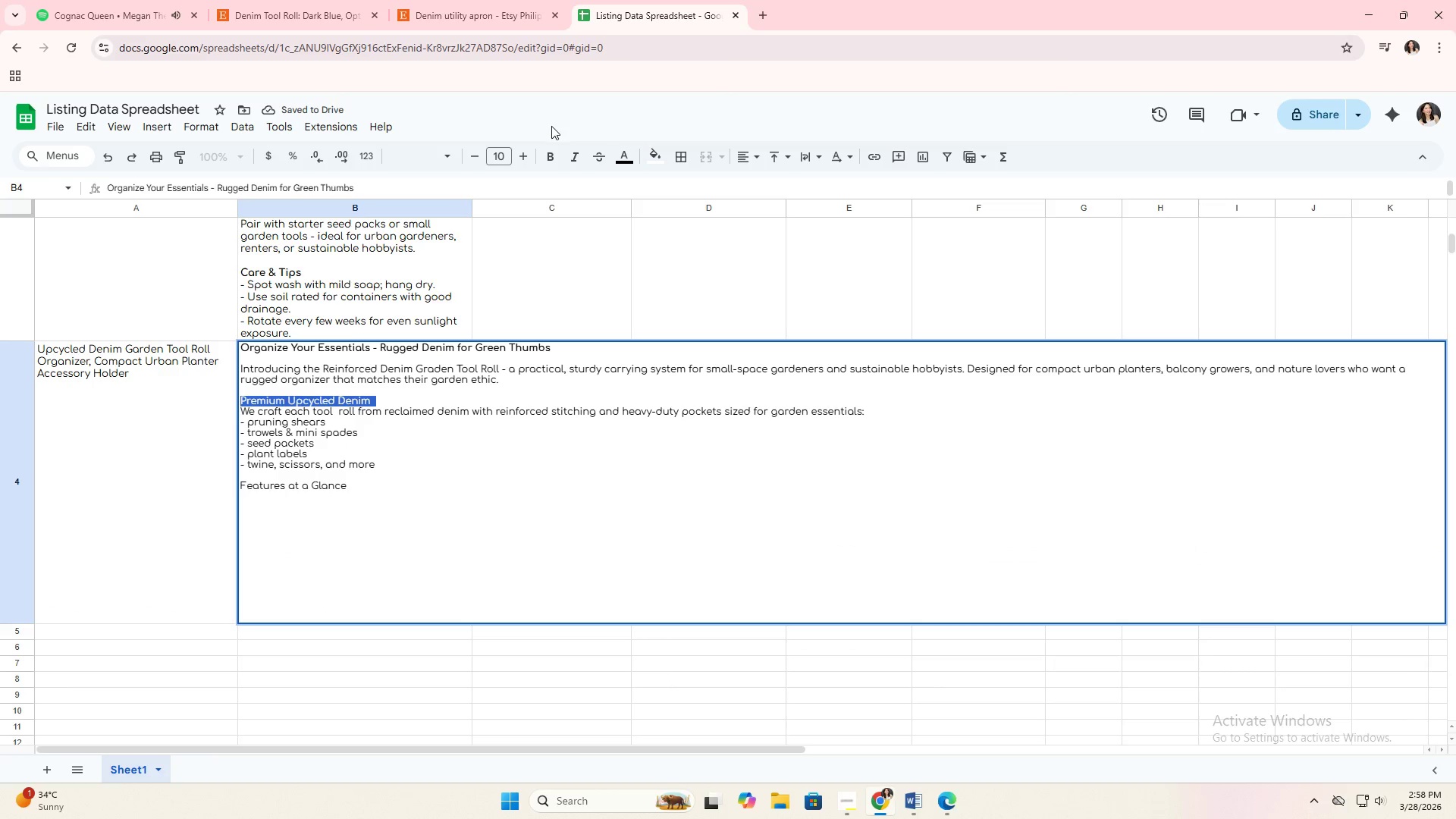 
left_click([547, 156])
 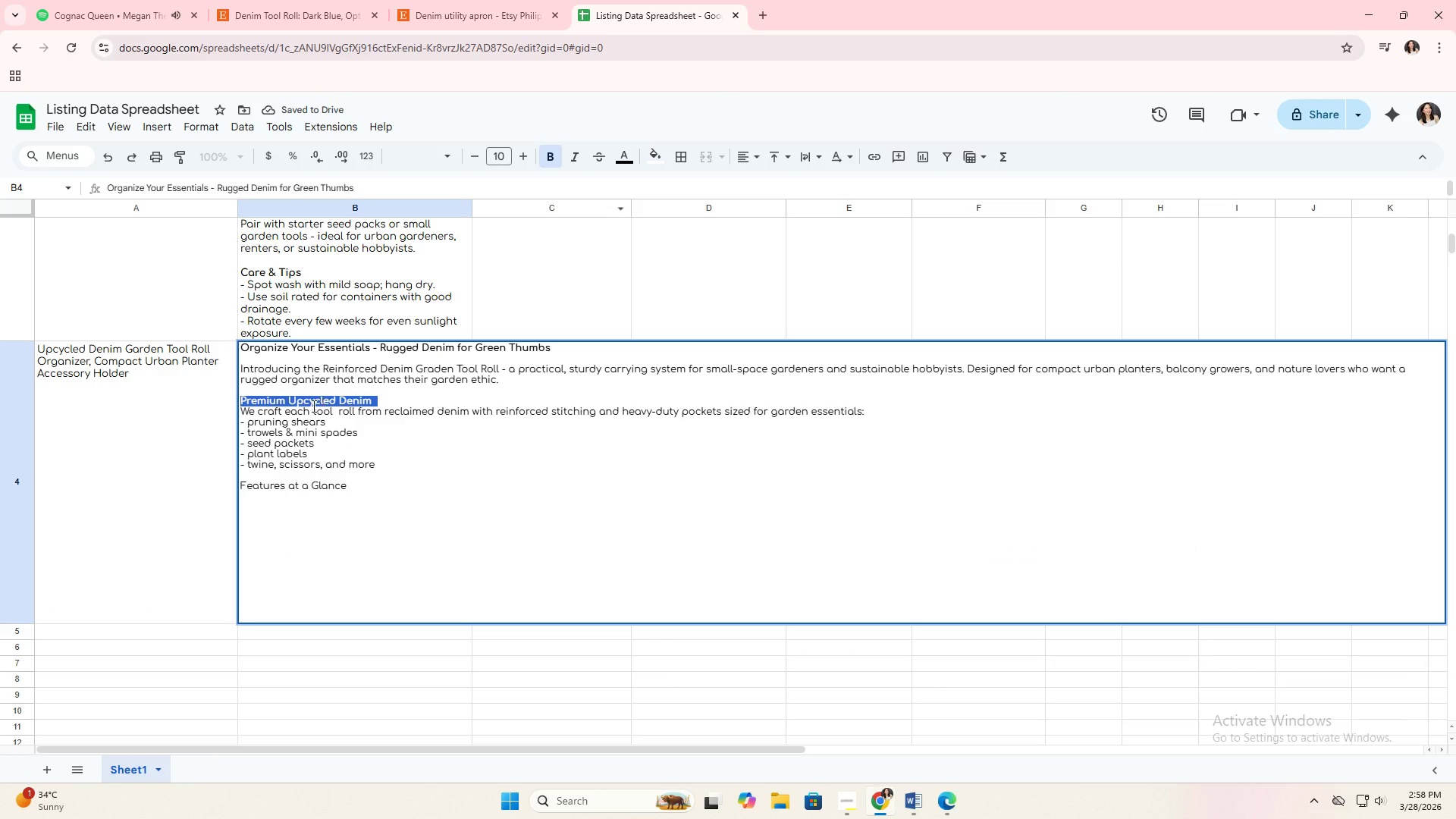 
left_click([284, 396])
 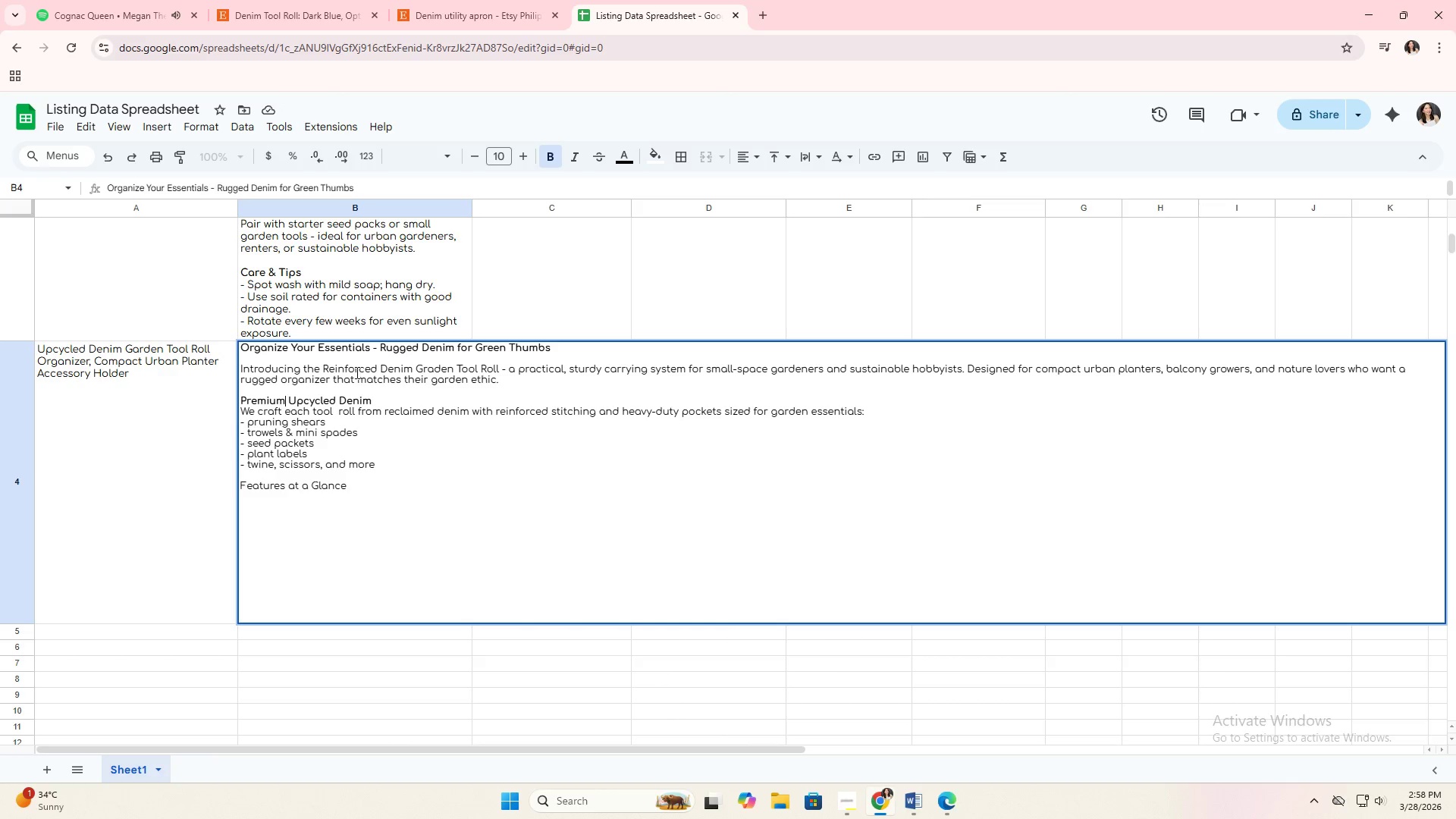 
left_click_drag(start_coordinate=[322, 370], to_coordinate=[498, 369])
 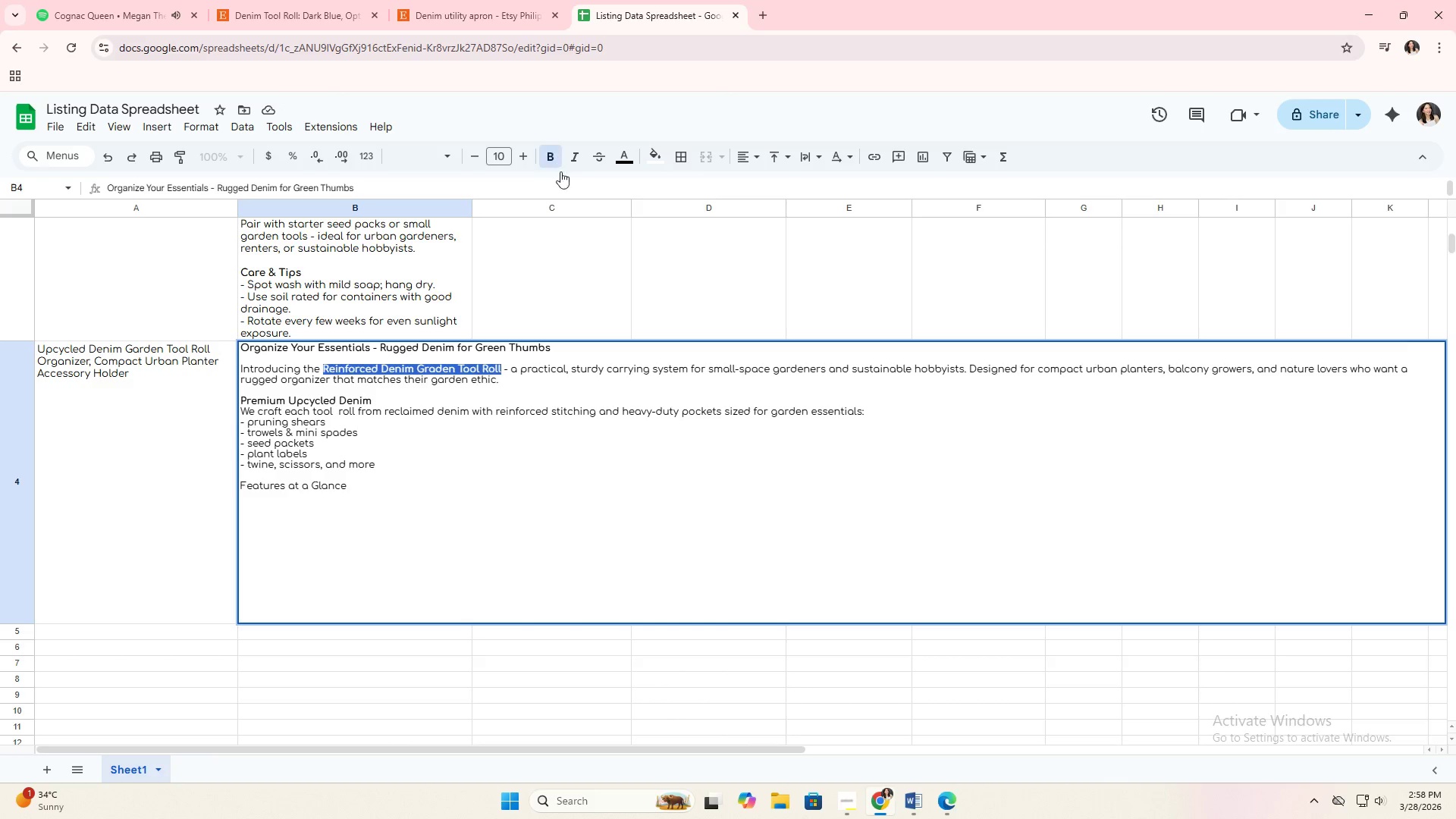 
double_click([357, 497])
 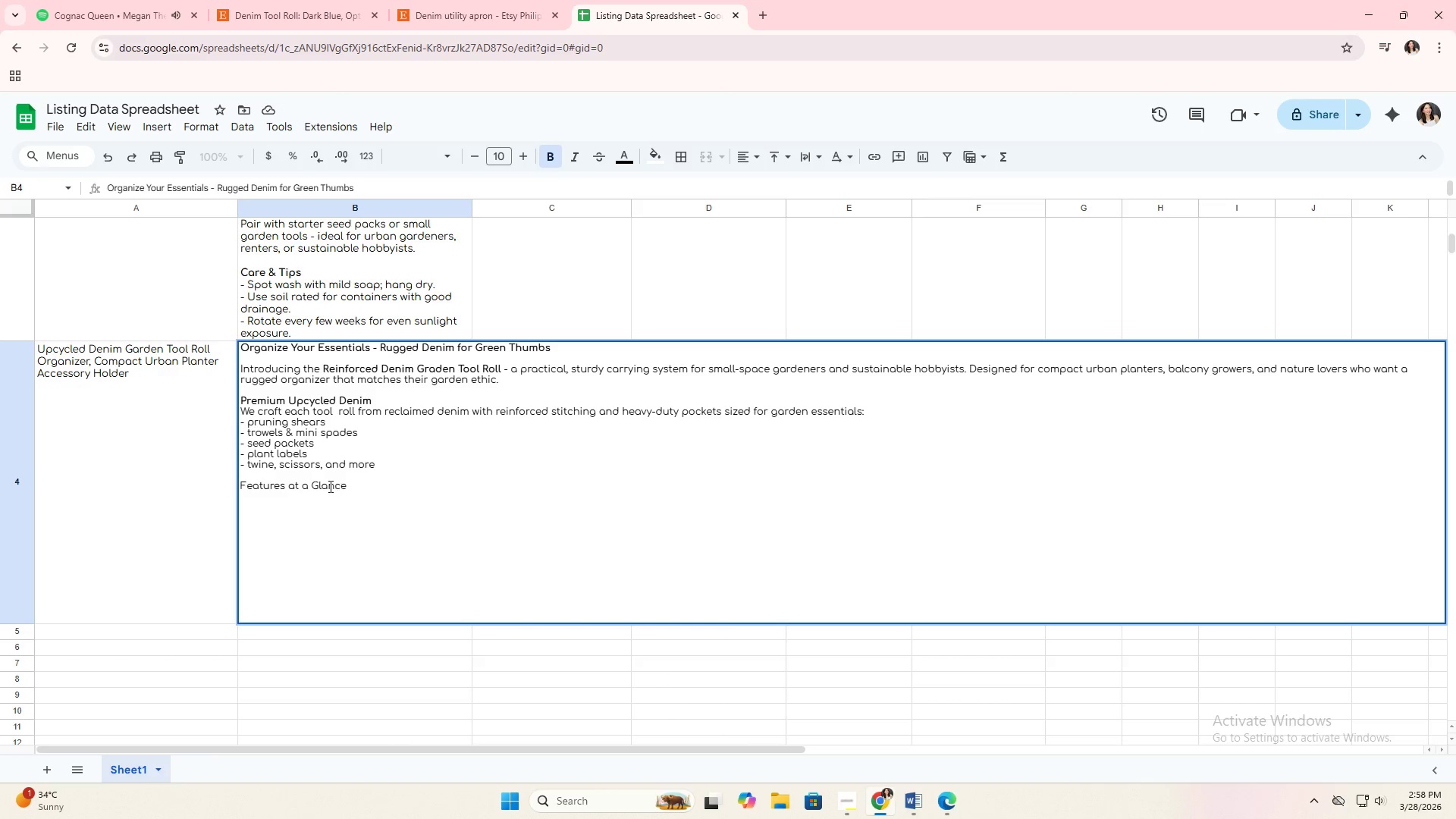 
double_click([328, 485])
 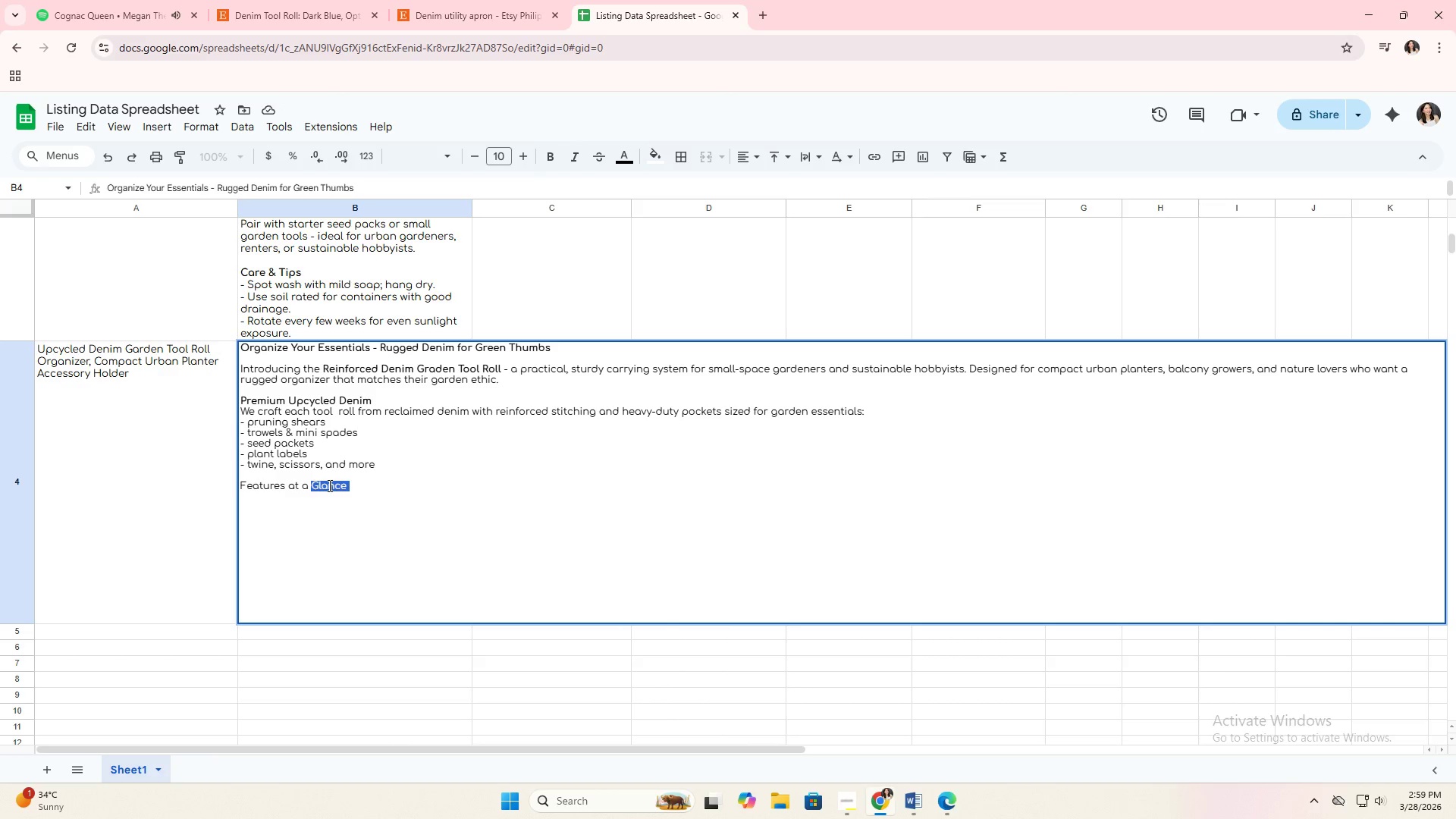 
triple_click([328, 485])
 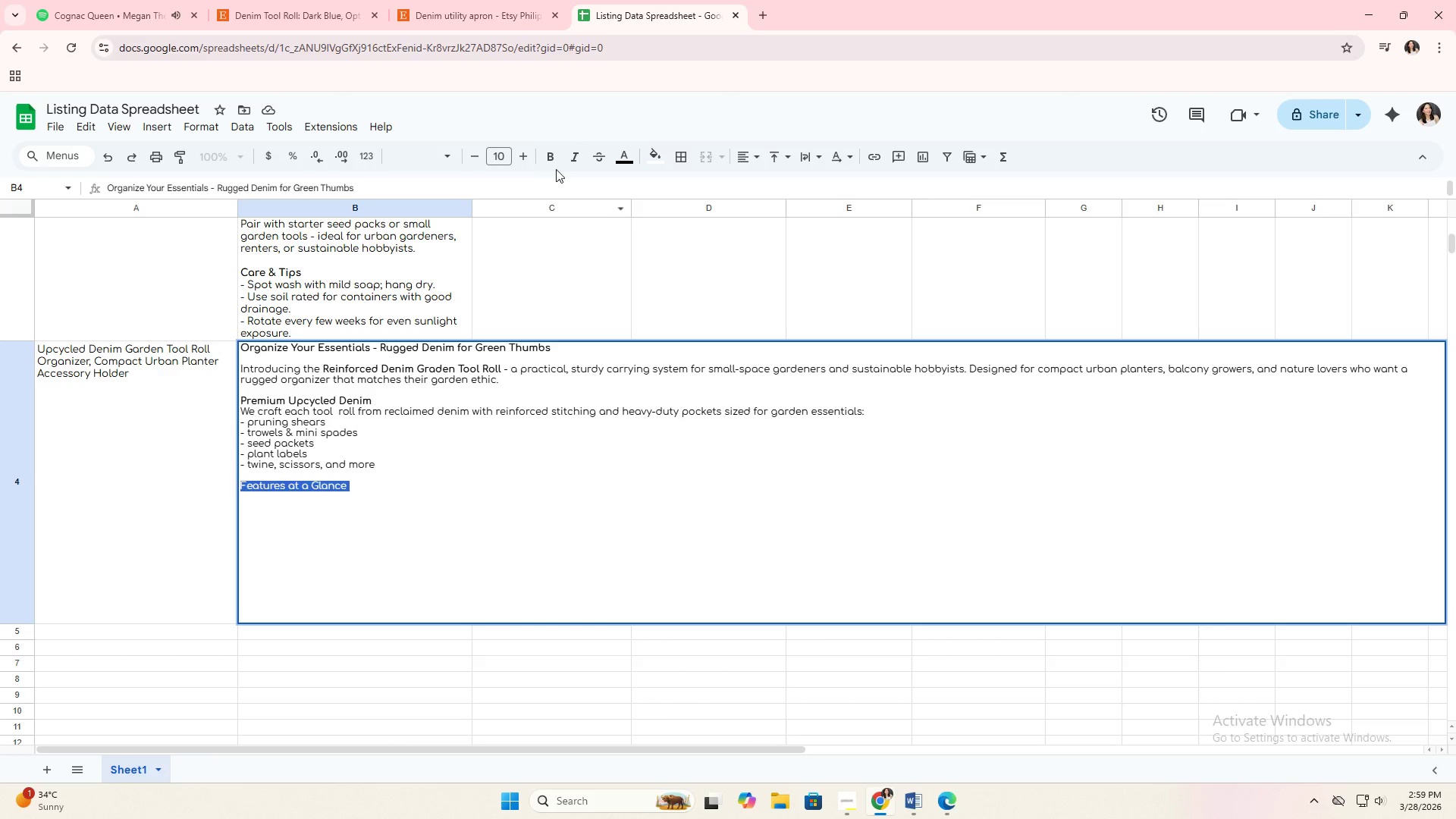 
left_click([552, 162])
 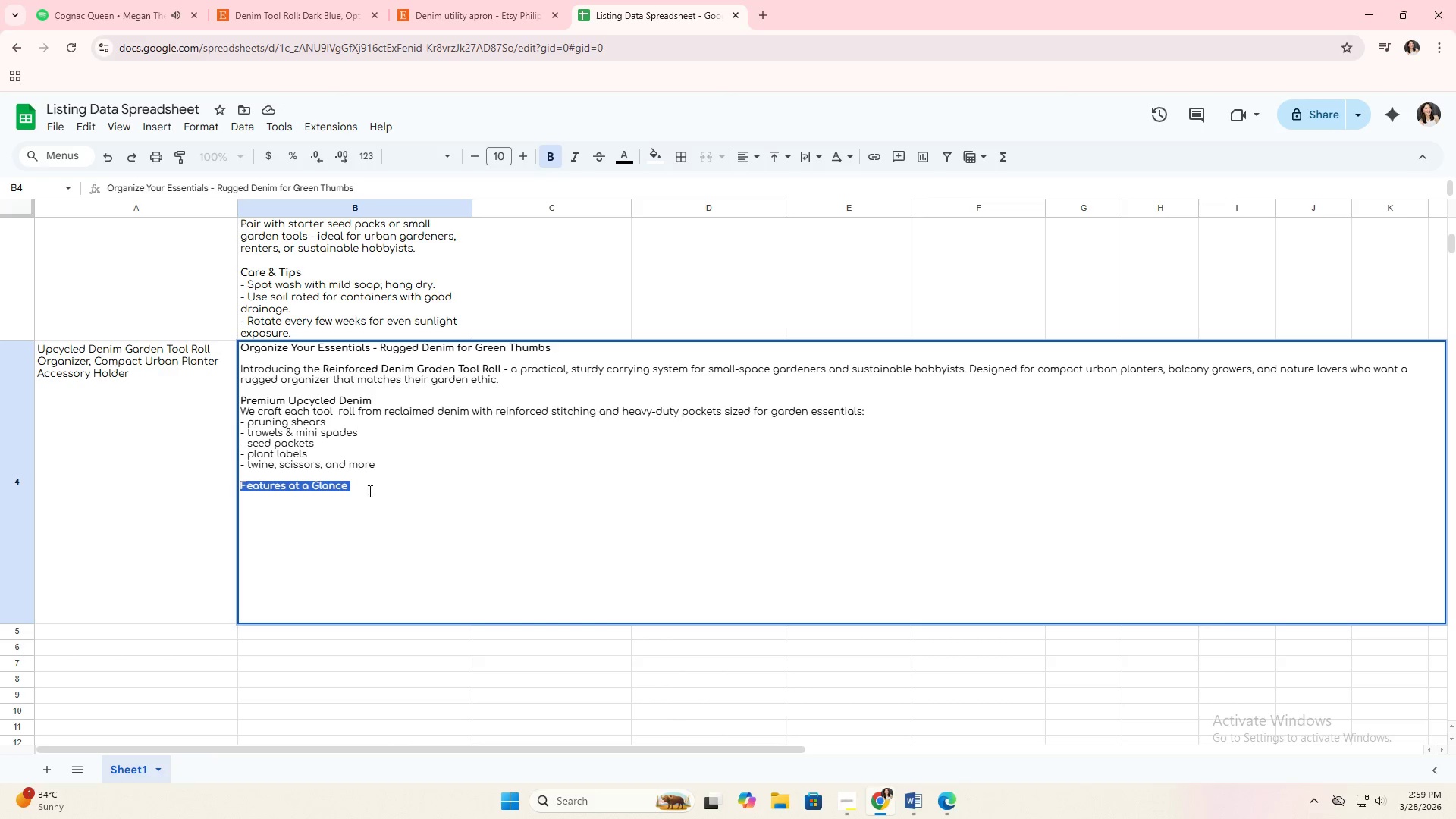 
left_click([362, 496])
 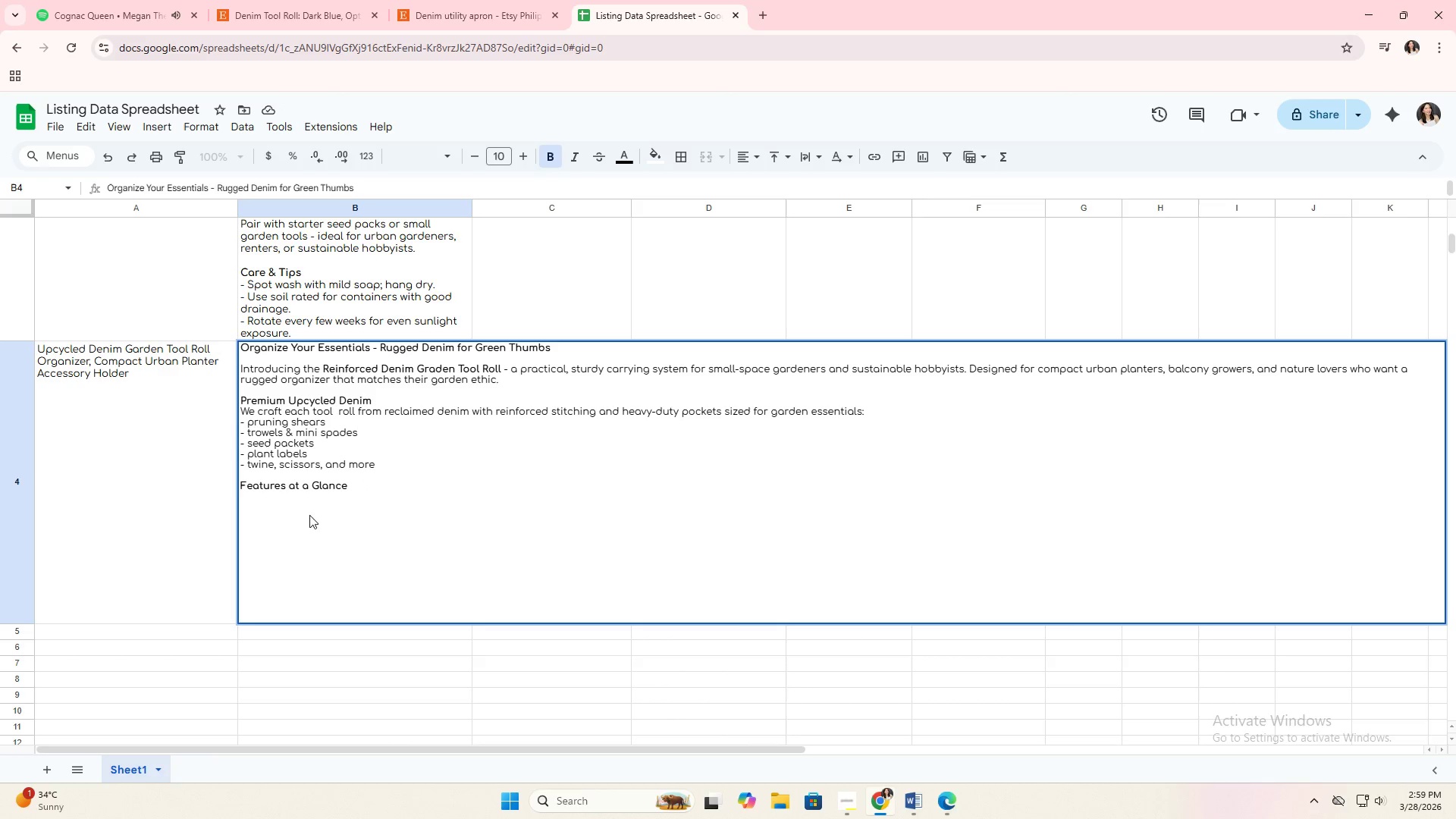 
double_click([281, 497])
 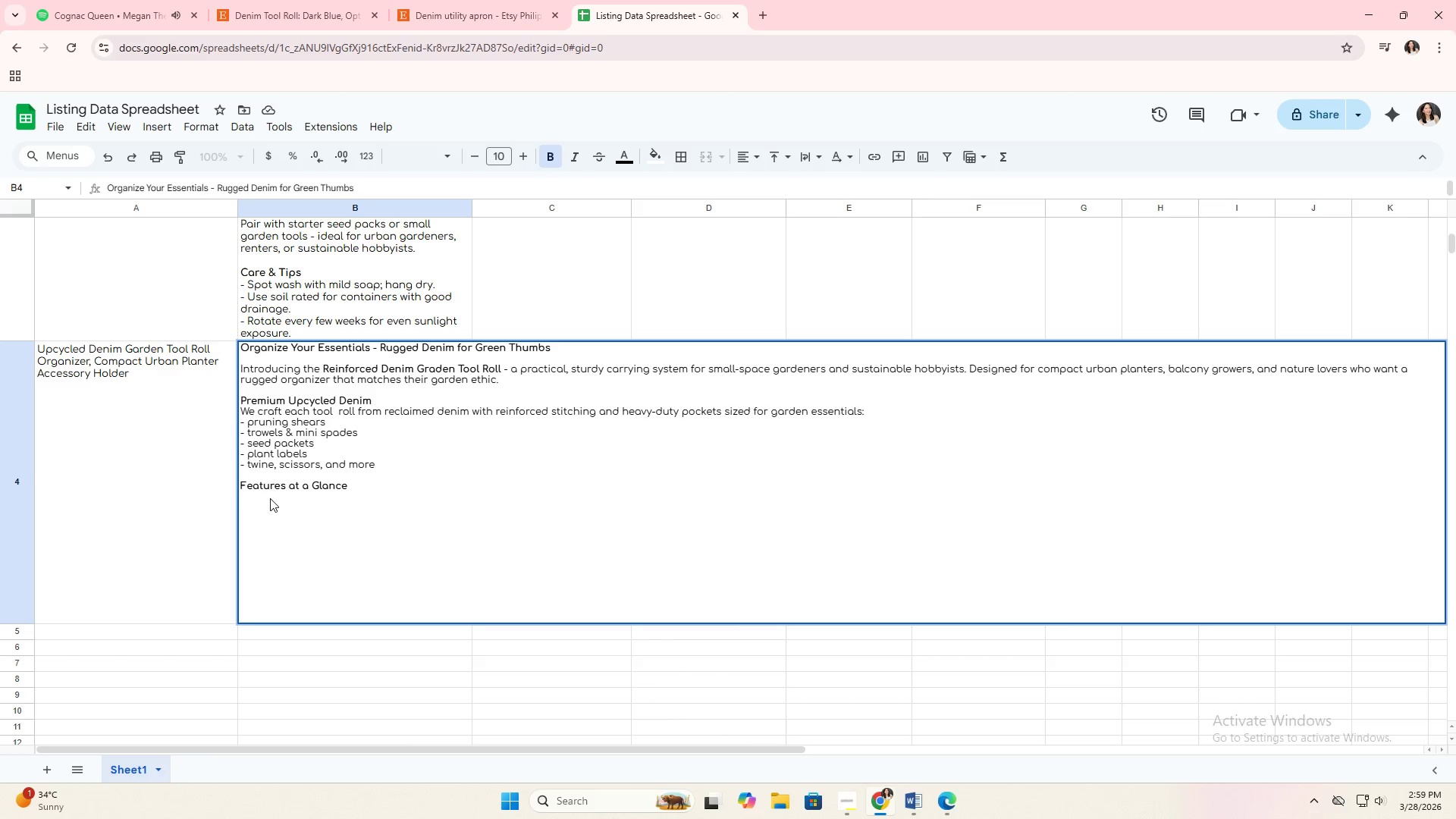 
triple_click([270, 498])
 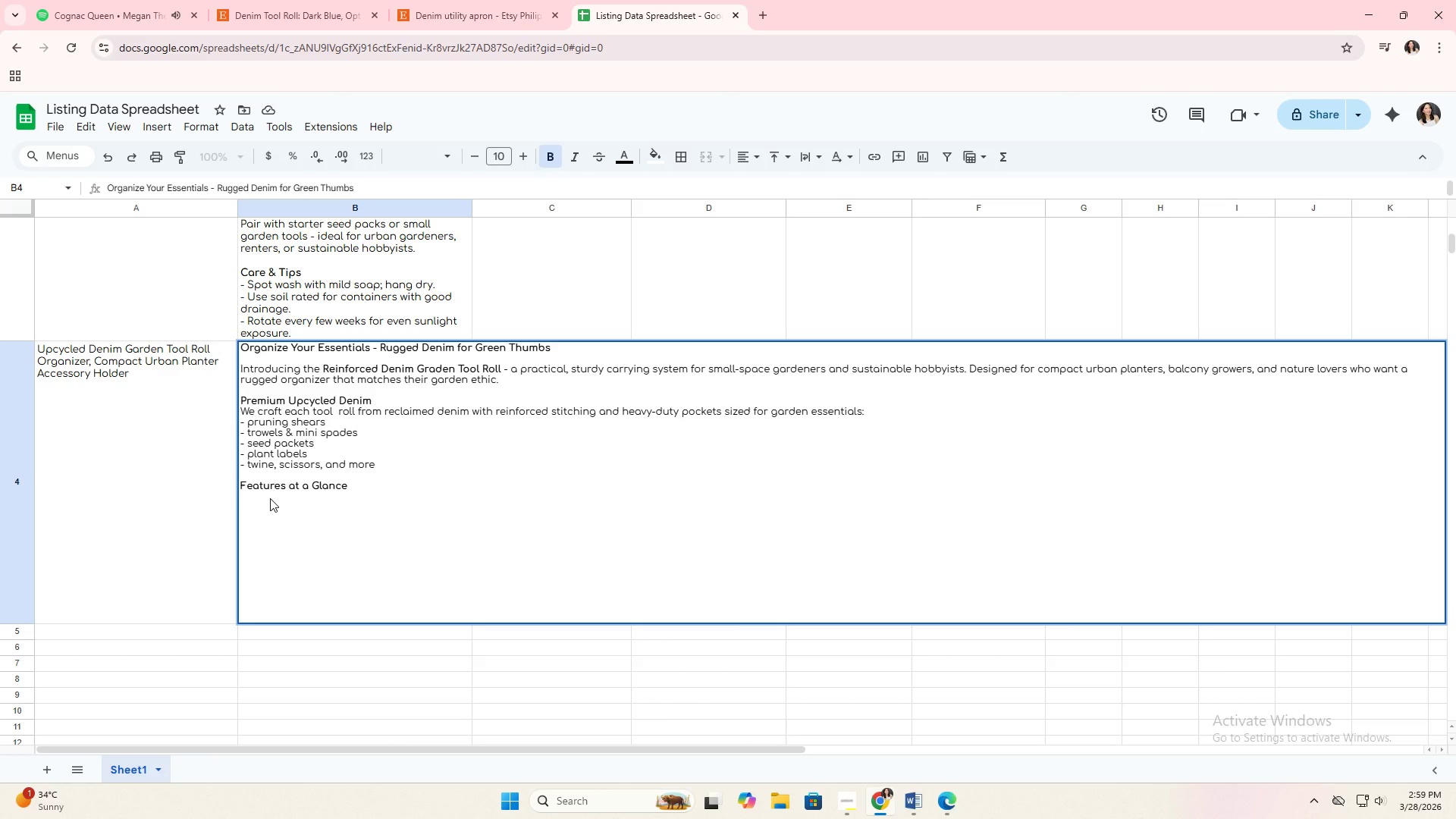 
triple_click([270, 498])
 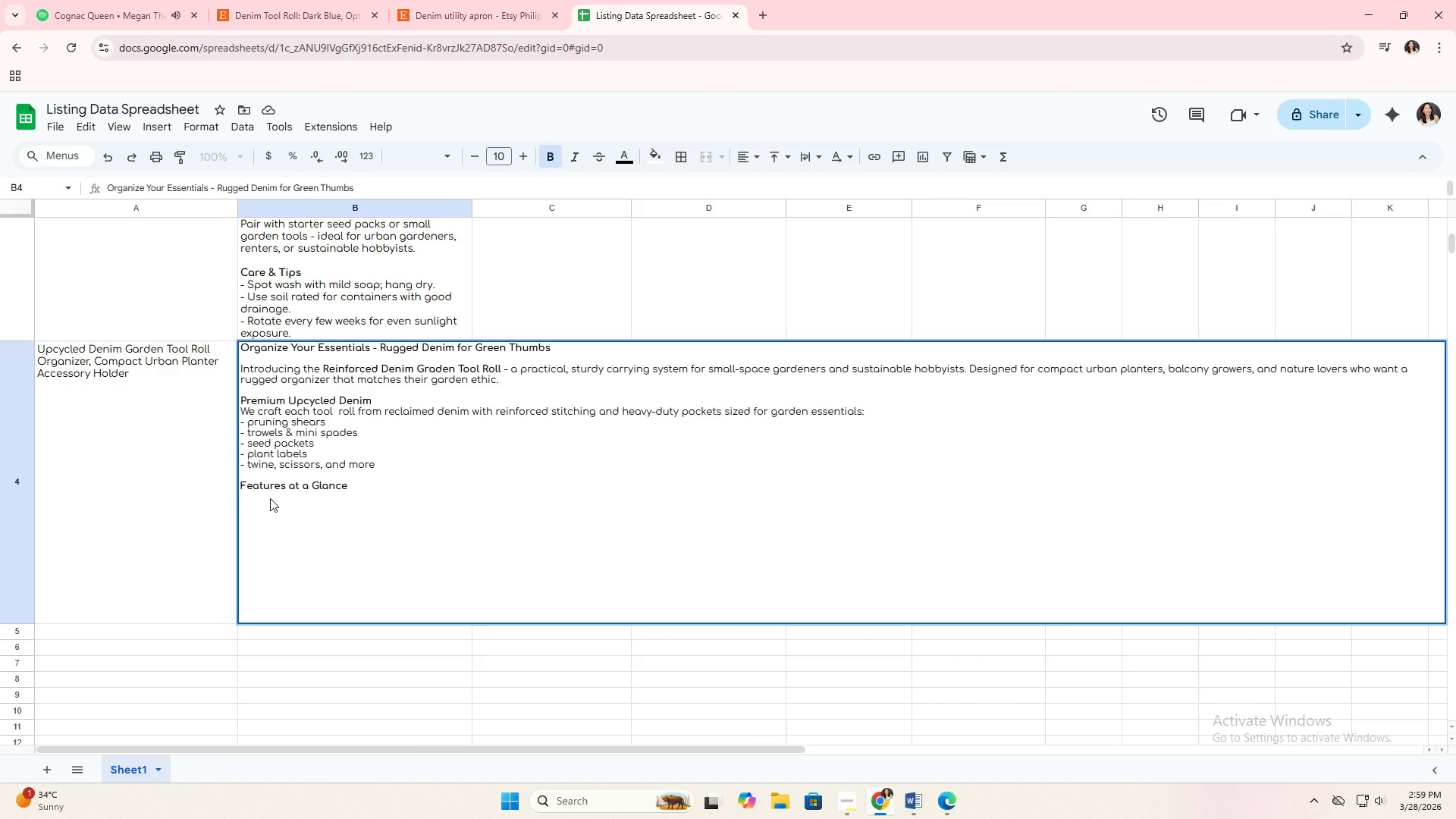 
triple_click([270, 498])
 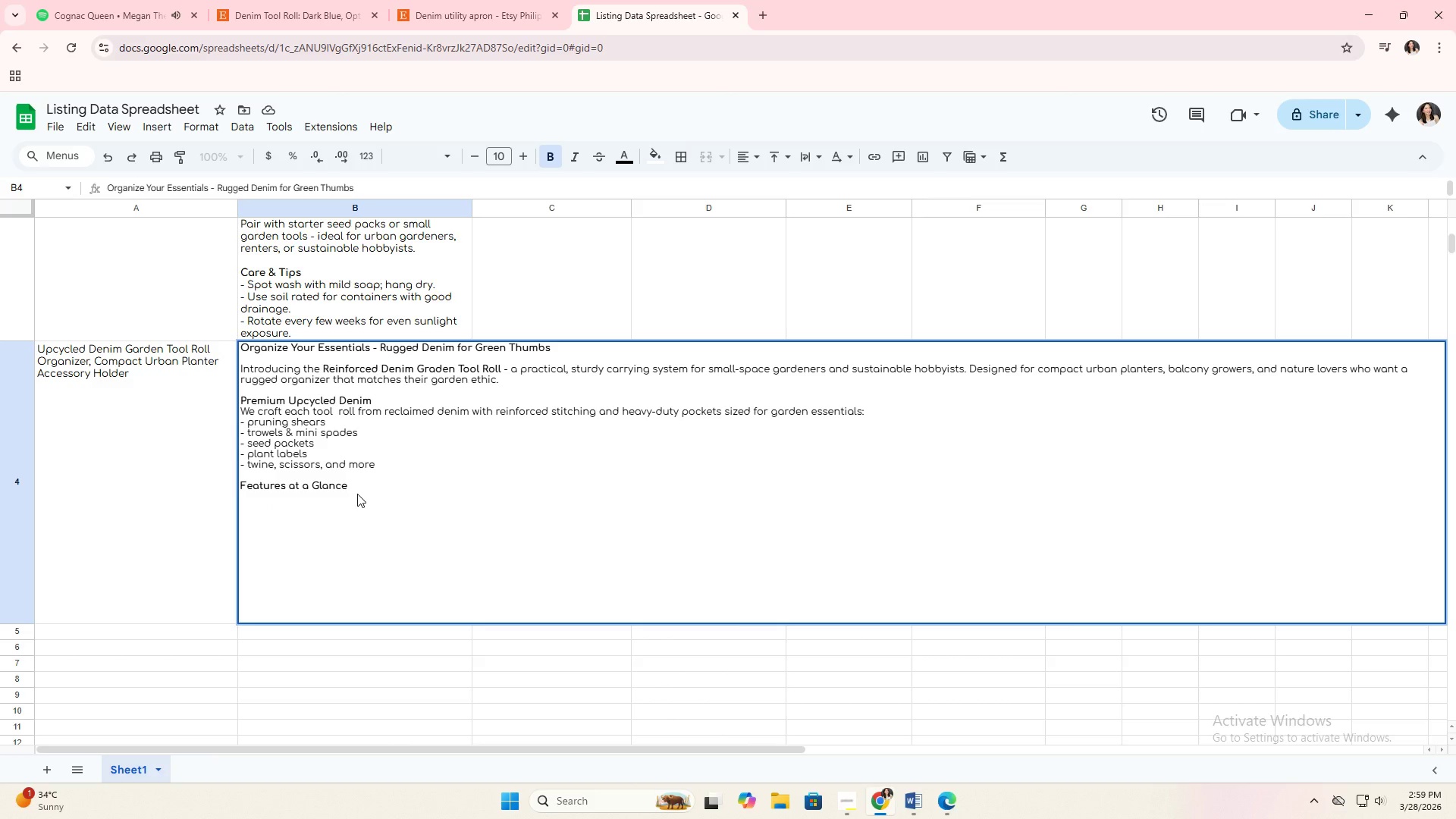 
left_click([358, 487])
 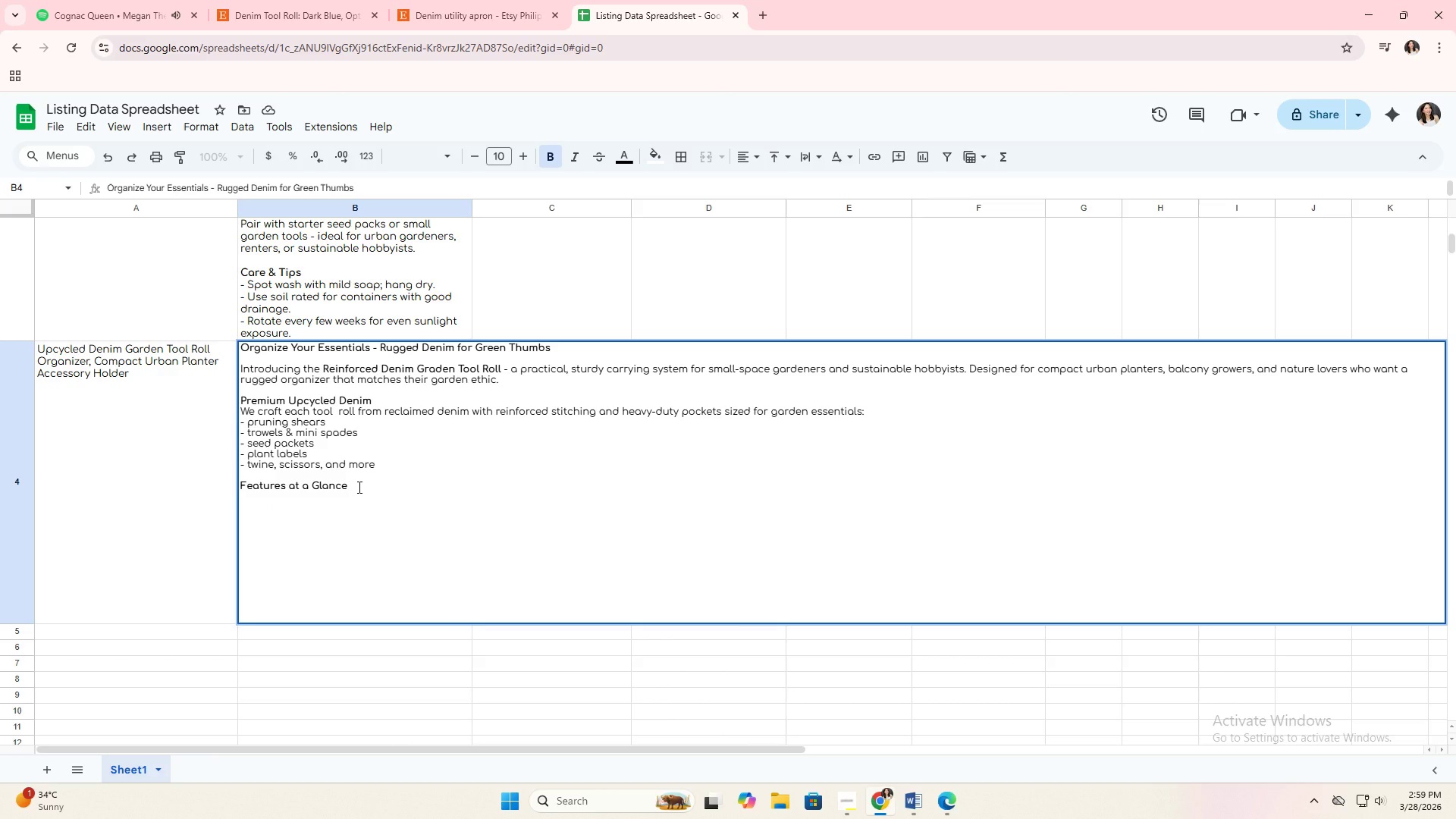 
key(Alt+AltLeft)
 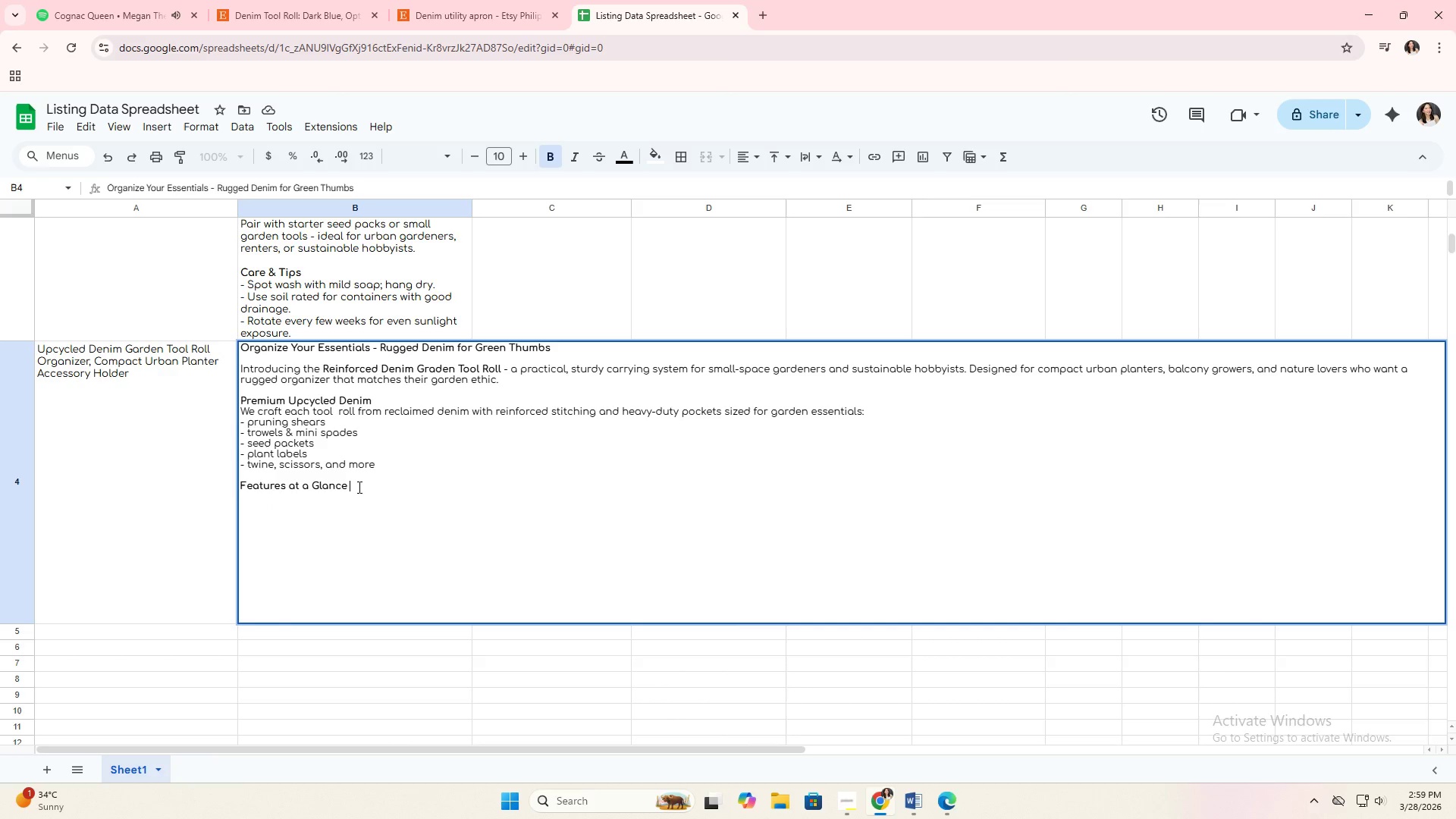 
key(Alt+Enter)
 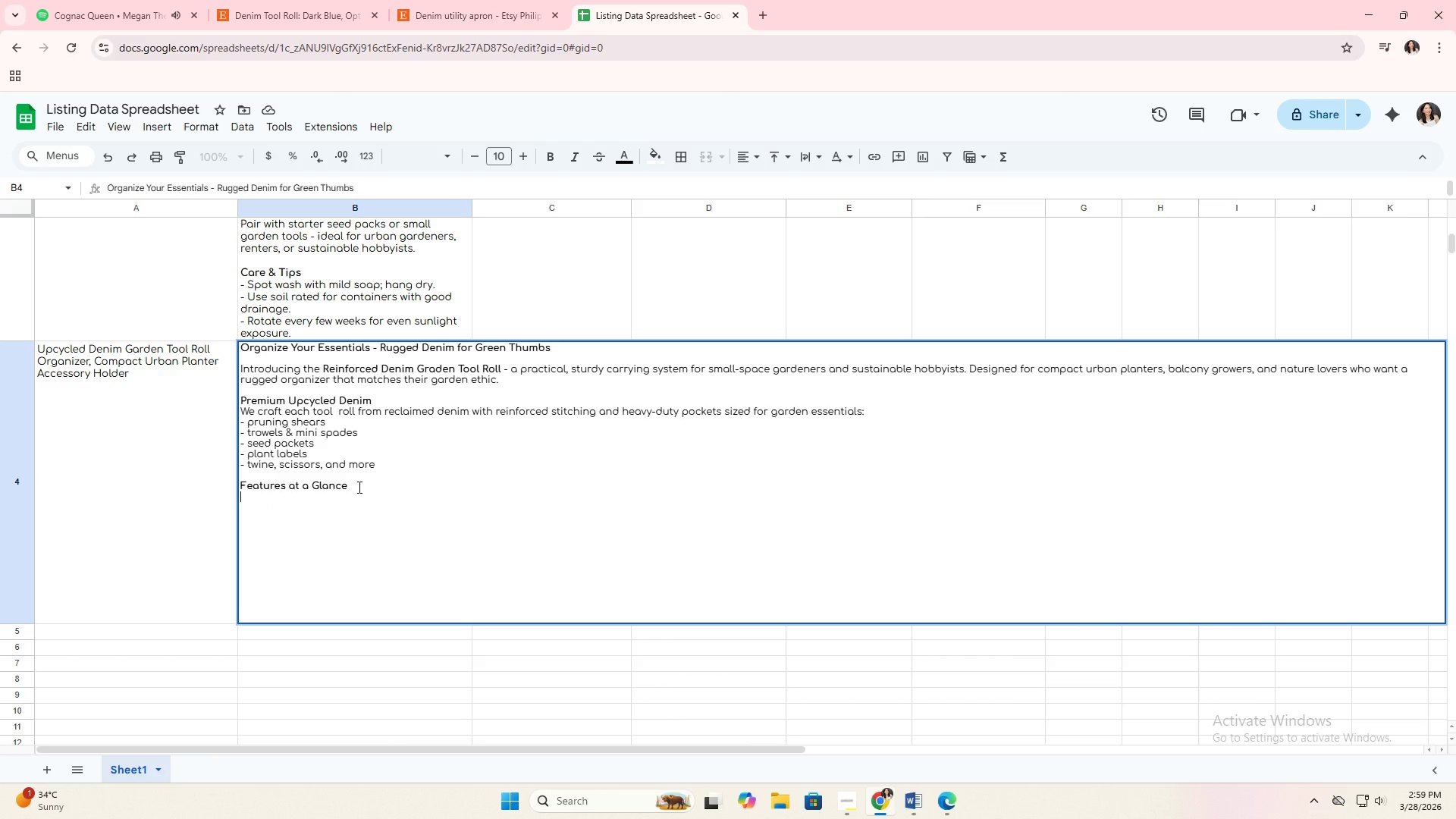 
wait(6.08)
 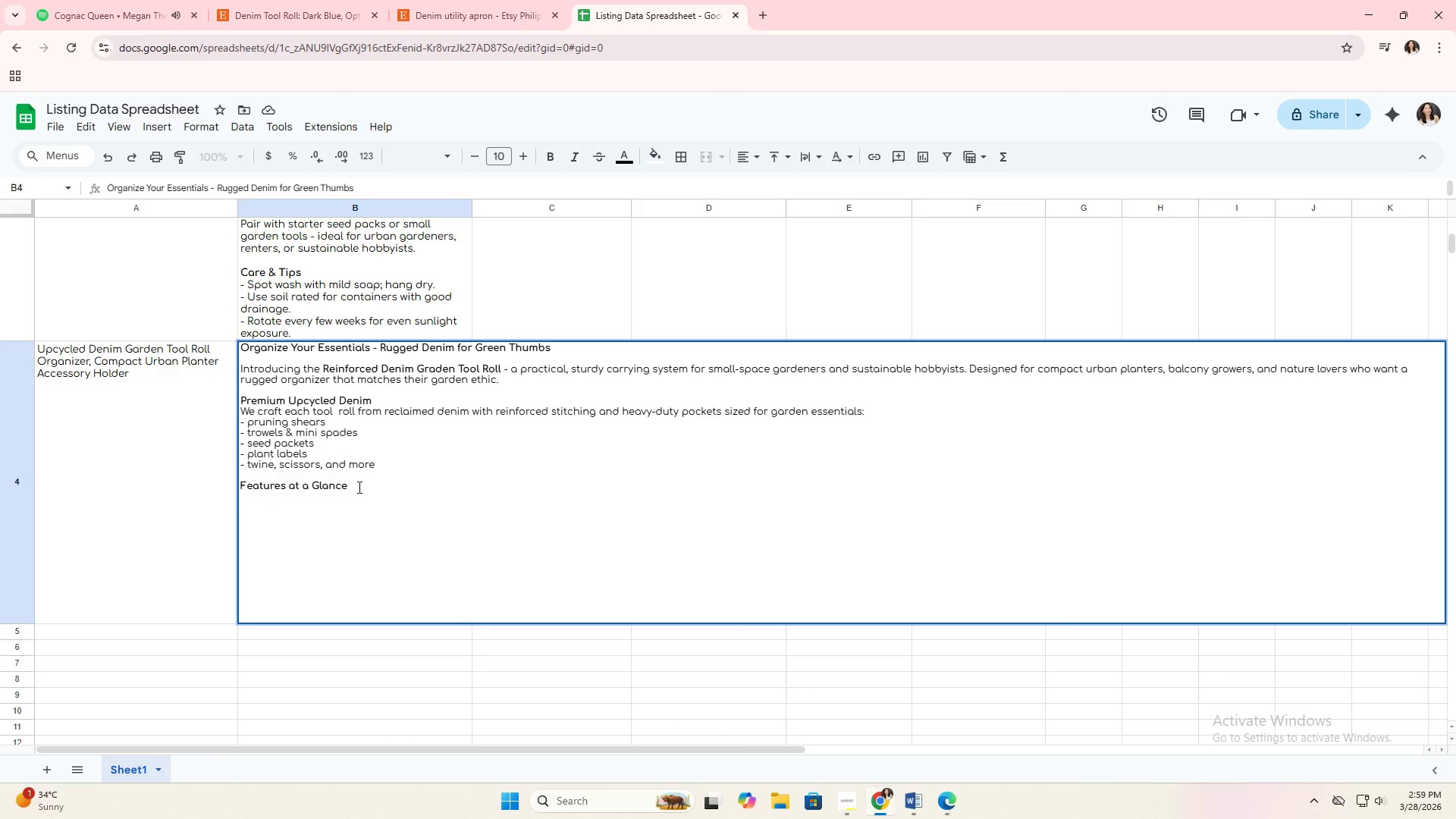 
key(Minus)
 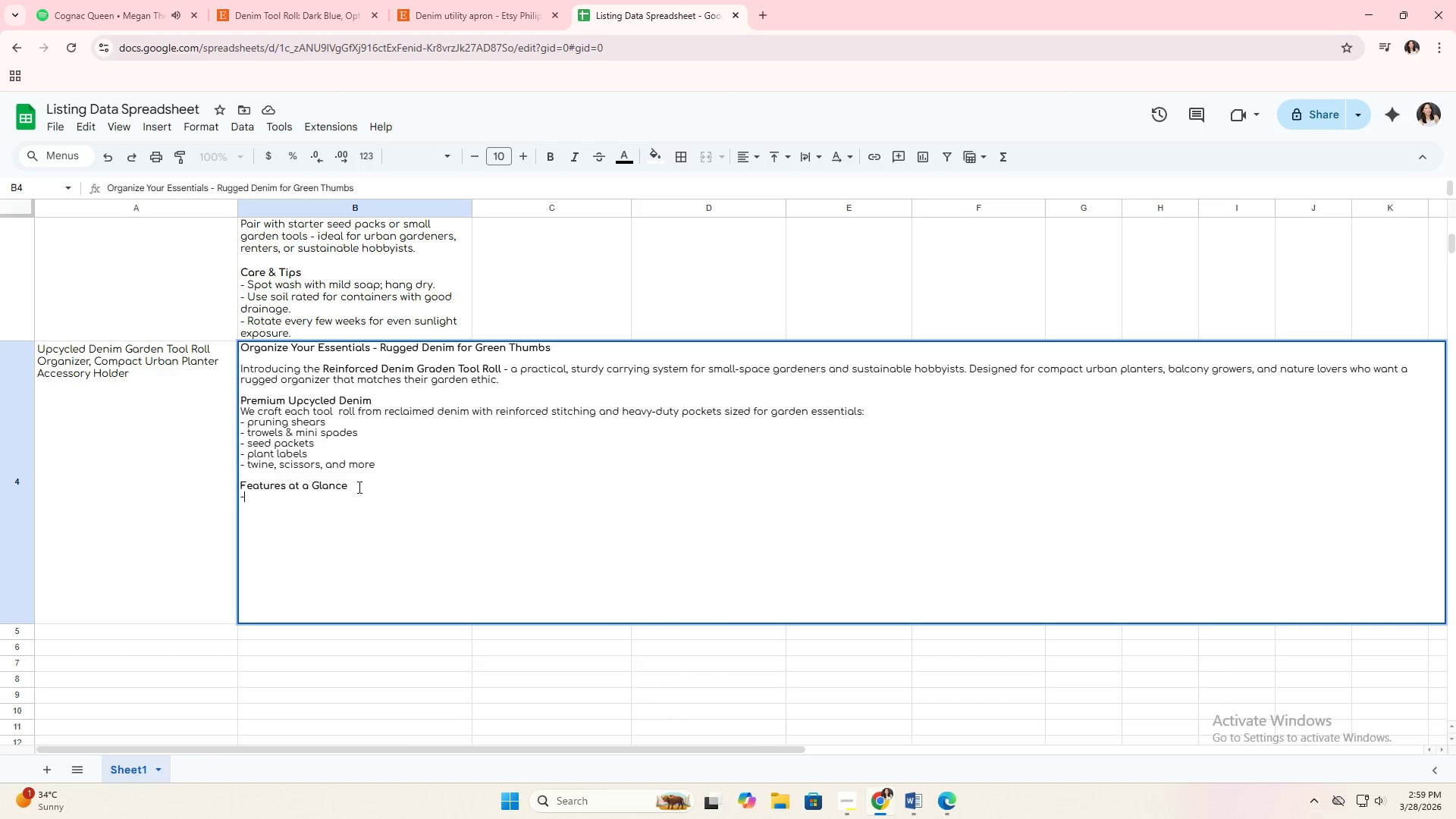 
key(Space)
 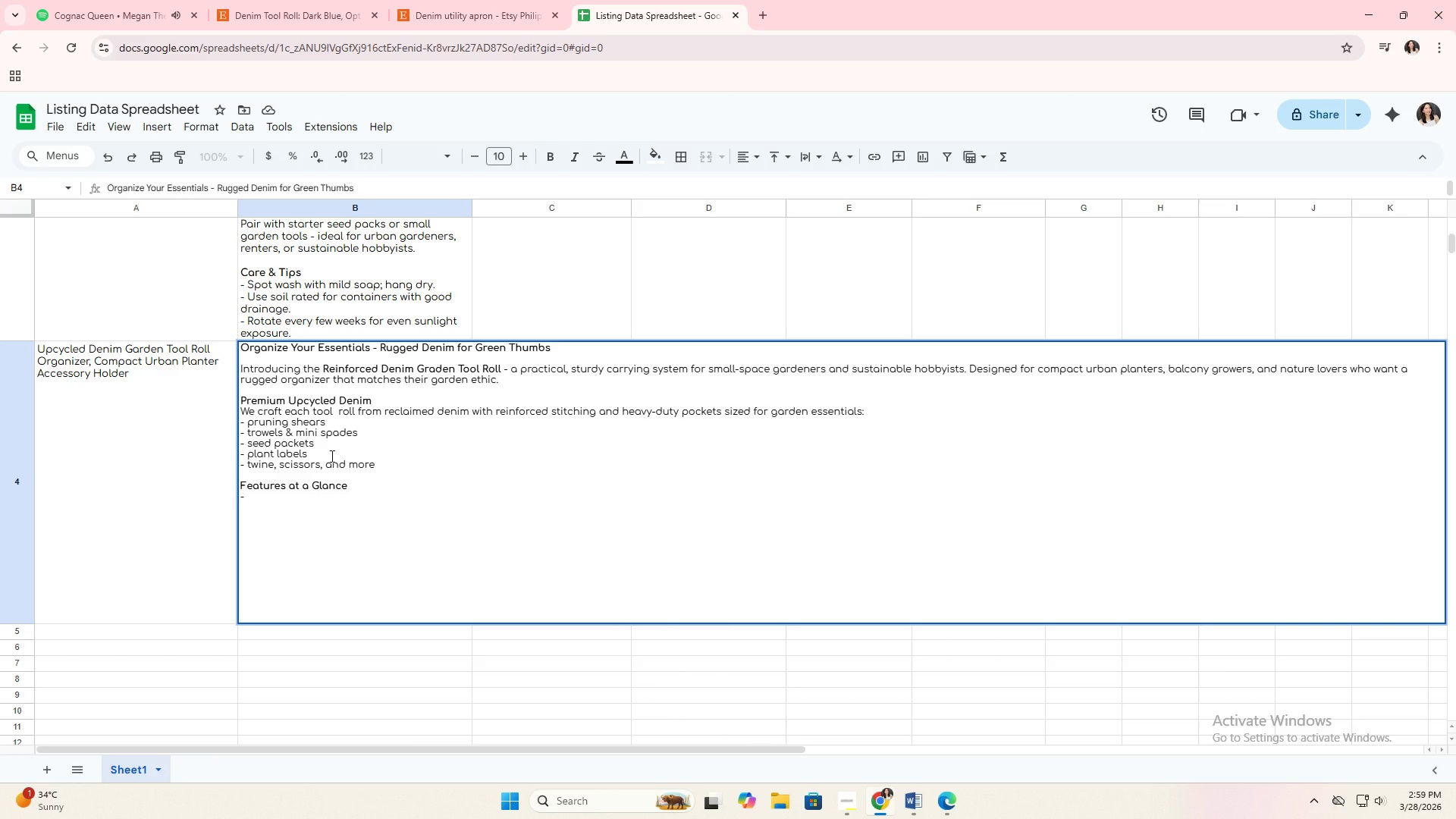 
type(10+ secure tool pockets)
 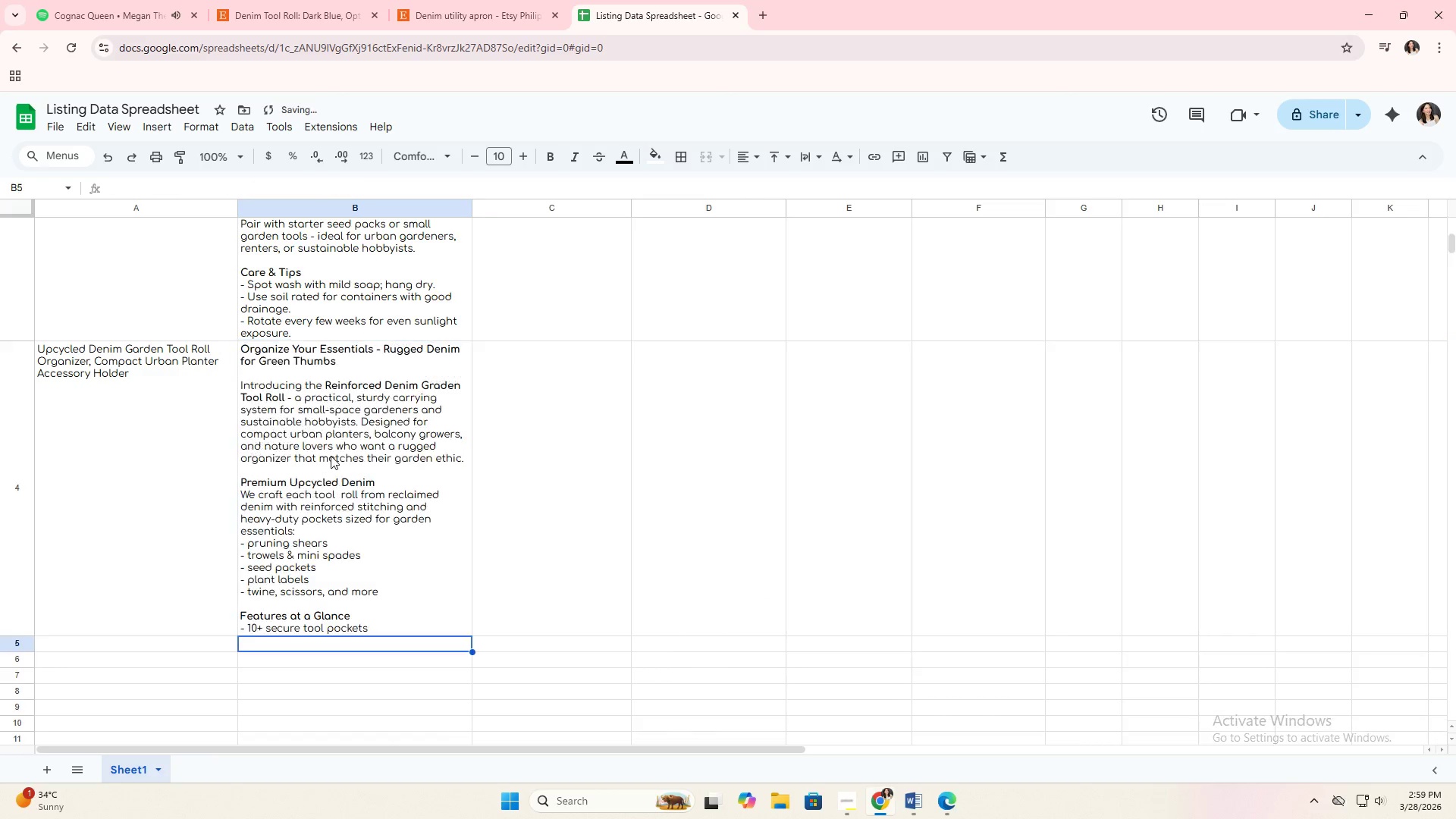 
 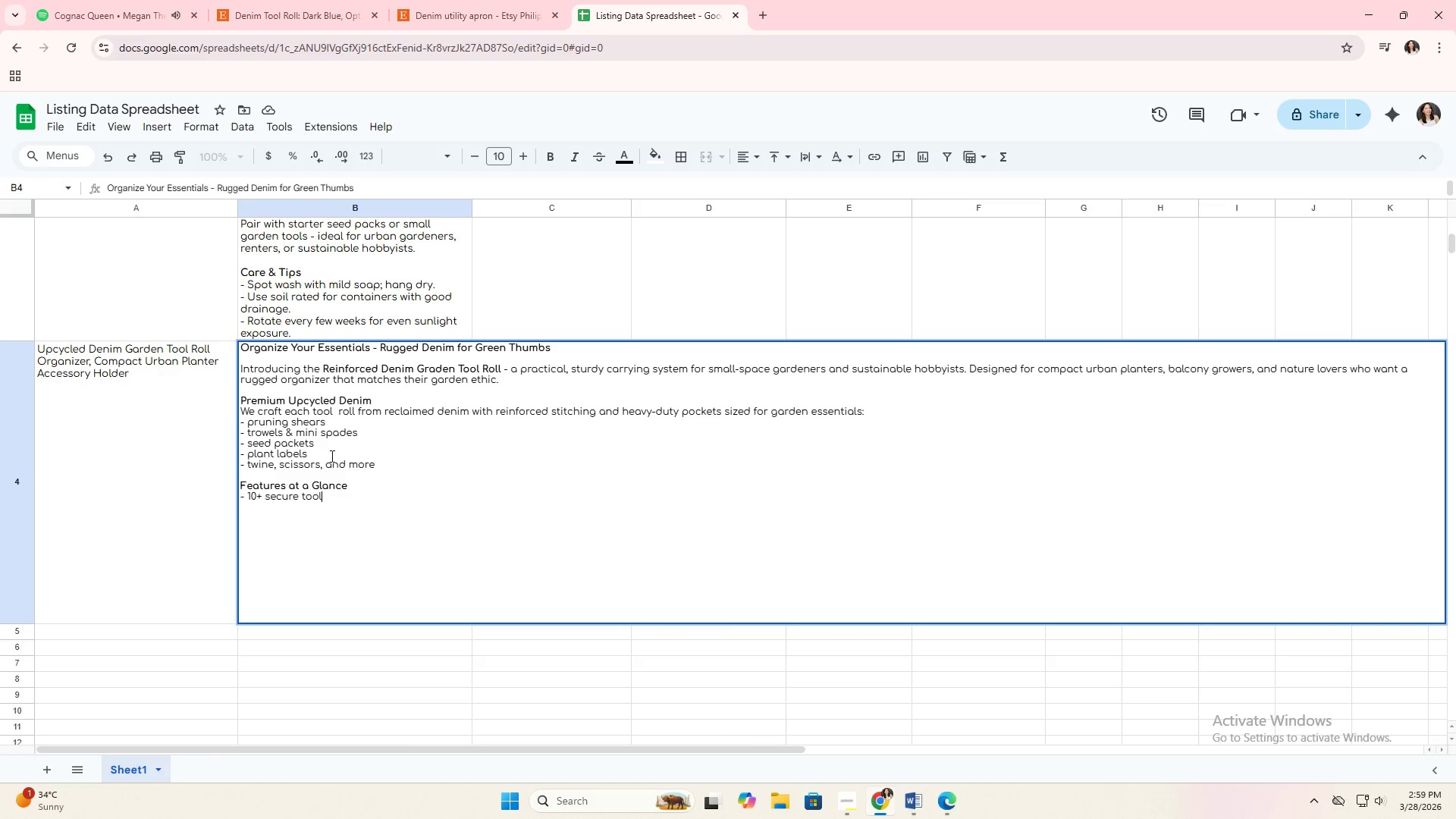 
key(Enter)
 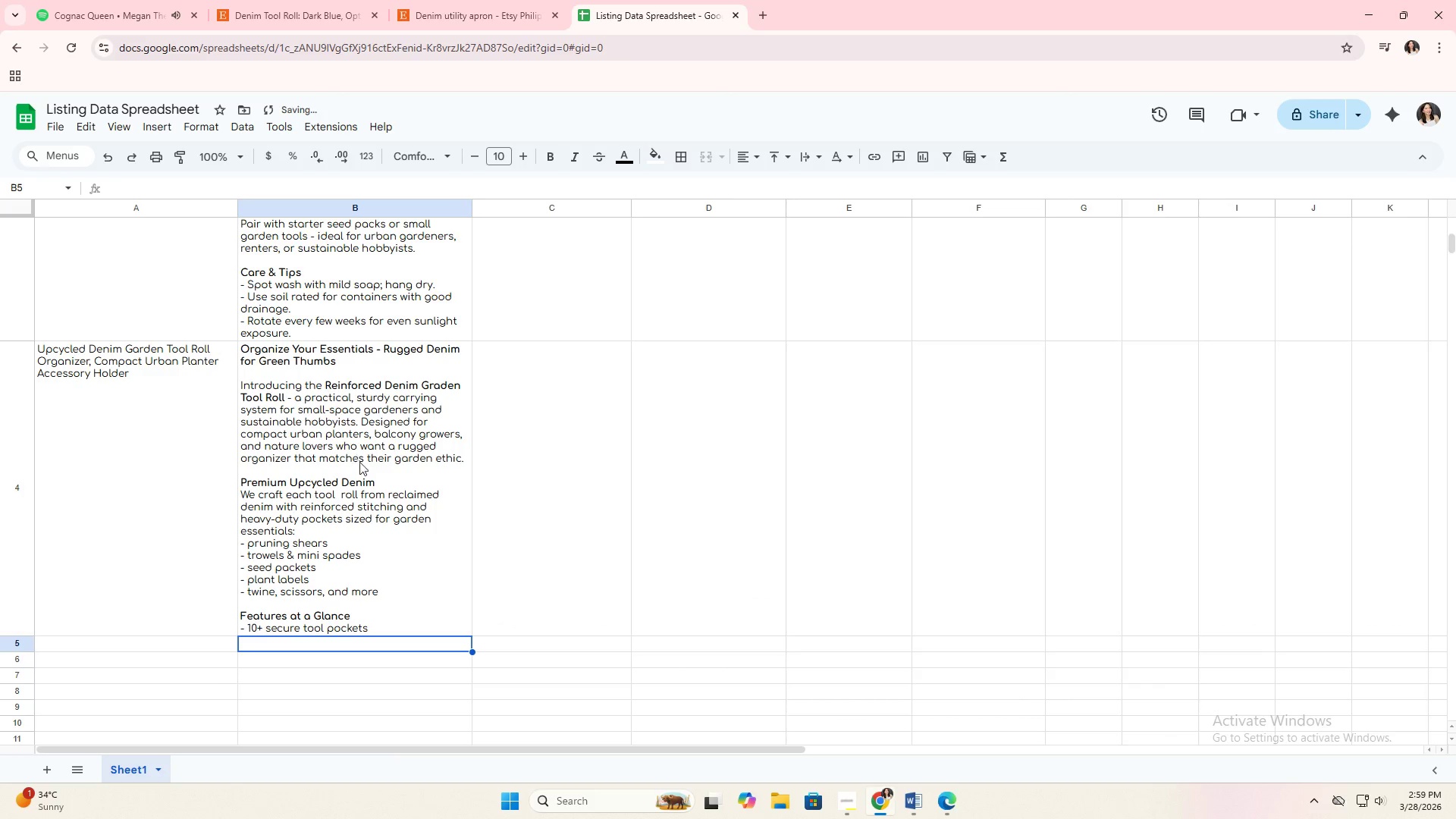 
double_click([361, 472])
 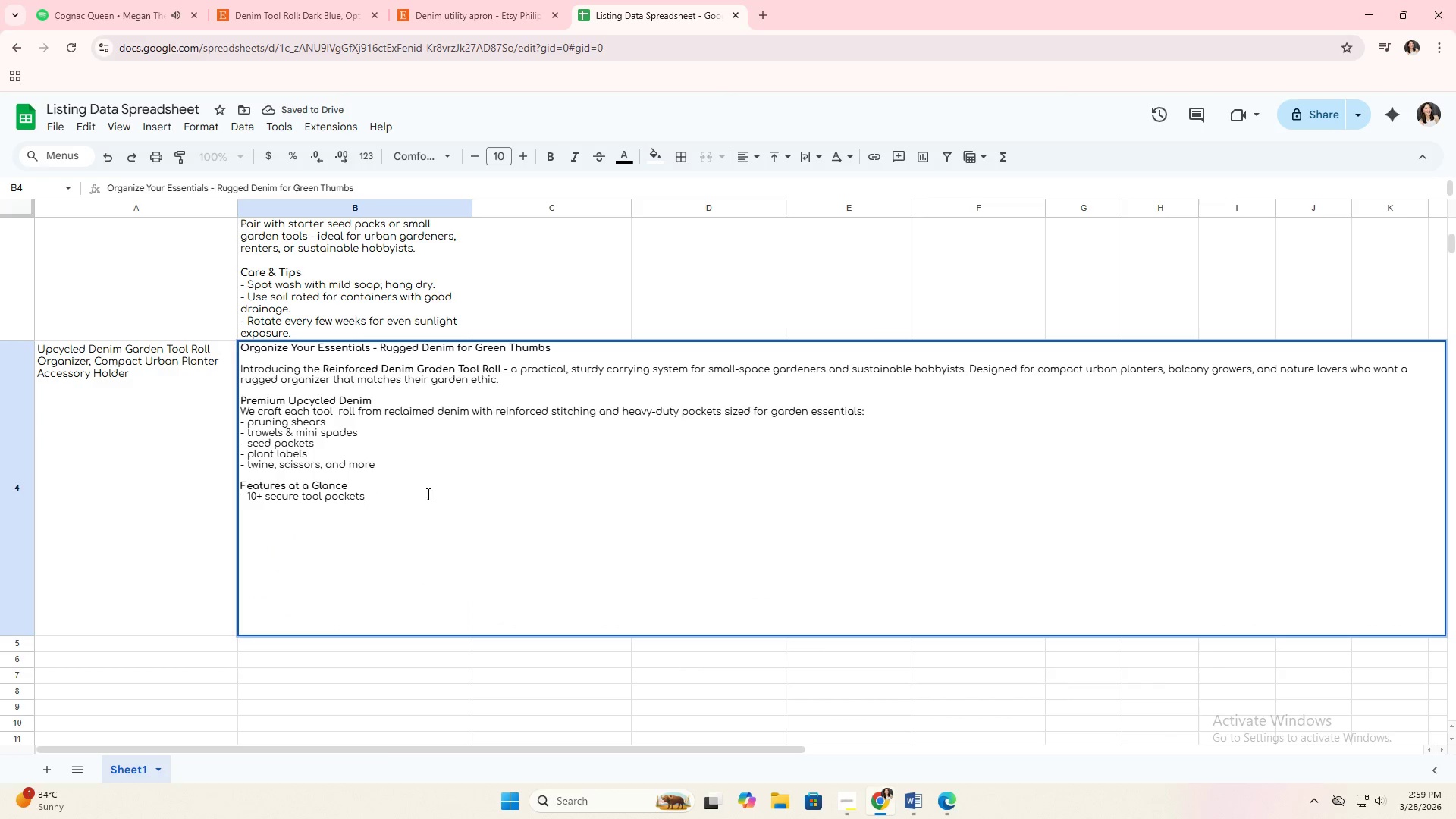 
key(Alt+AltLeft)
 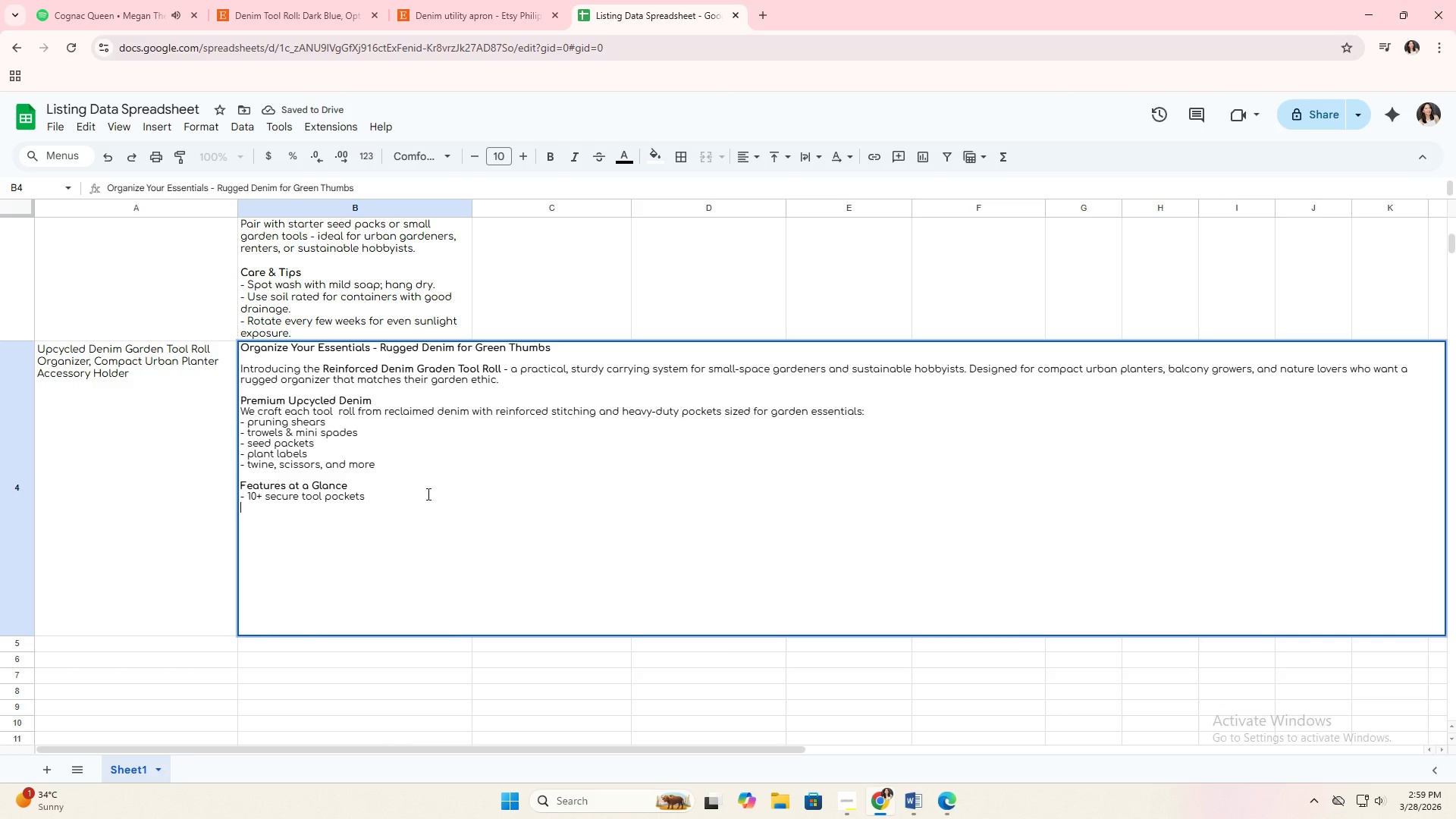 
key(Alt+Enter)
 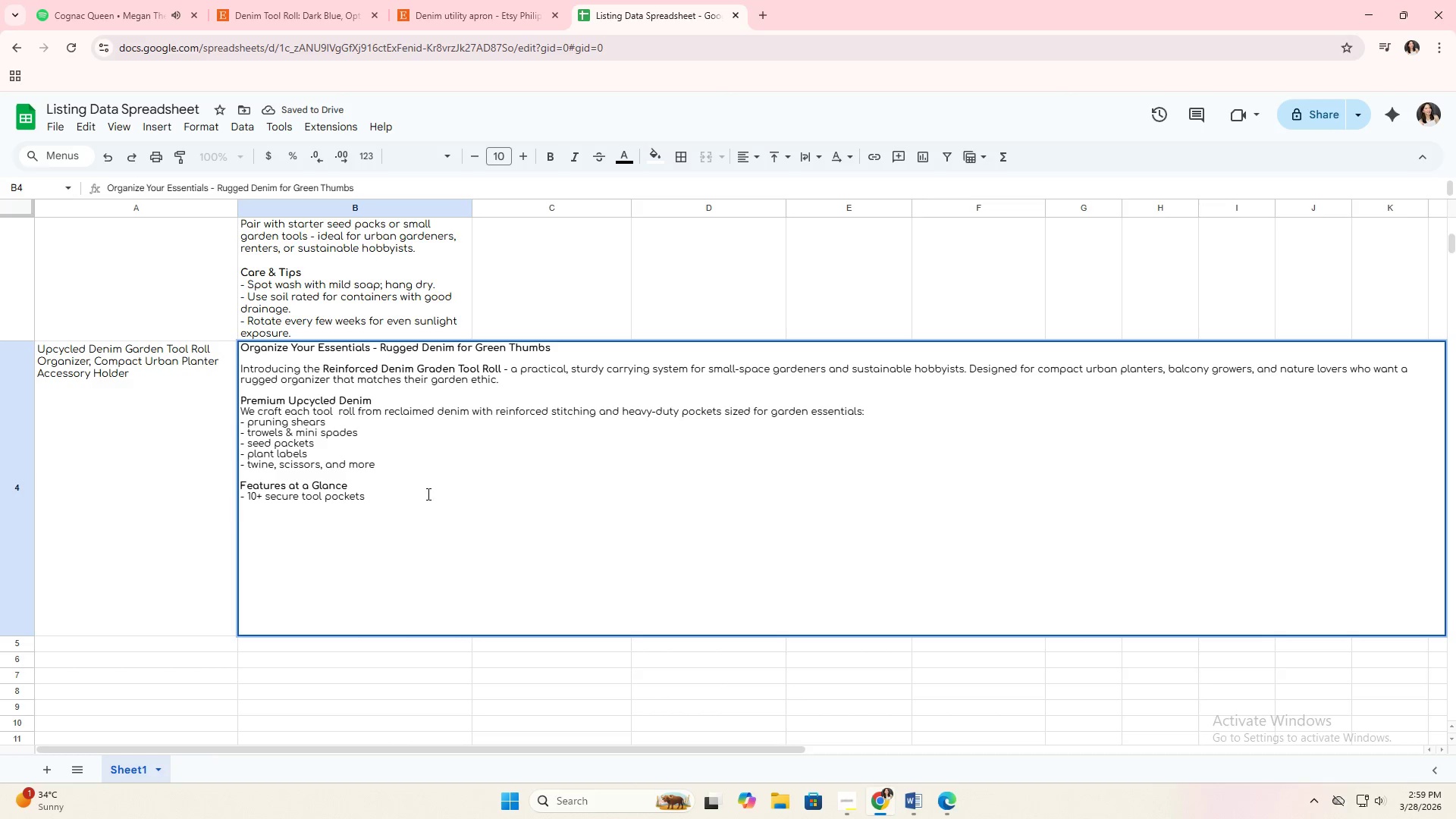 
type(- Roll-up snap closure - easy storage and transport )
 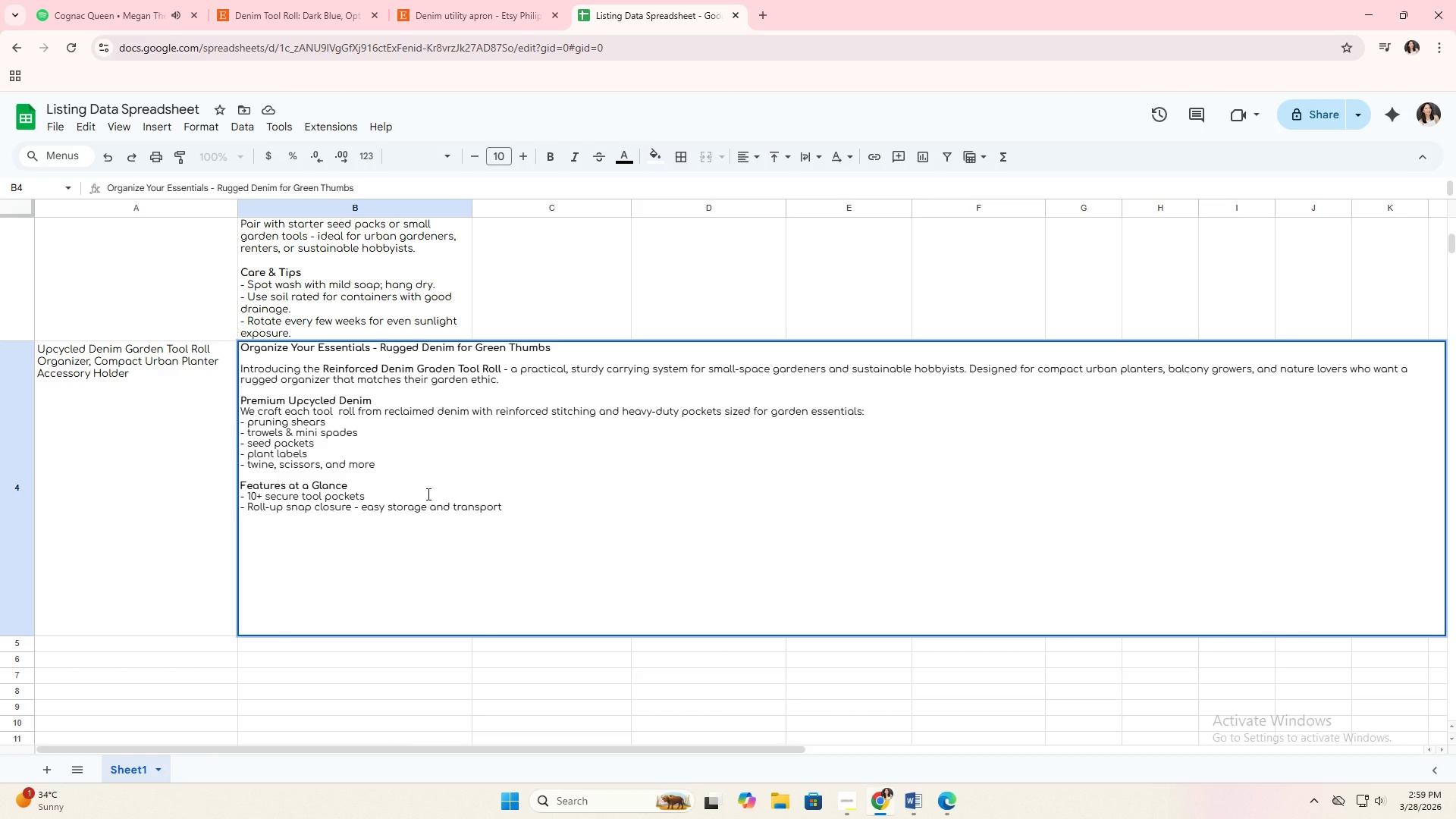 
key(Alt+AltLeft)
 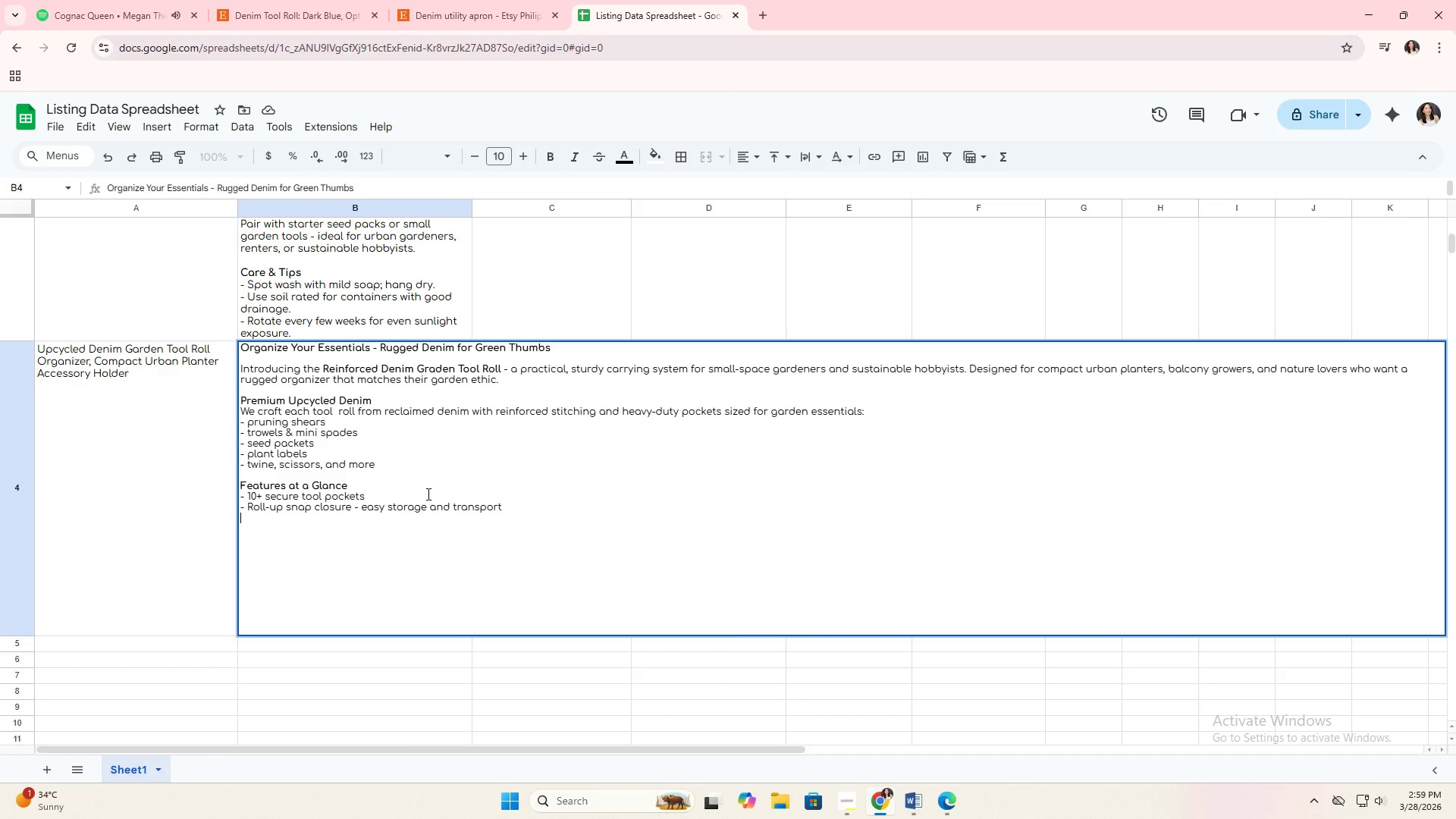 
key(Alt+Enter)
 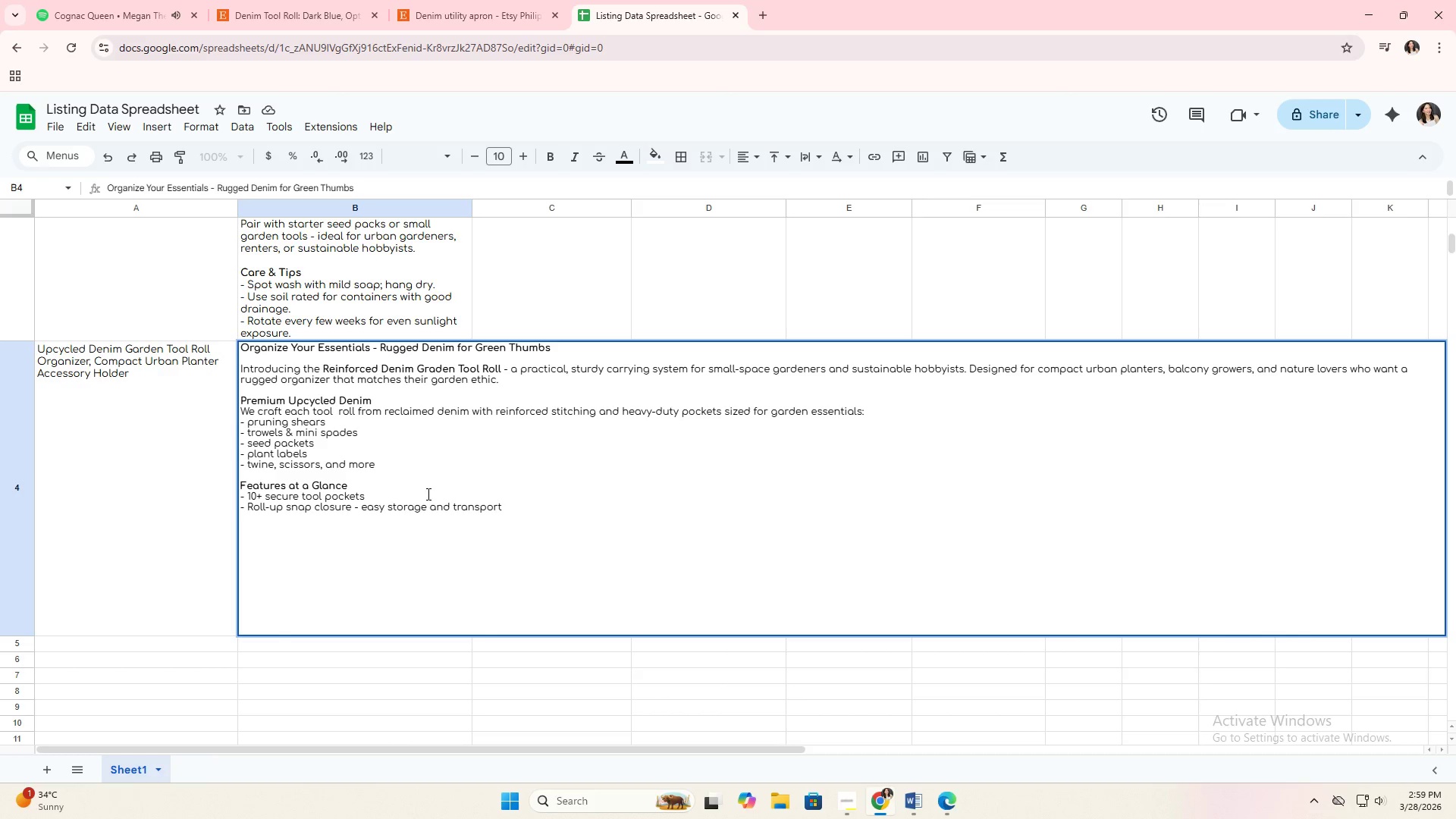 
type(- Wear )
key(Backspace)
type(- )
key(Backspace)
type(resistant design with rugged denim exterior)
 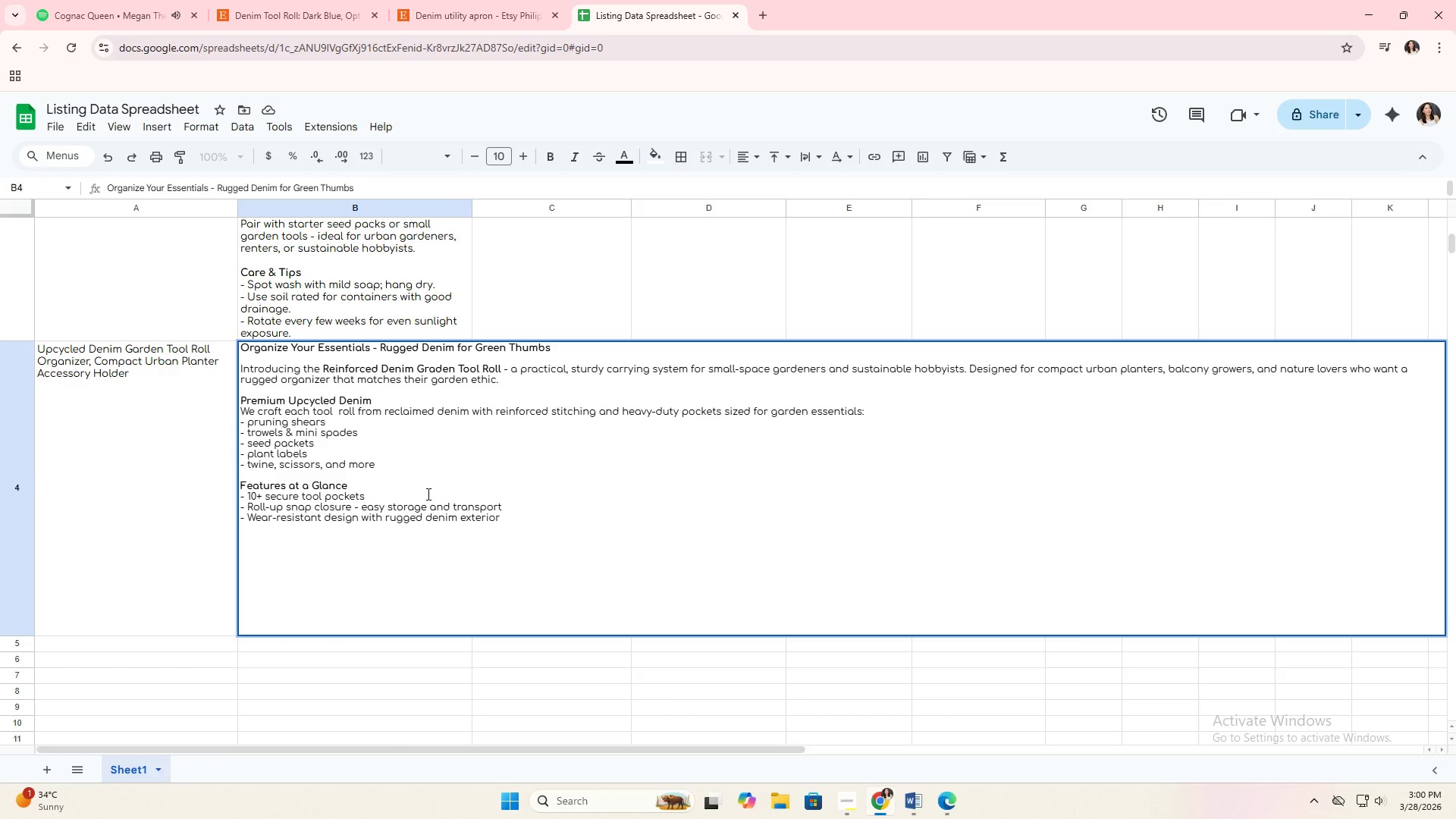 
key(Alt+AltLeft)
 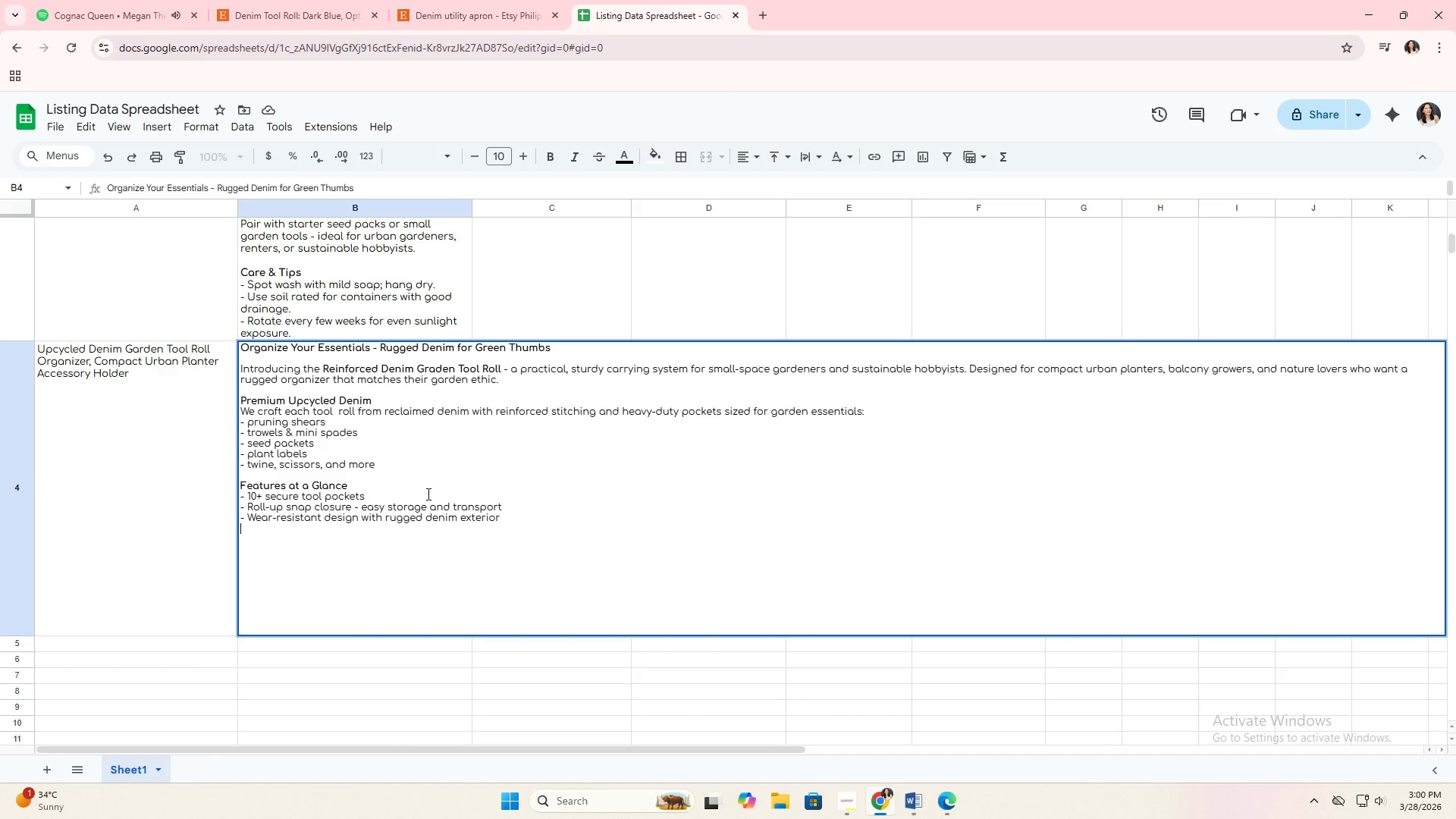 
key(Alt+Enter)
 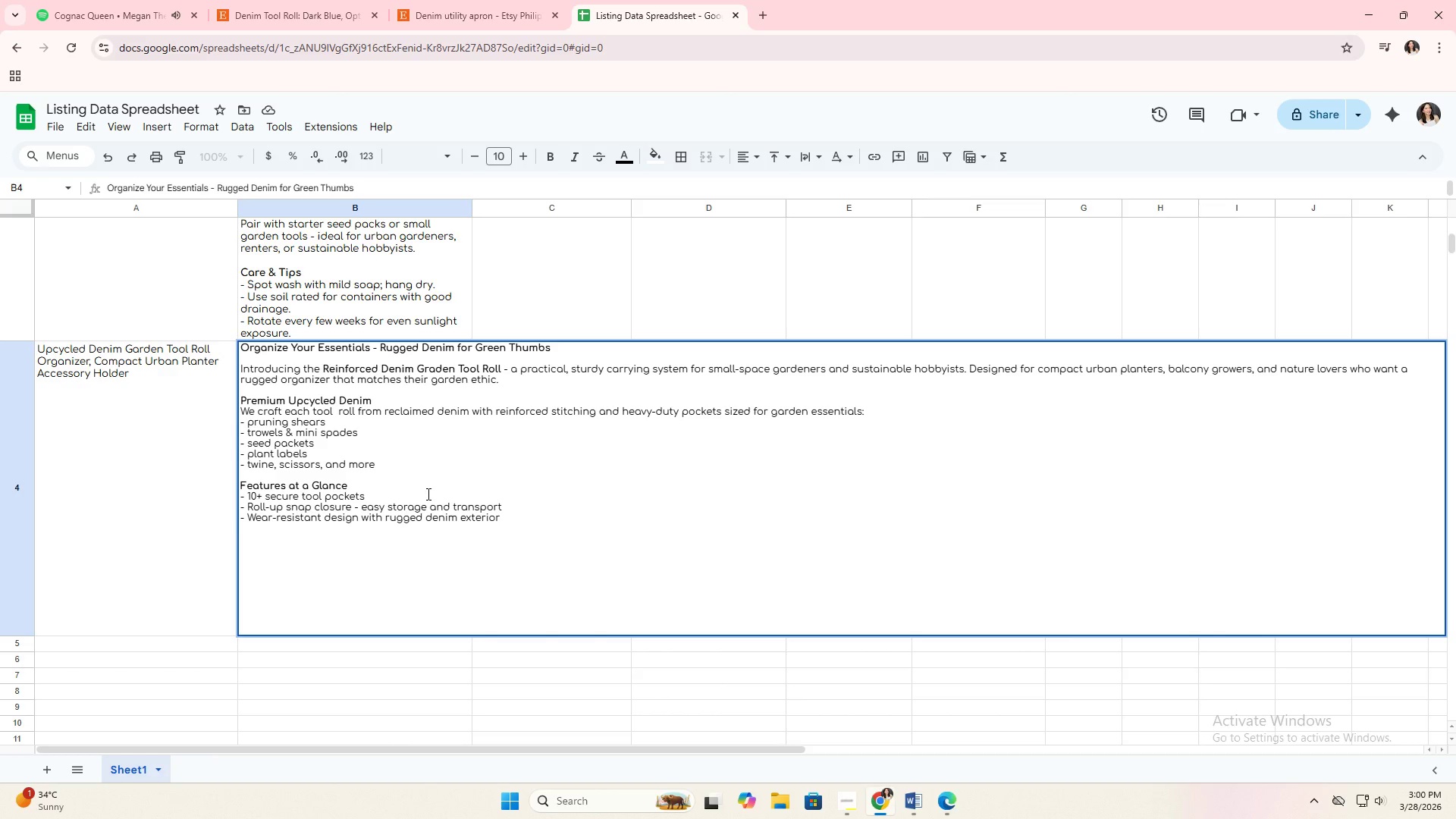 
type(- Lifetime usable with age-defying character)
 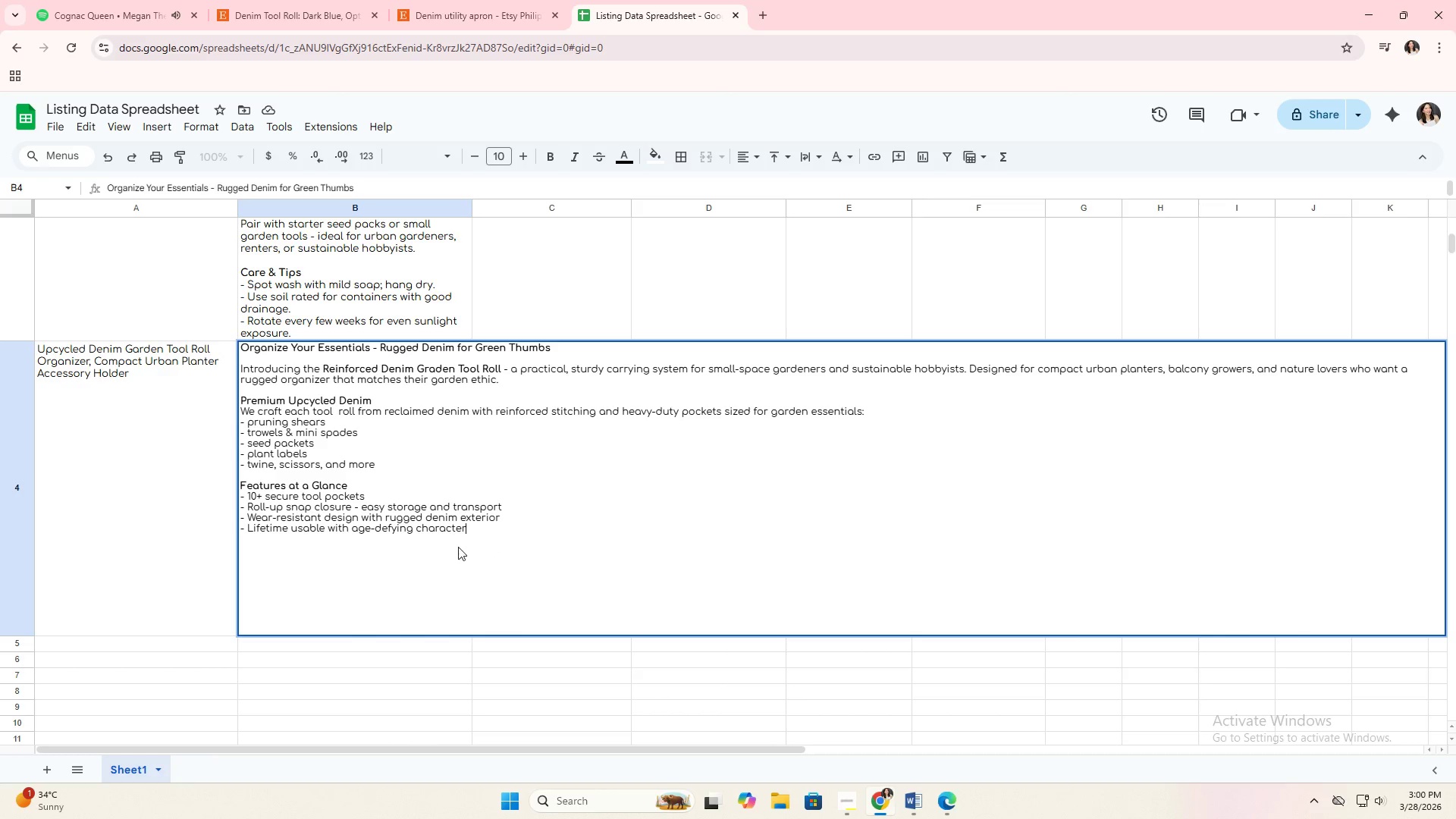 
key(Alt+Enter)
 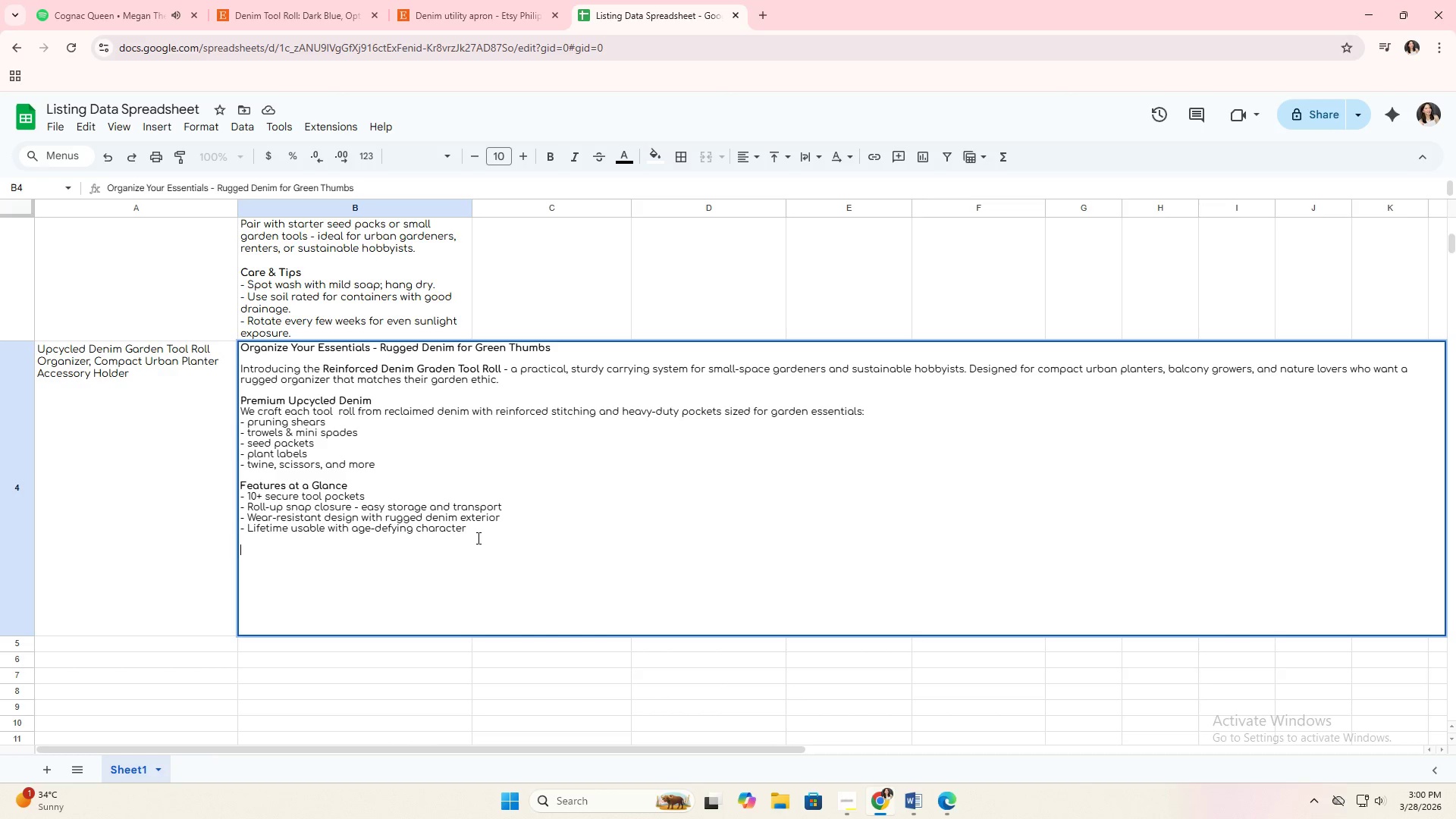 
key(Alt+Enter)
 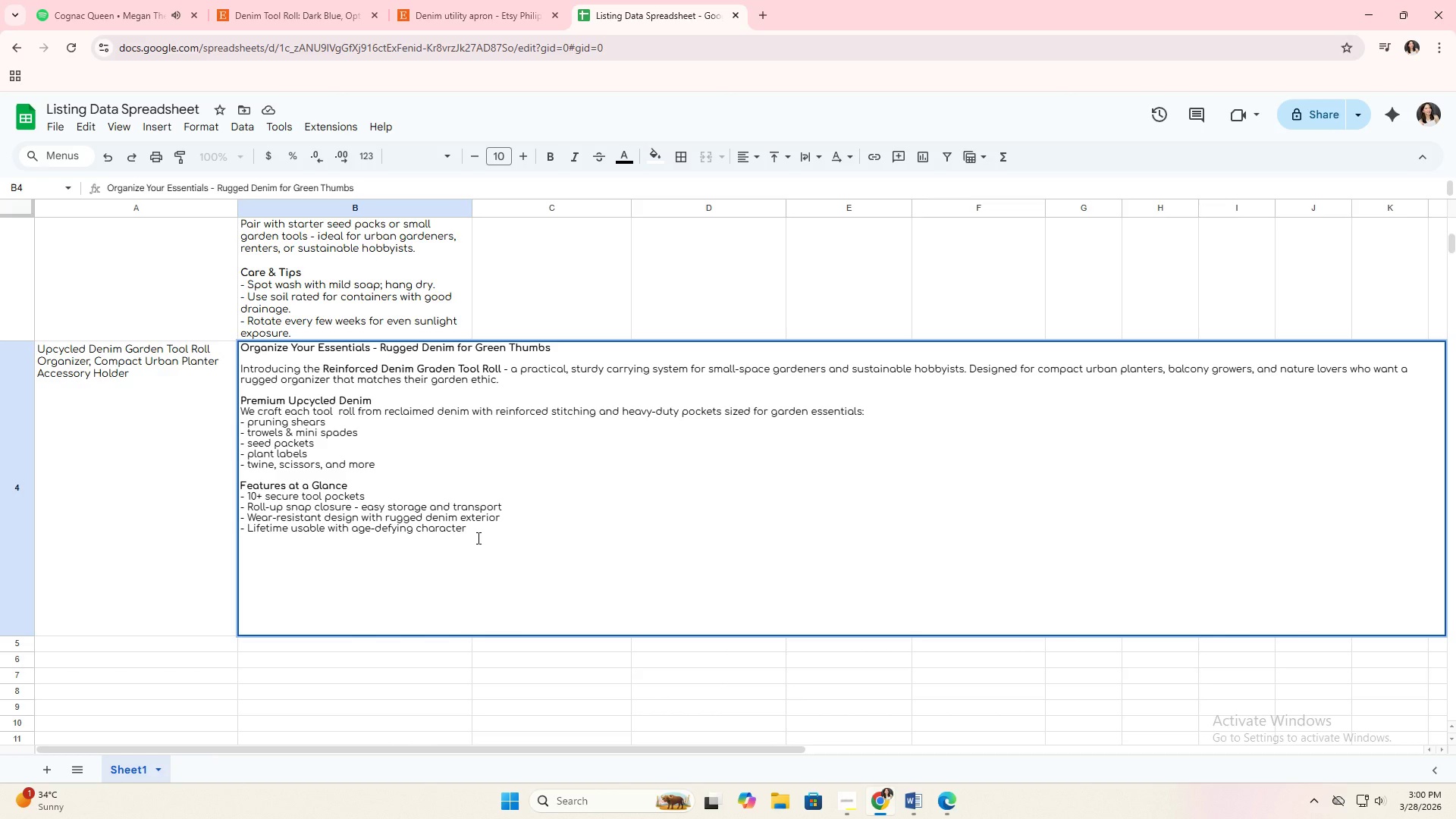 
type(Perfect for Gifting)
 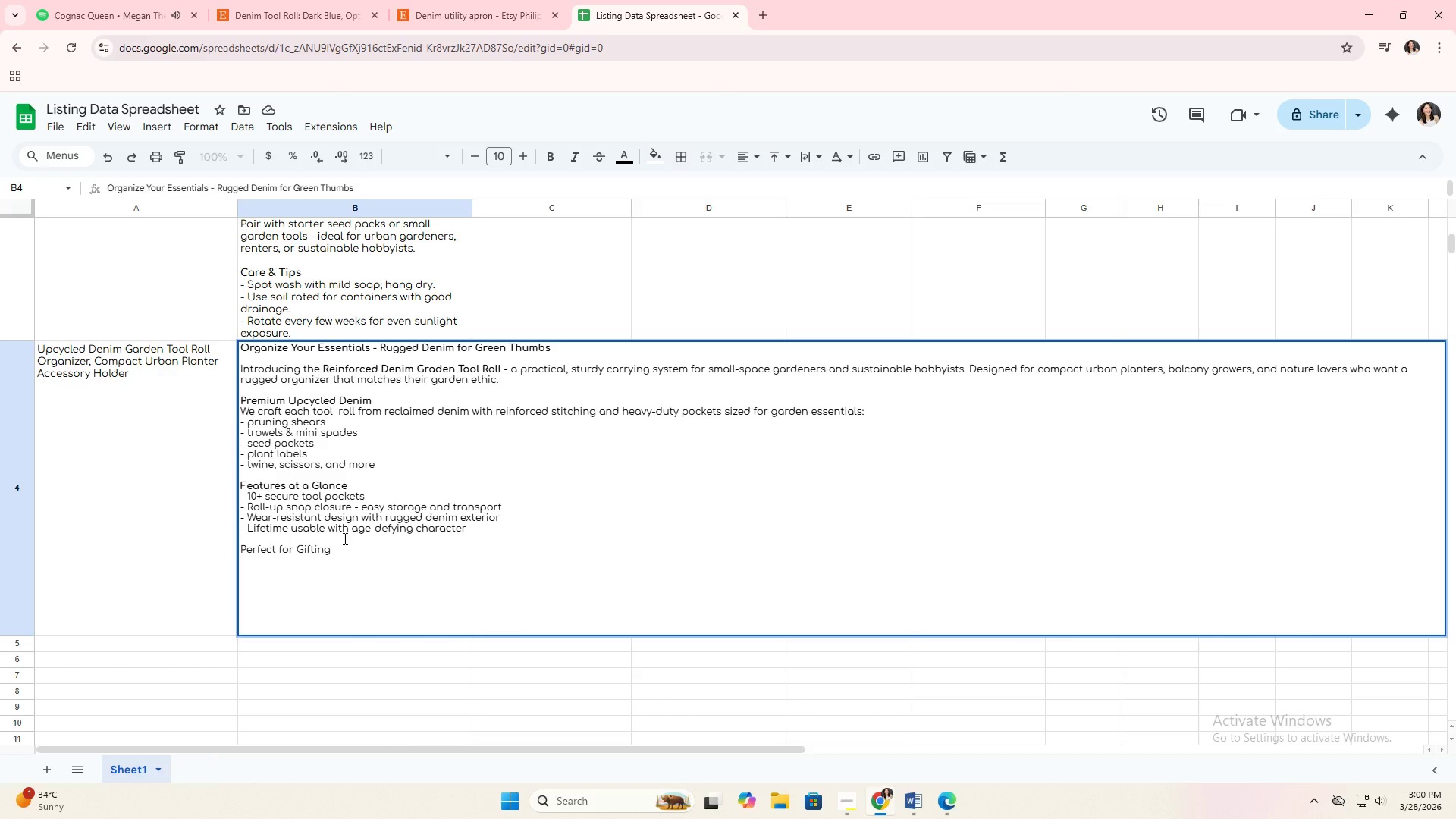 
double_click([296, 550])
 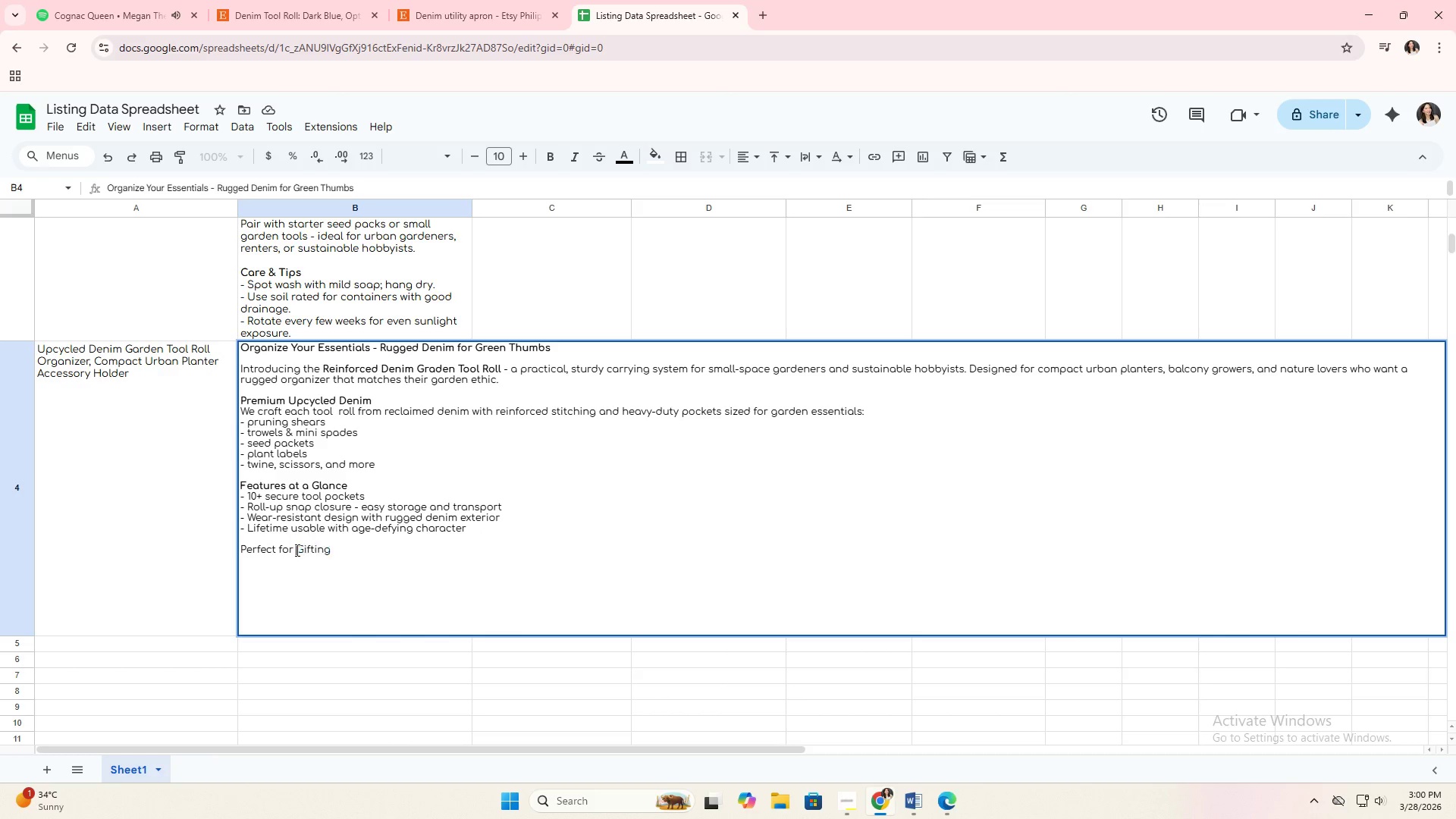 
double_click([296, 550])
 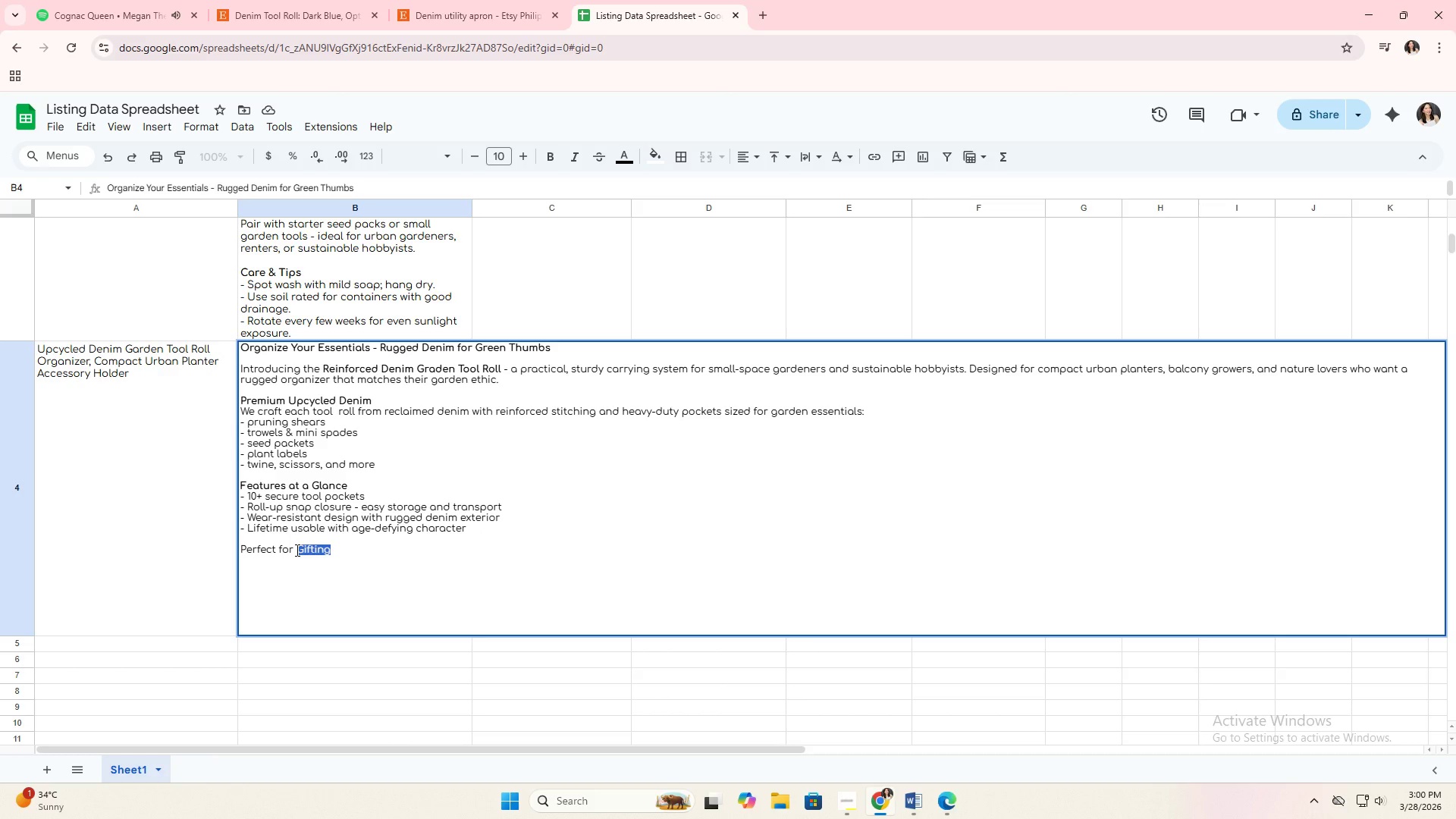 
triple_click([296, 550])
 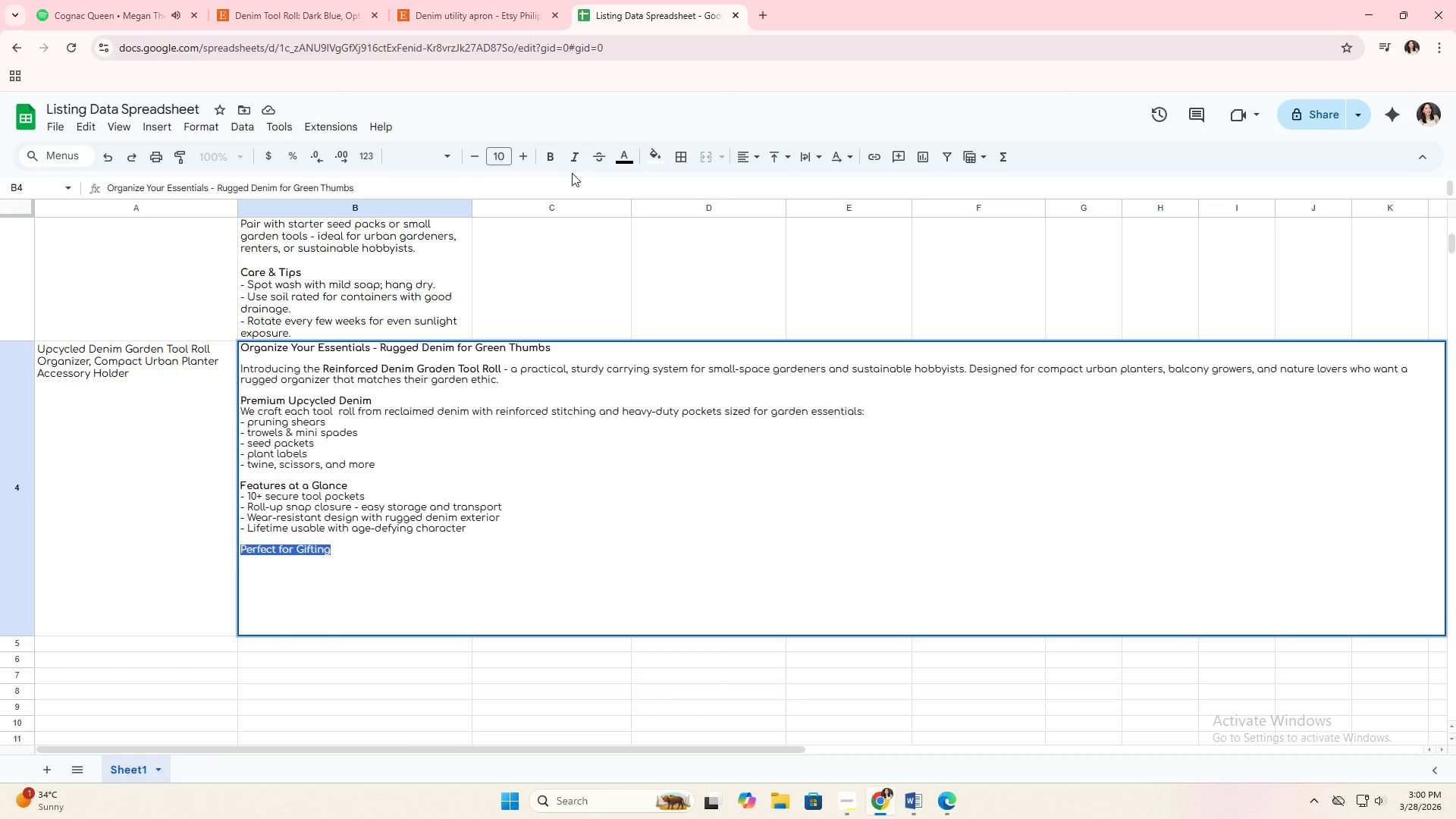 
left_click([556, 147])
 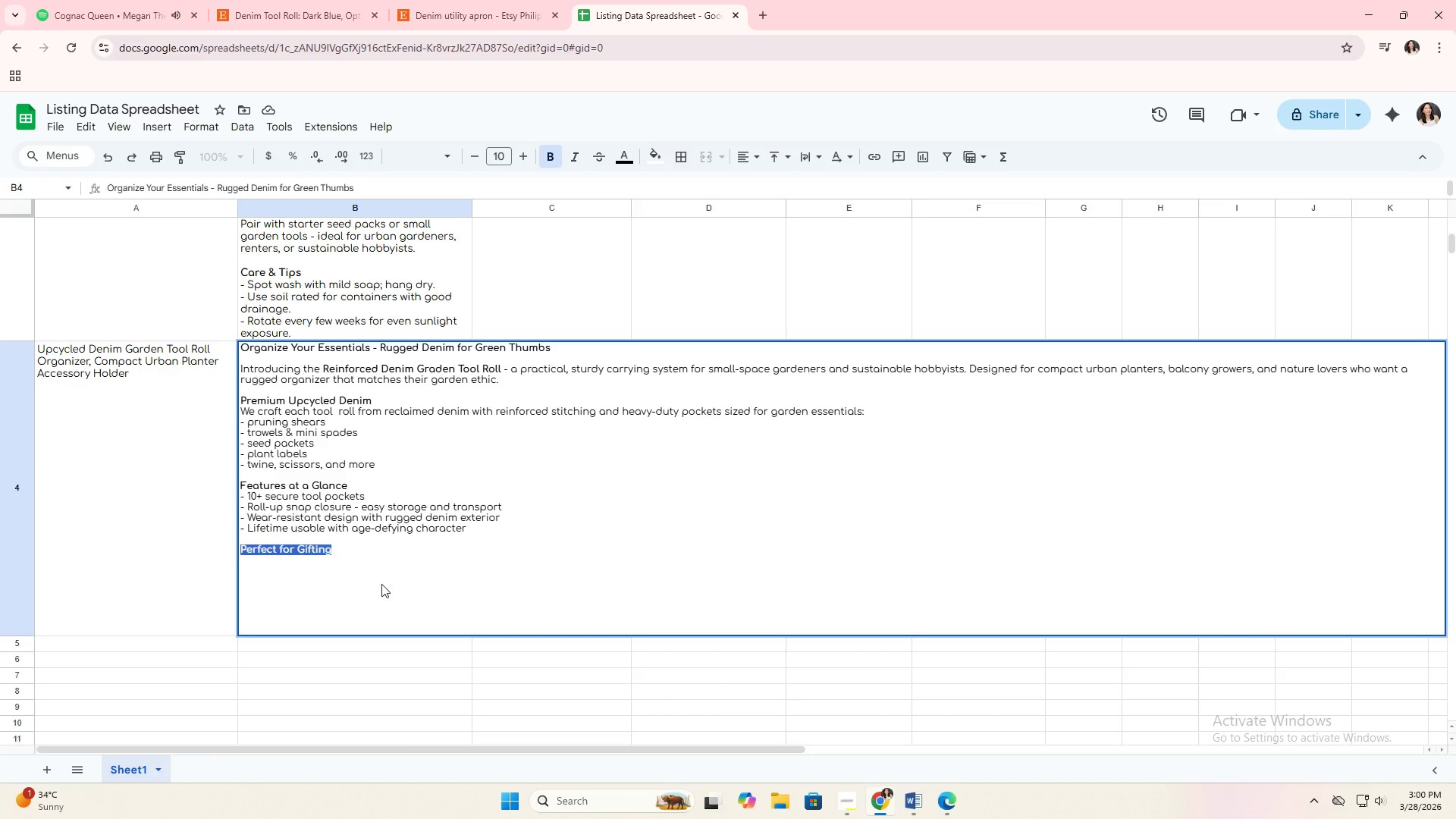 
left_click([381, 567])
 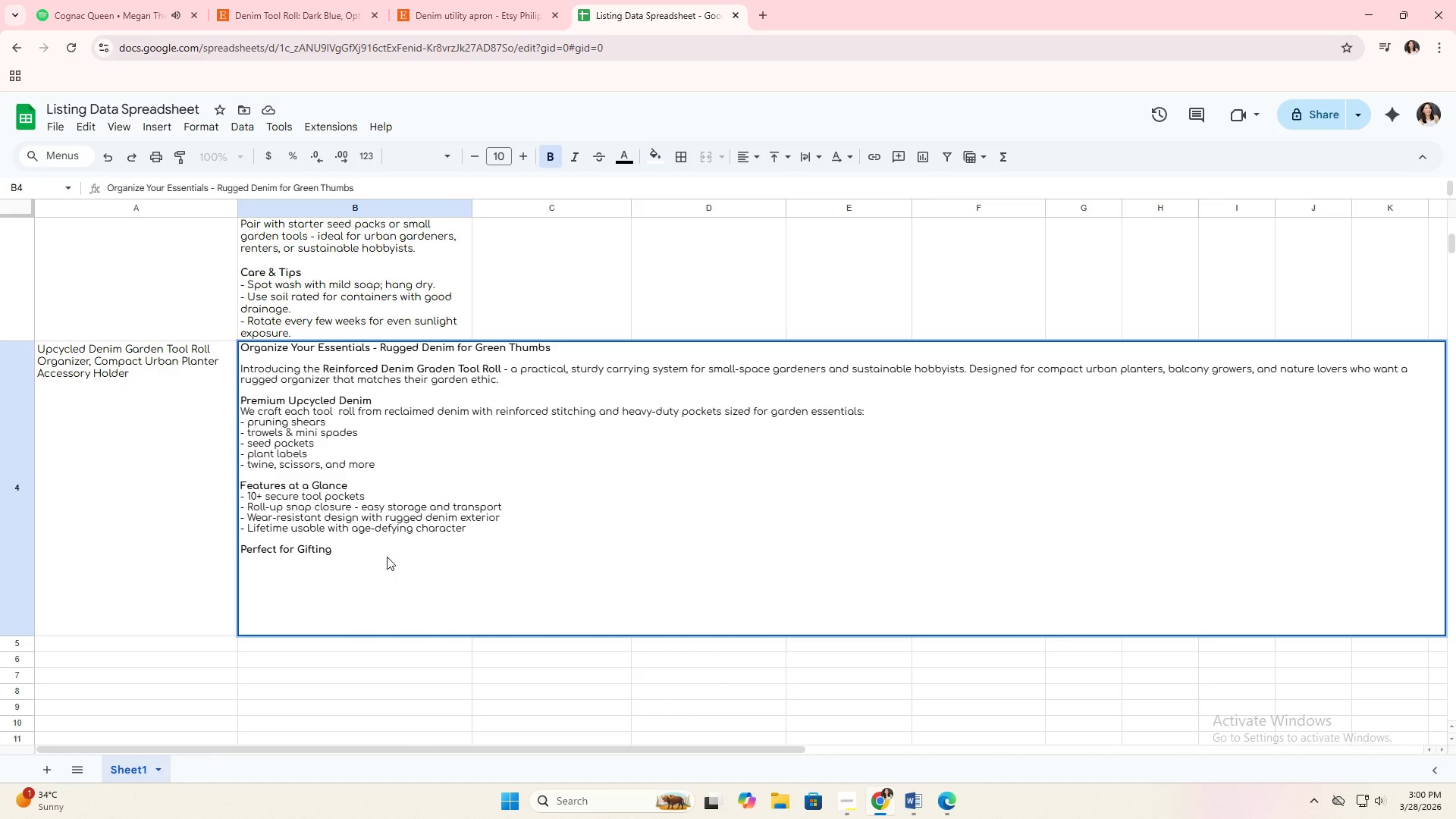 
left_click([391, 552])
 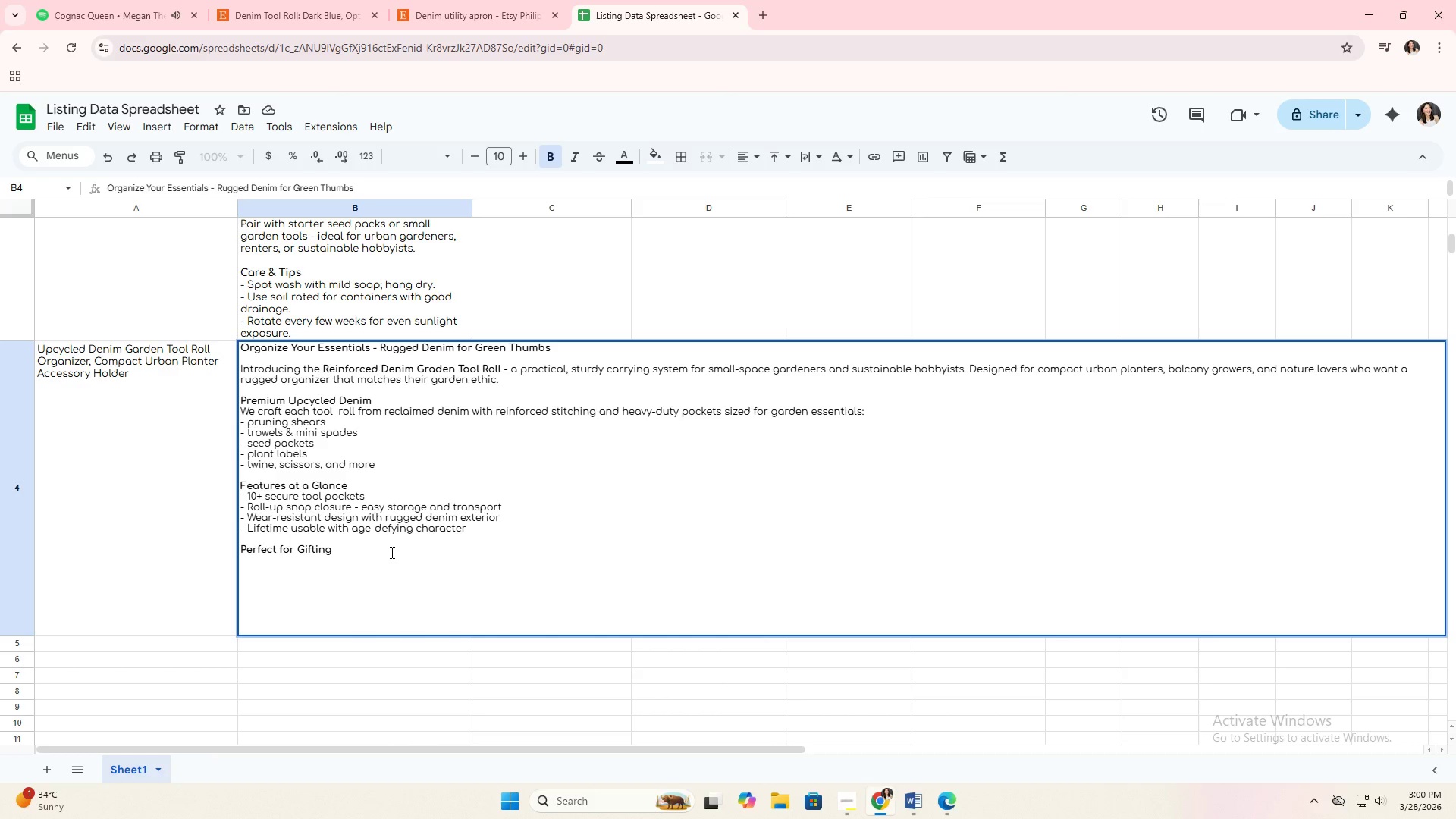 
key(Alt+Enter)
 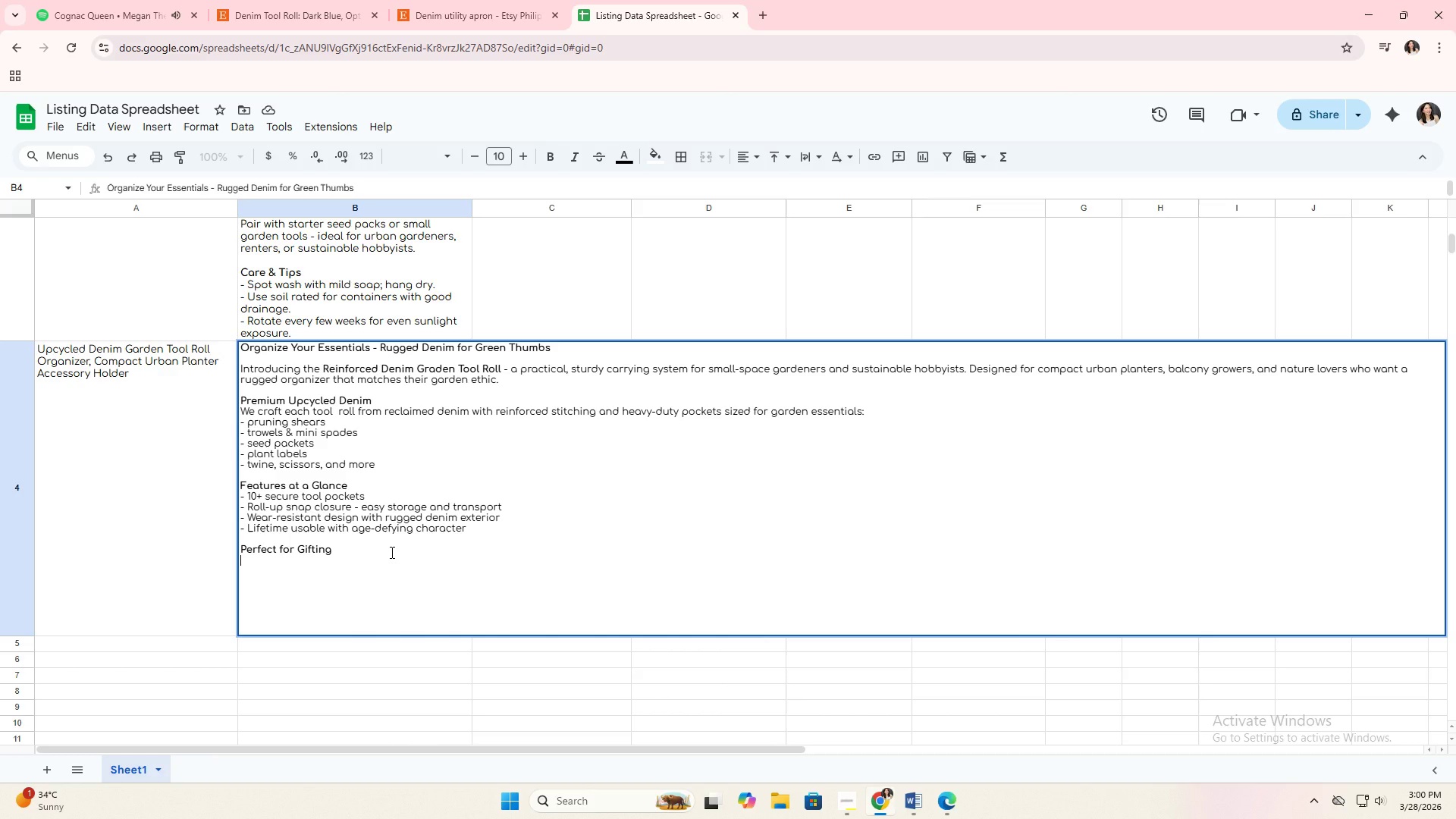 
type(Ideal for Mother's Day )
key(Backspace)
type(, spring planting season )
key(Backspace)
type(, urban gardeners )
key(Backspace)
type(, and sustainable hobbyists who value function and story.)
 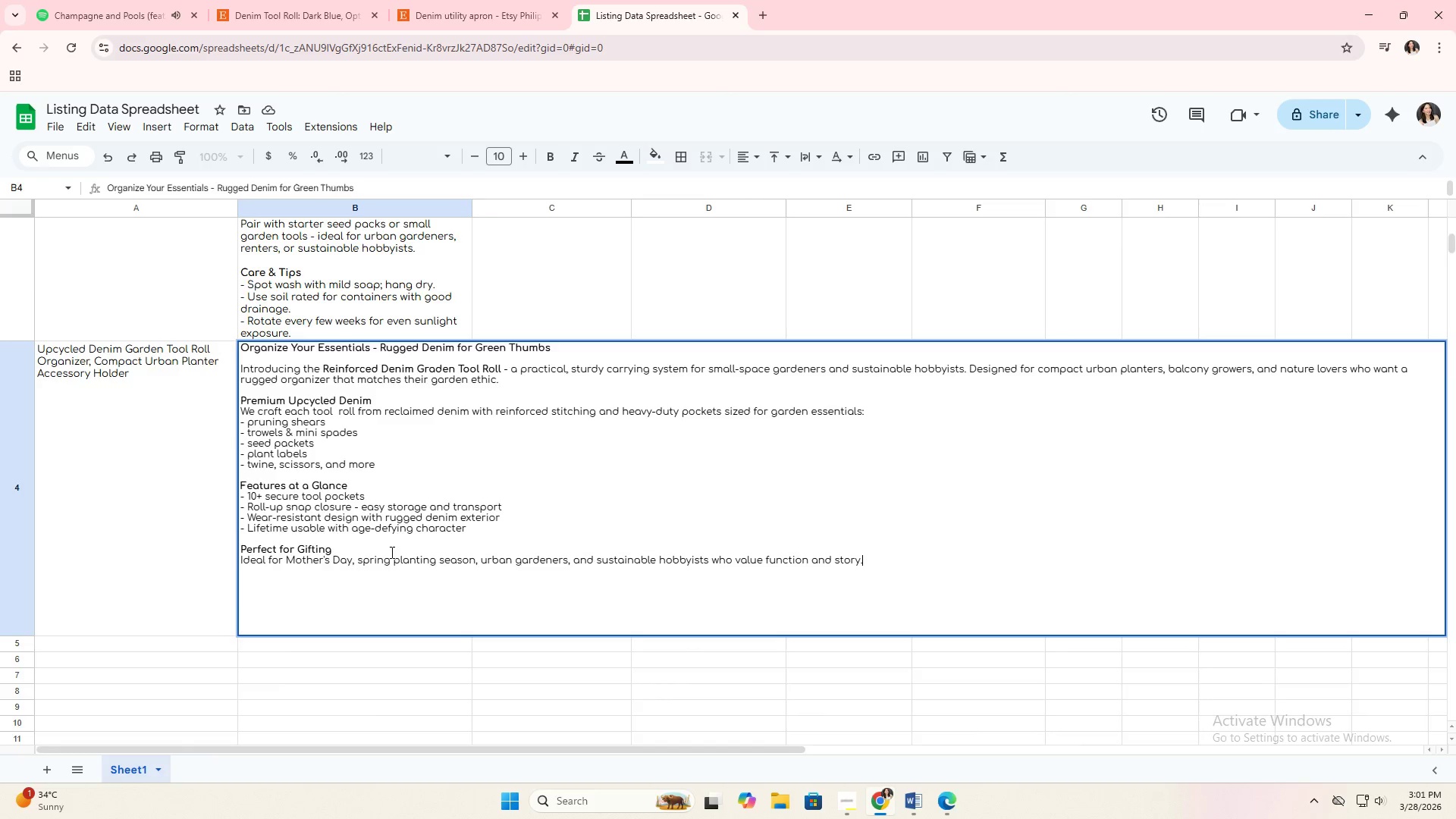 
key(Enter)
 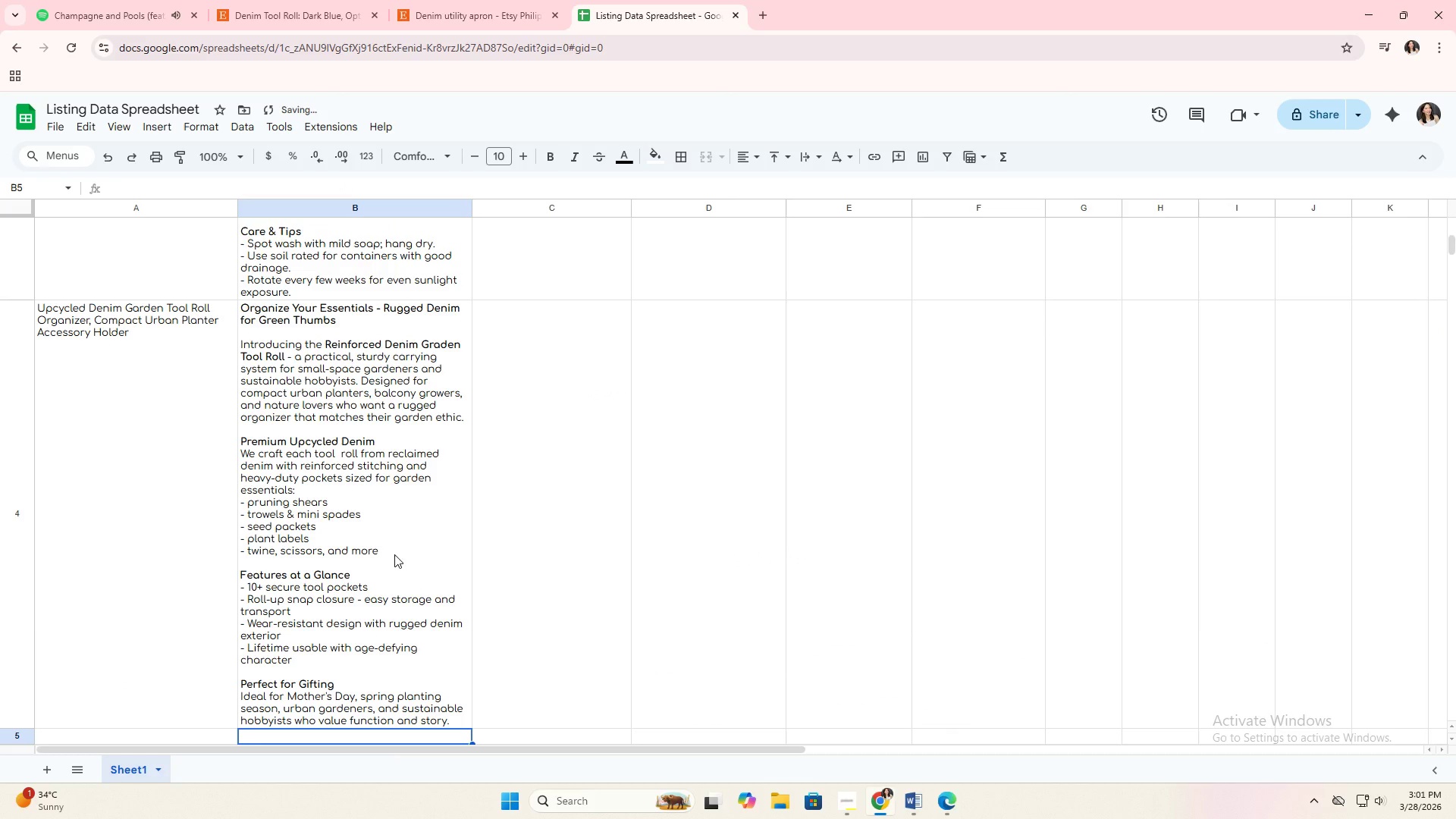 
double_click([406, 519])
 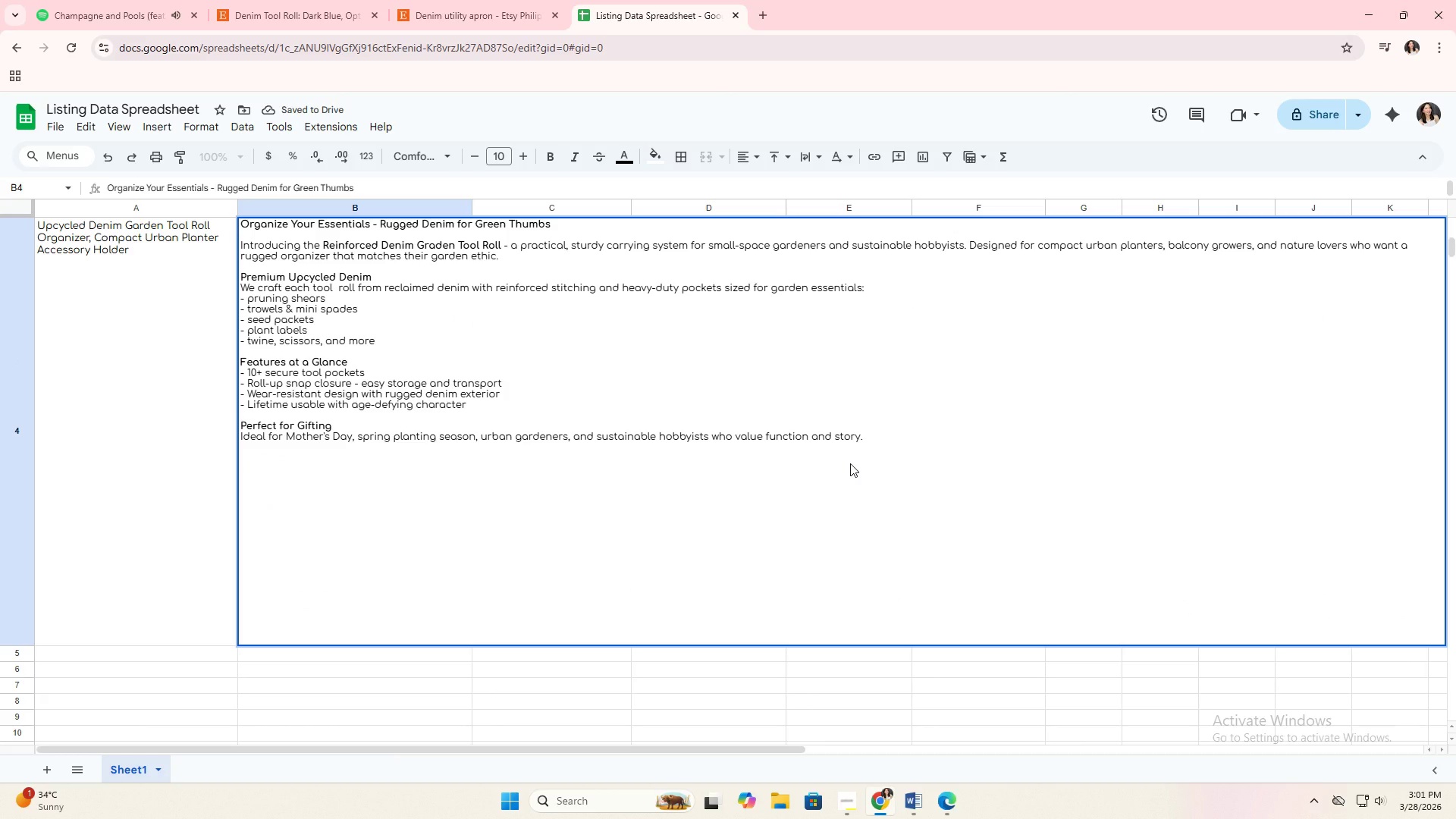 
scroll: coordinate [410, 495], scroll_direction: down, amount: 2.0
 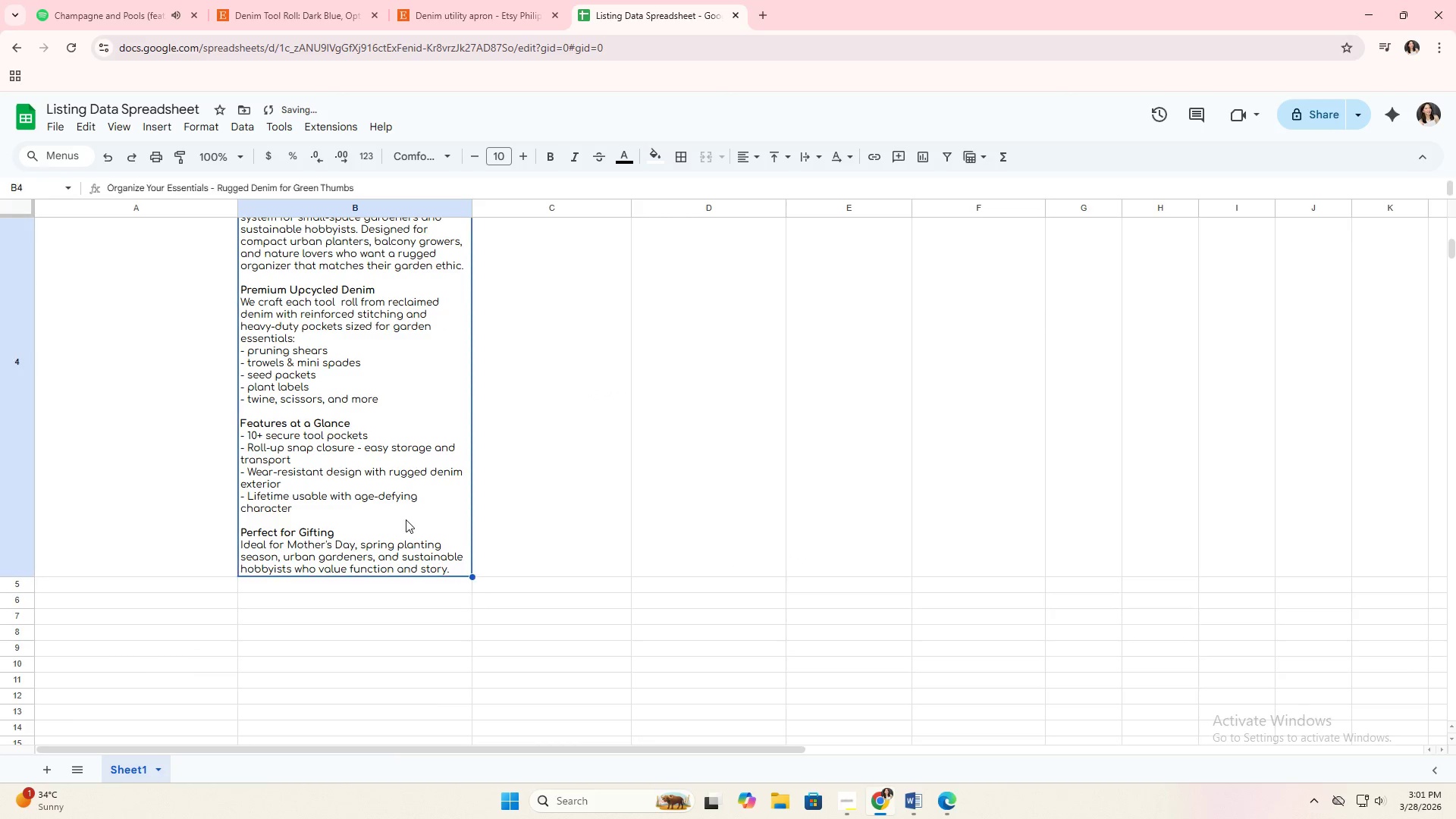 
hold_key(key=AltLeft, duration=0.69)
 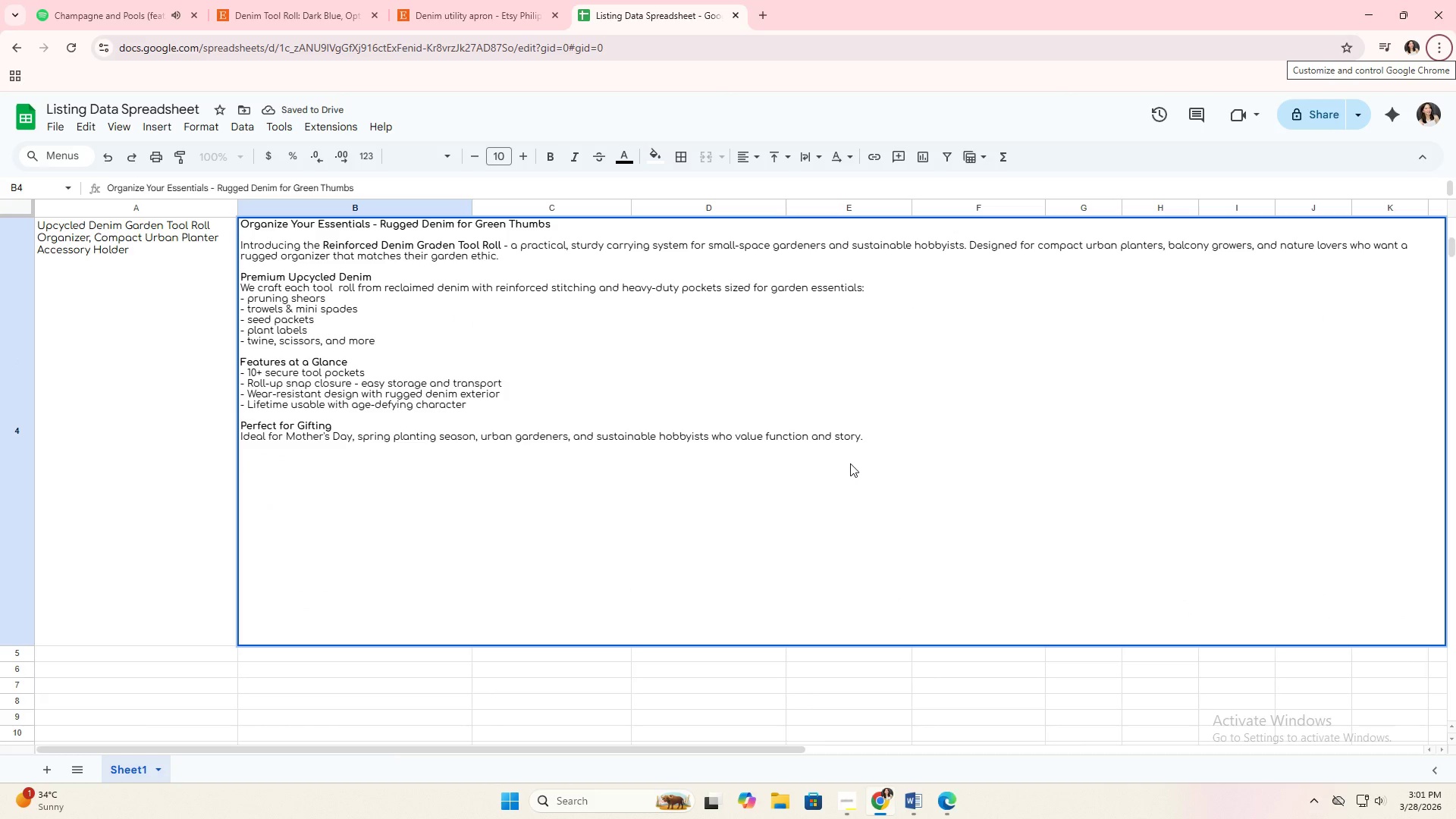 
hold_key(key=Enter, duration=0.5)
 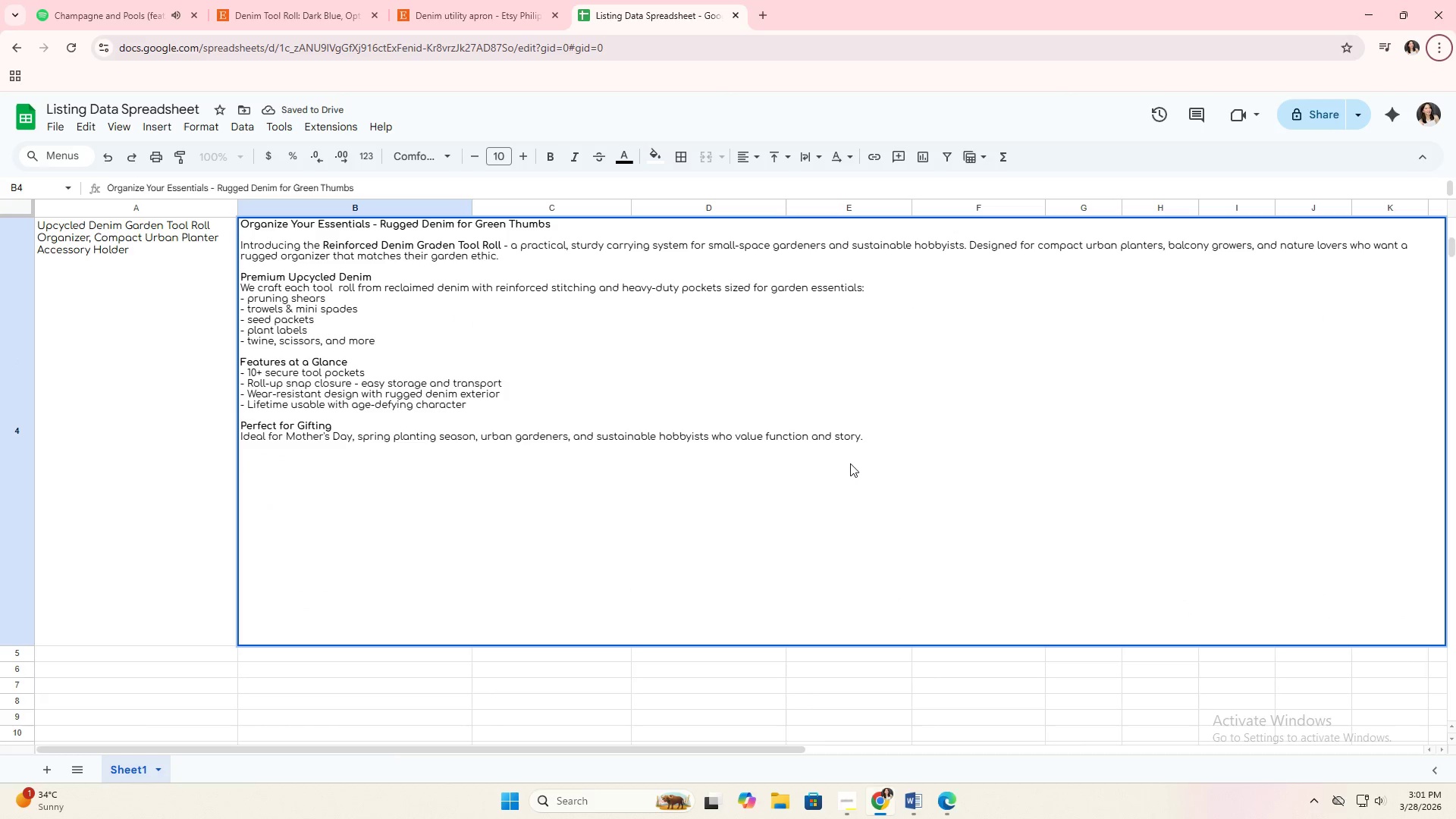 
key(Alt+AltLeft)
 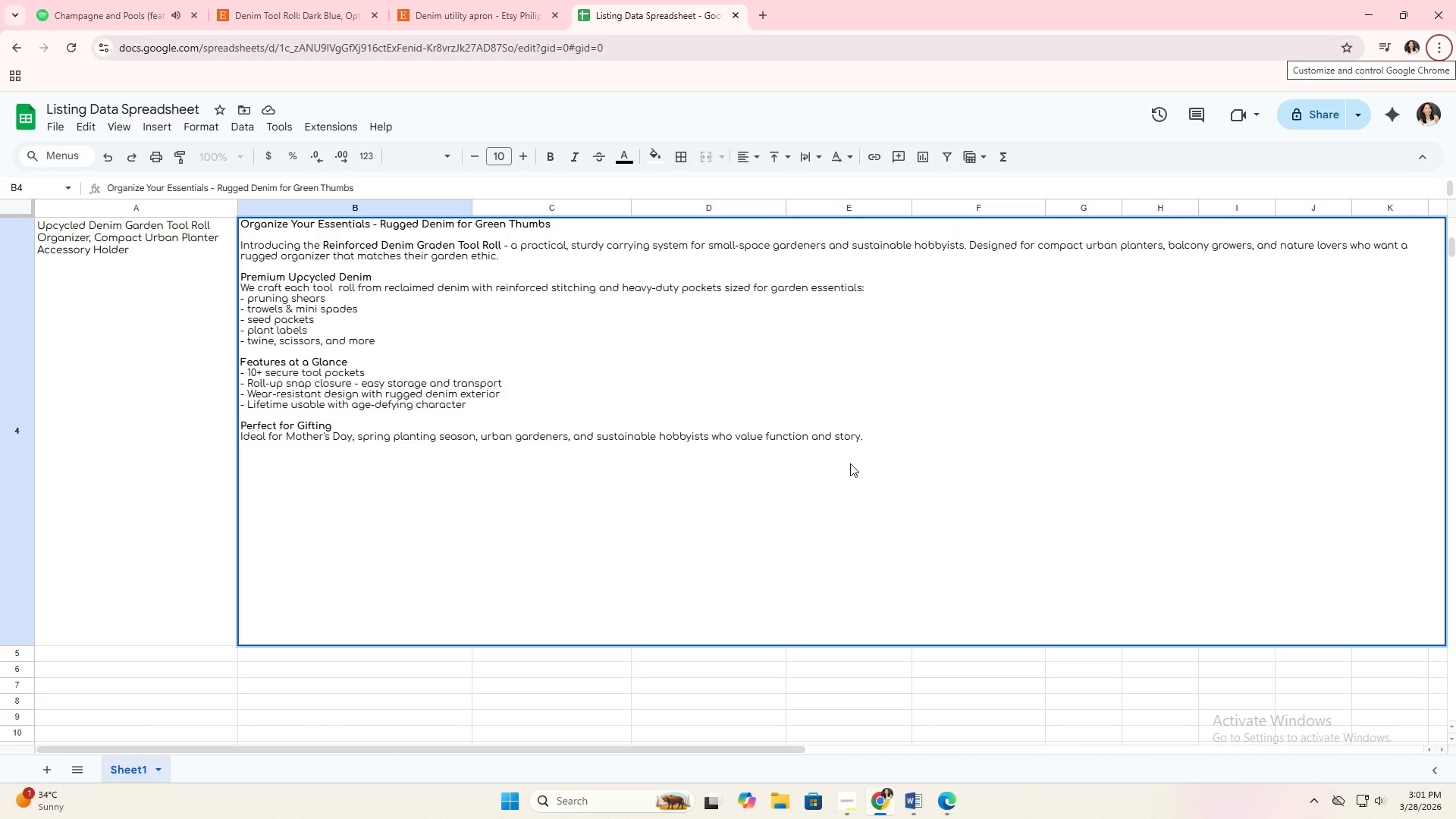 
type(CA)
 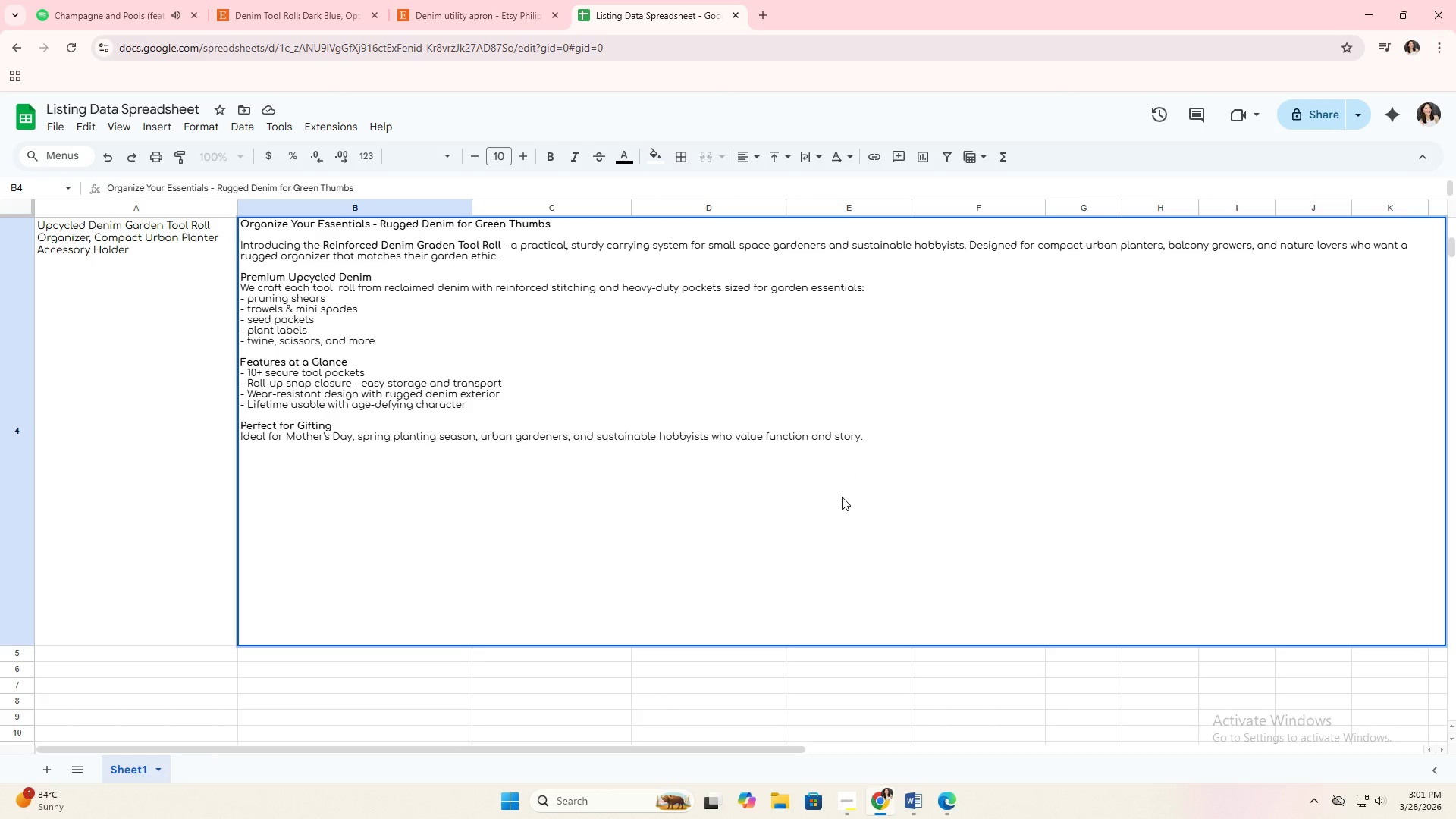 
double_click([519, 482])
 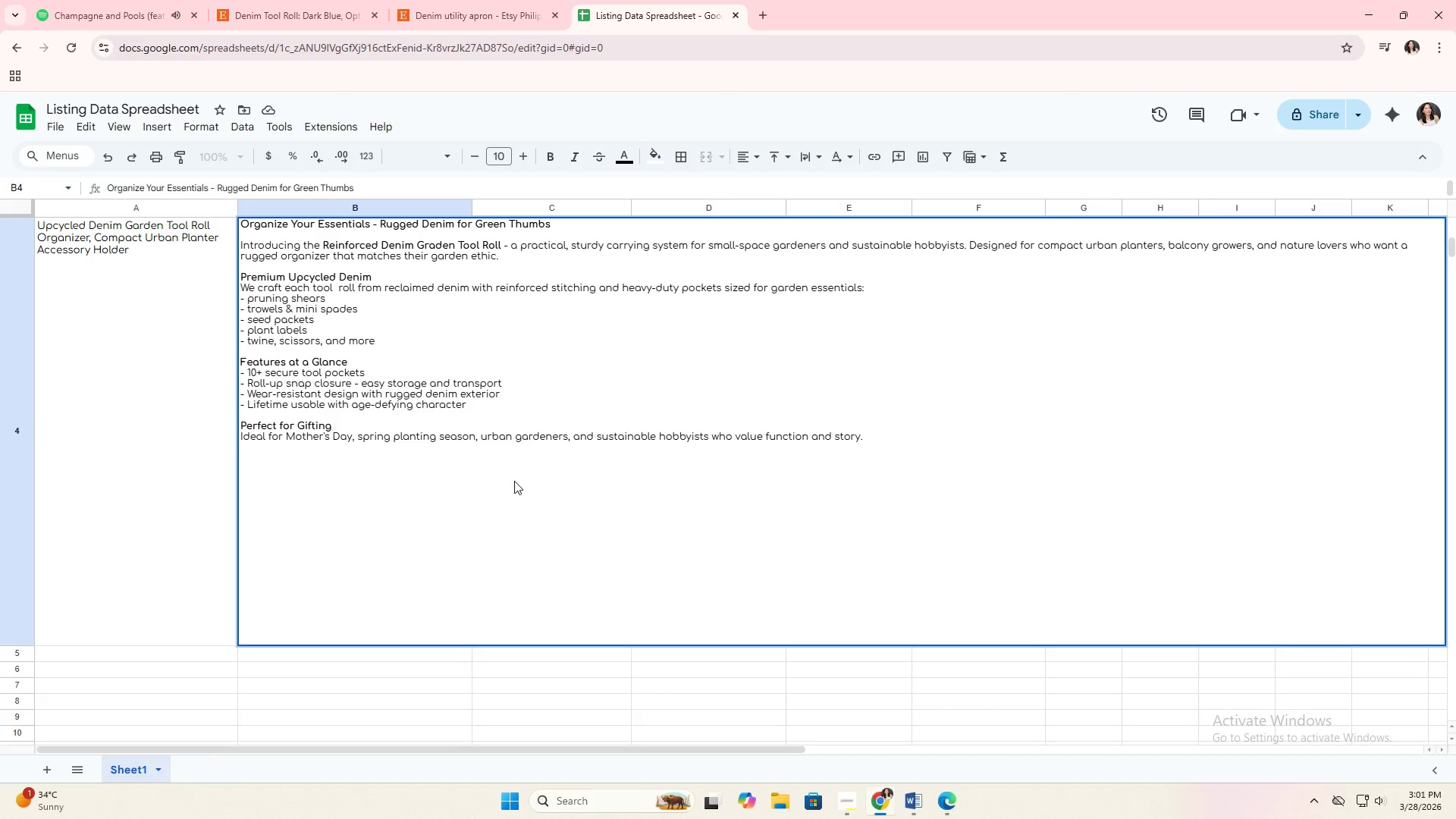 
triple_click([514, 481])
 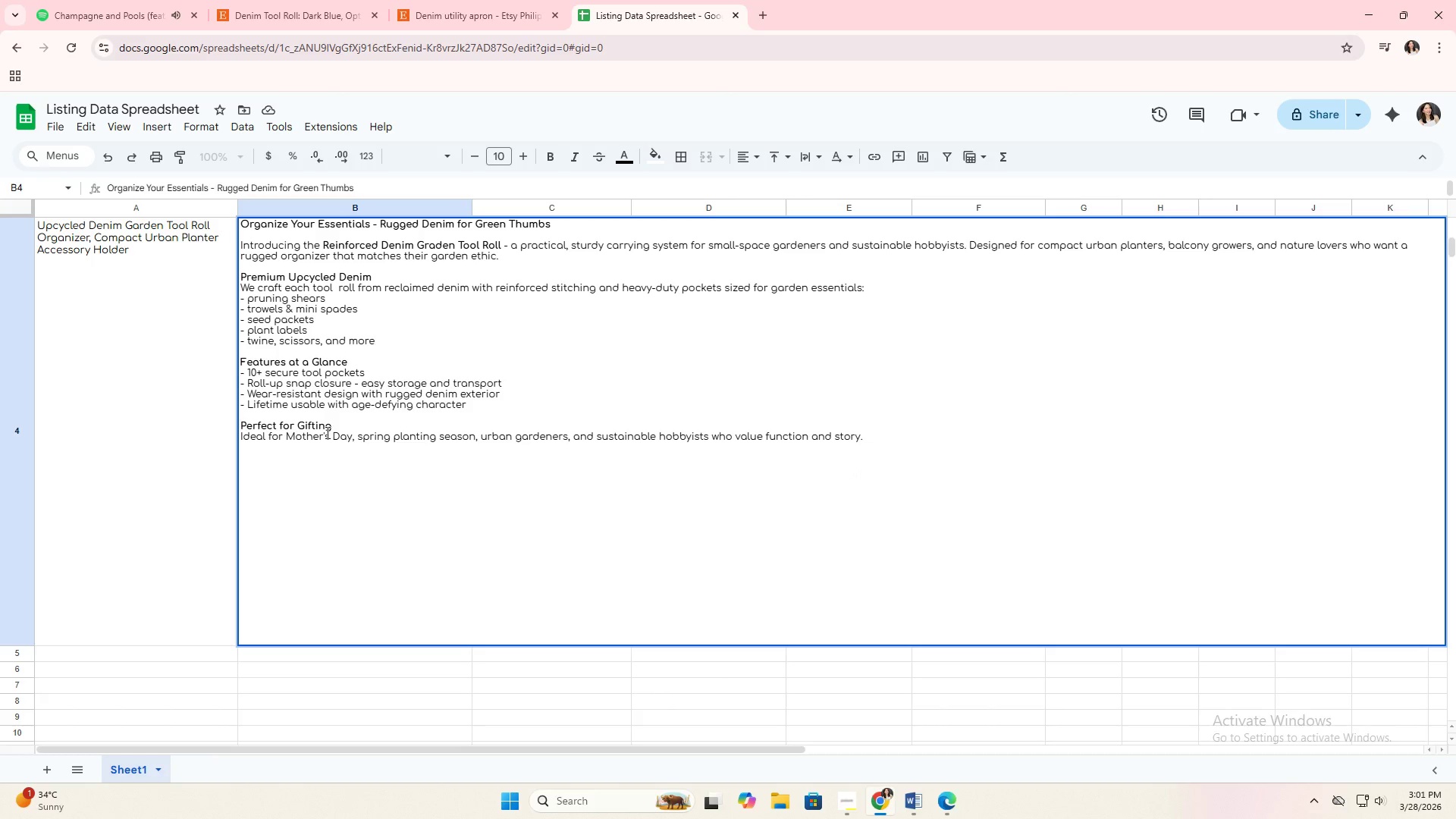 
triple_click([326, 432])
 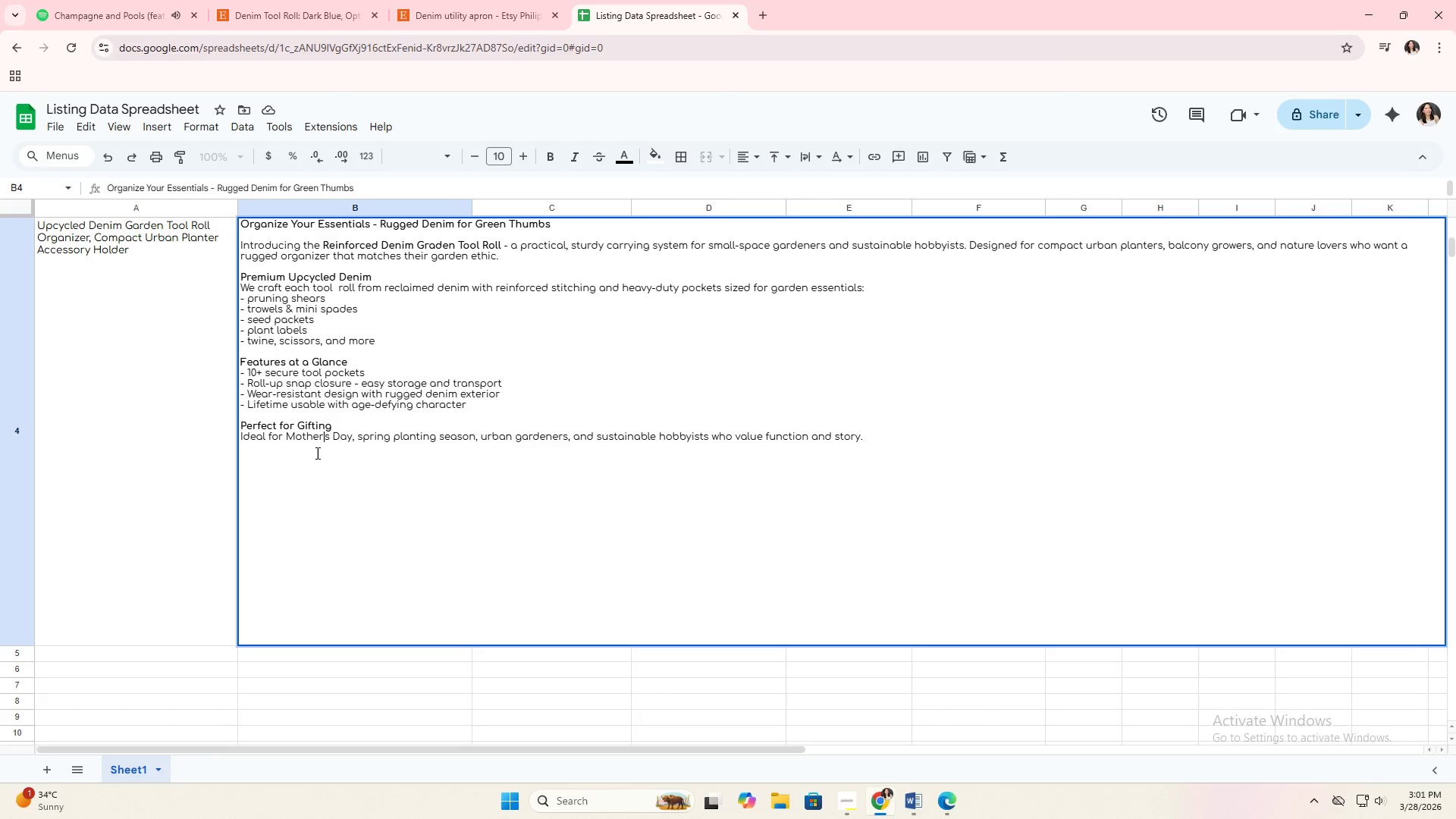 
triple_click([310, 457])
 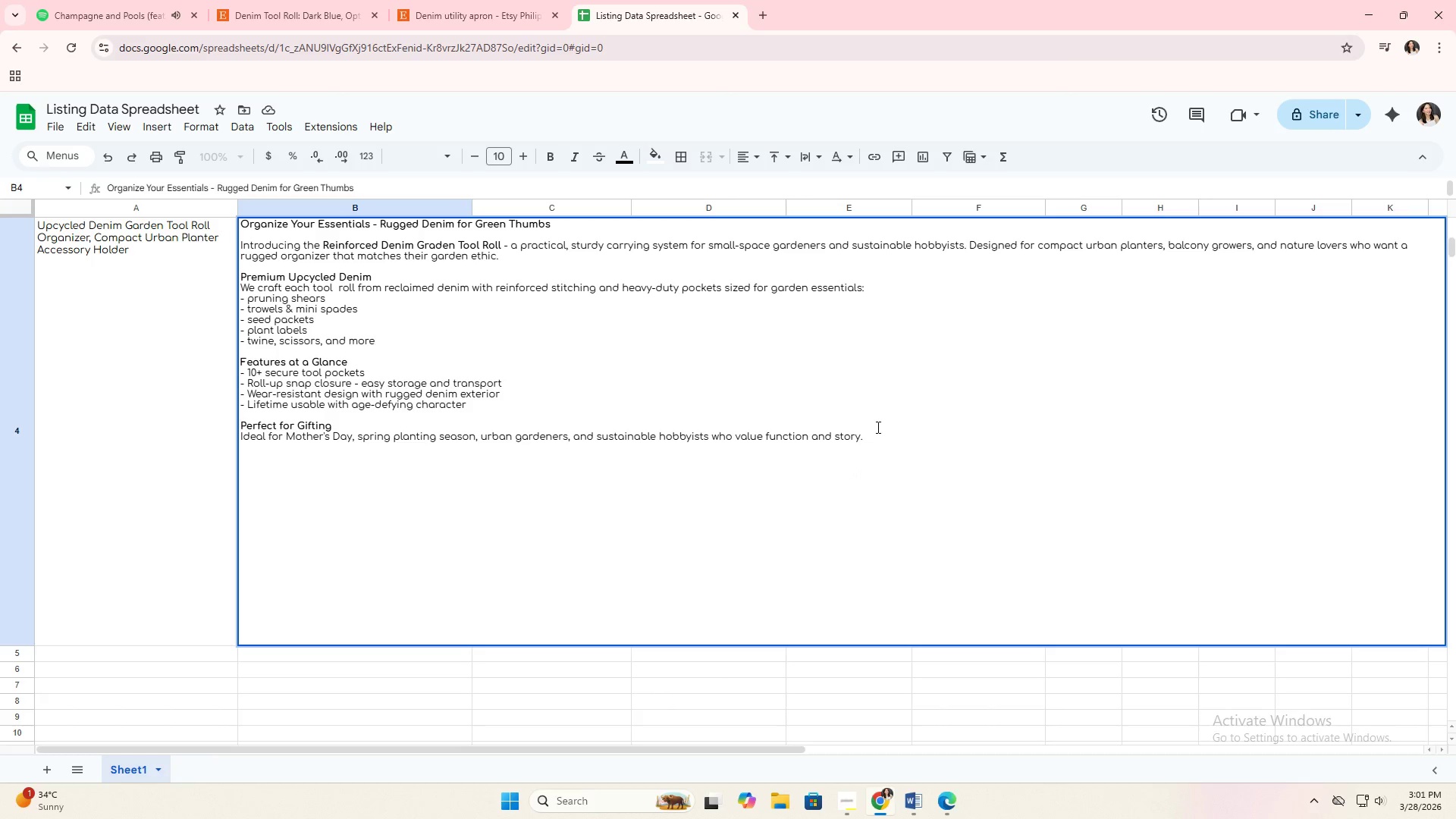 
left_click([881, 438])
 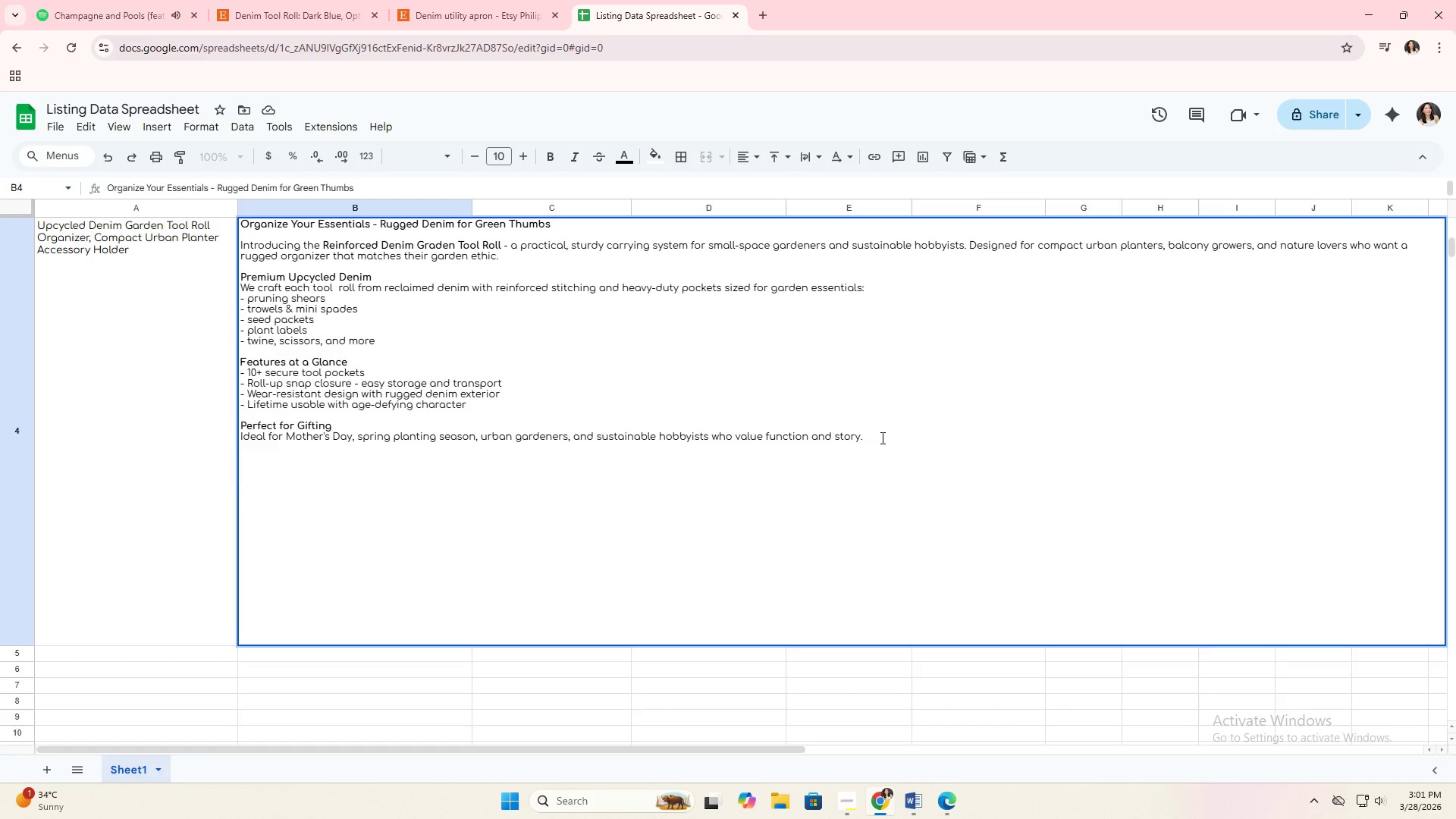 
key(Enter)
 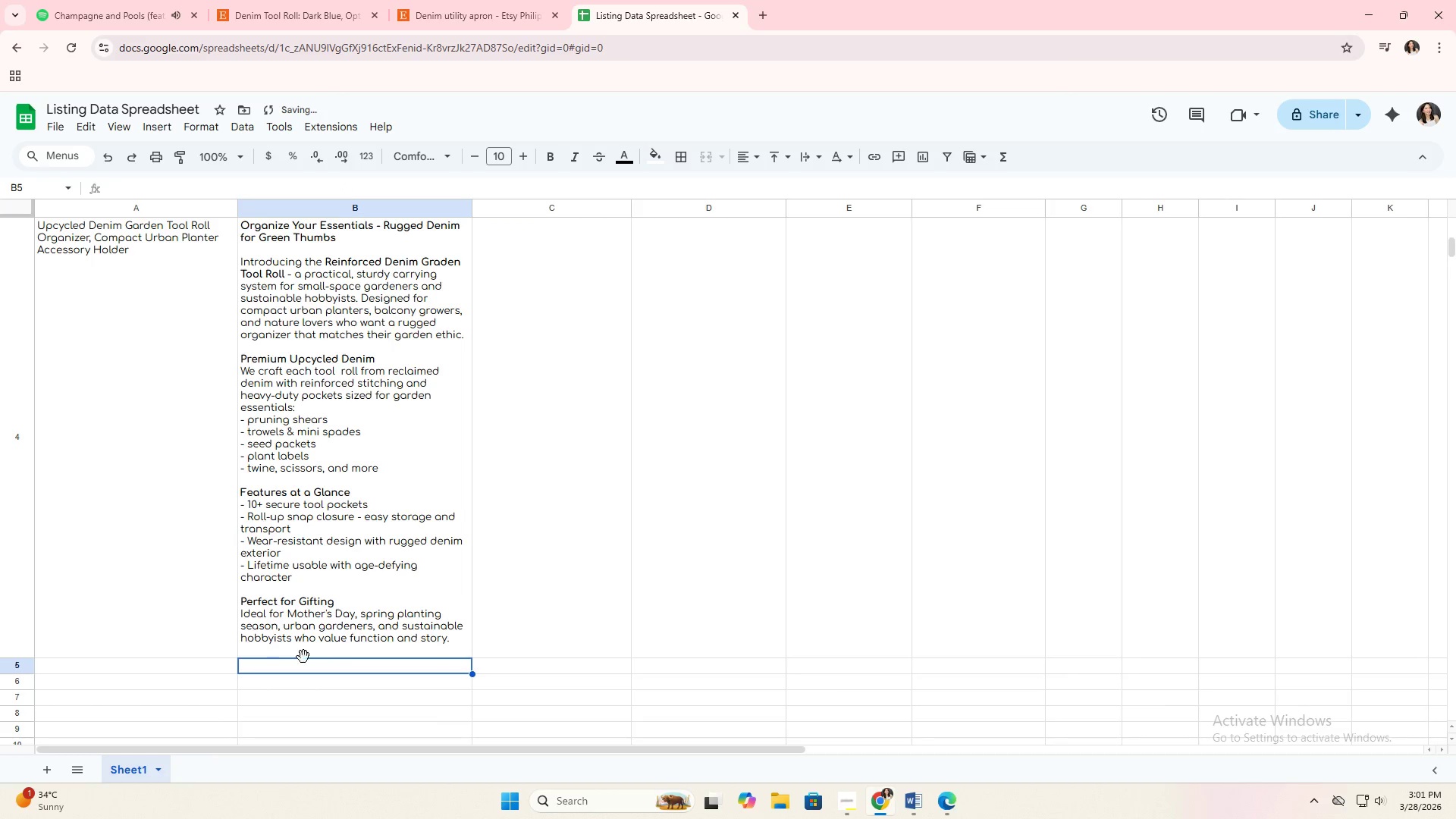 
double_click([363, 594])
 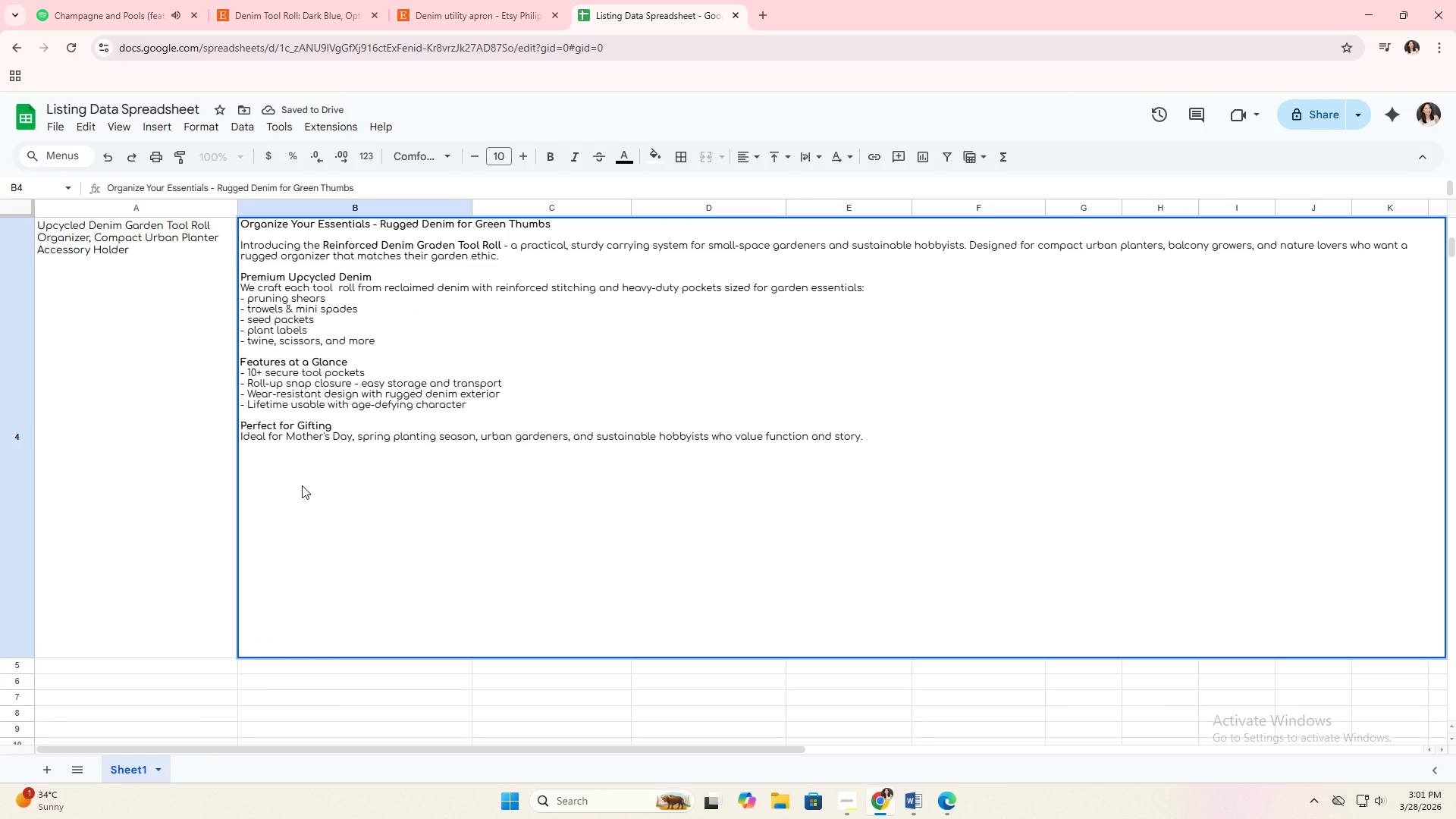 
key(Enter)
 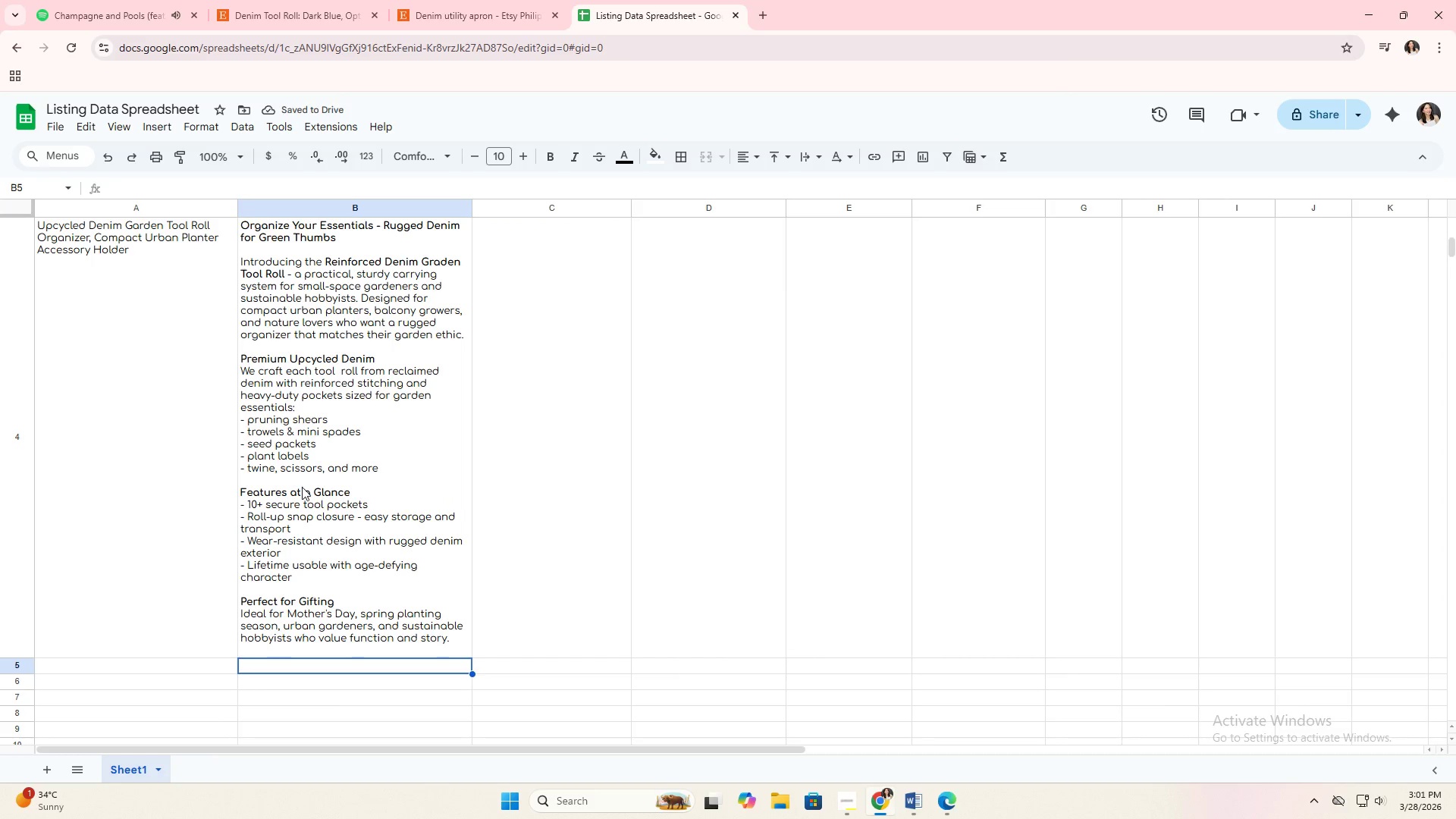 
double_click([303, 487])
 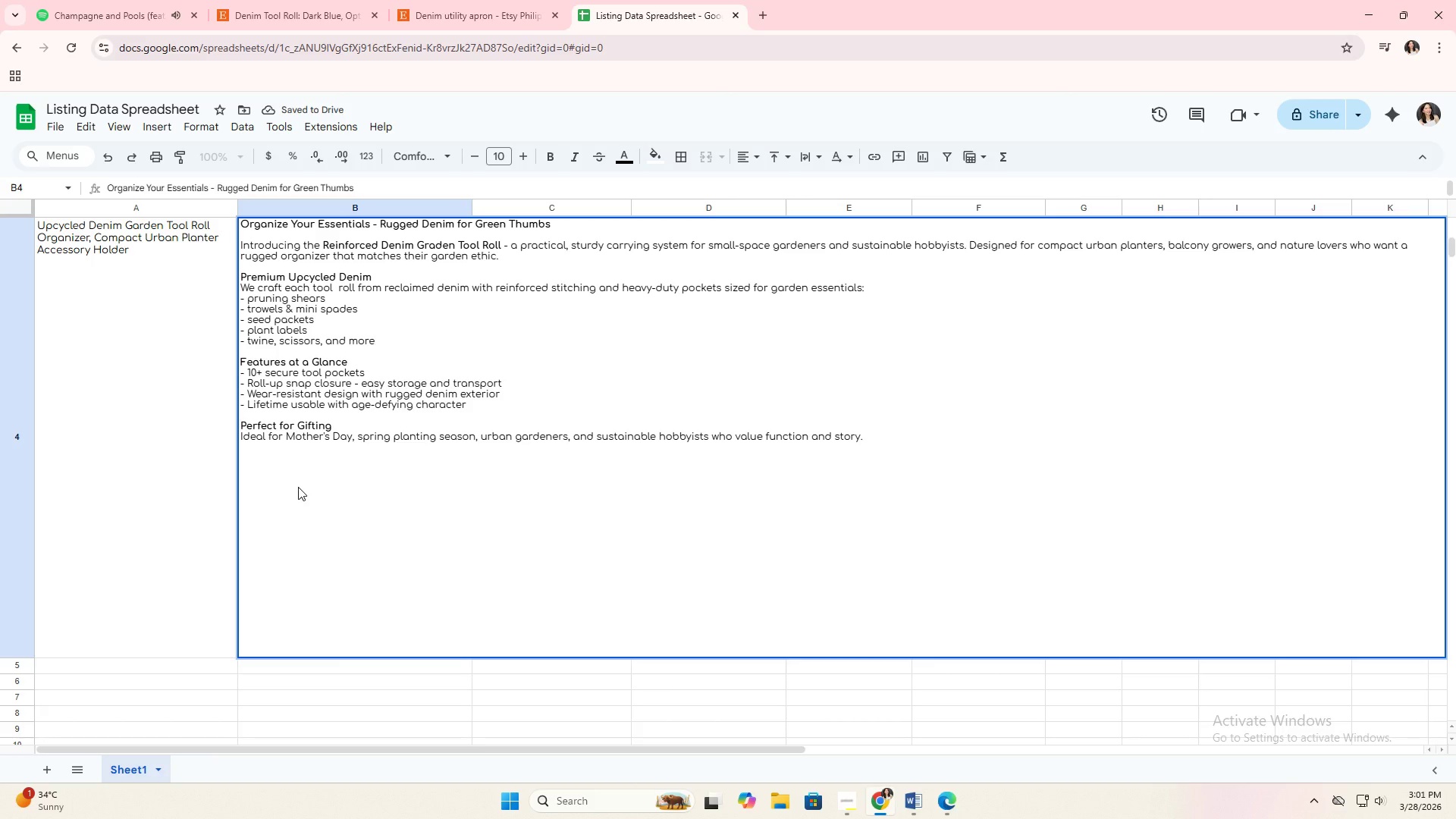 
key(Alt+AltLeft)
 